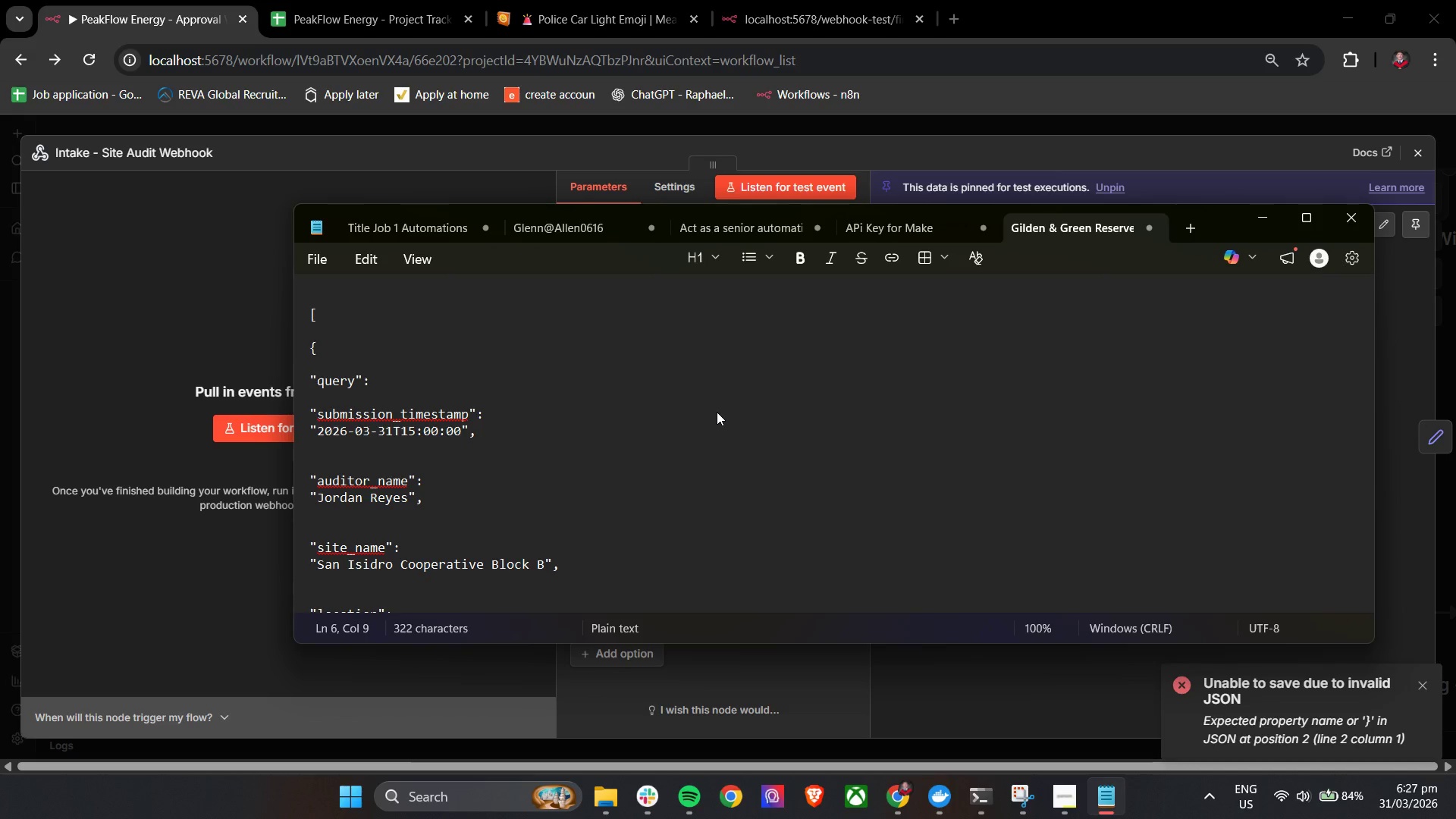 
key(Enter)
 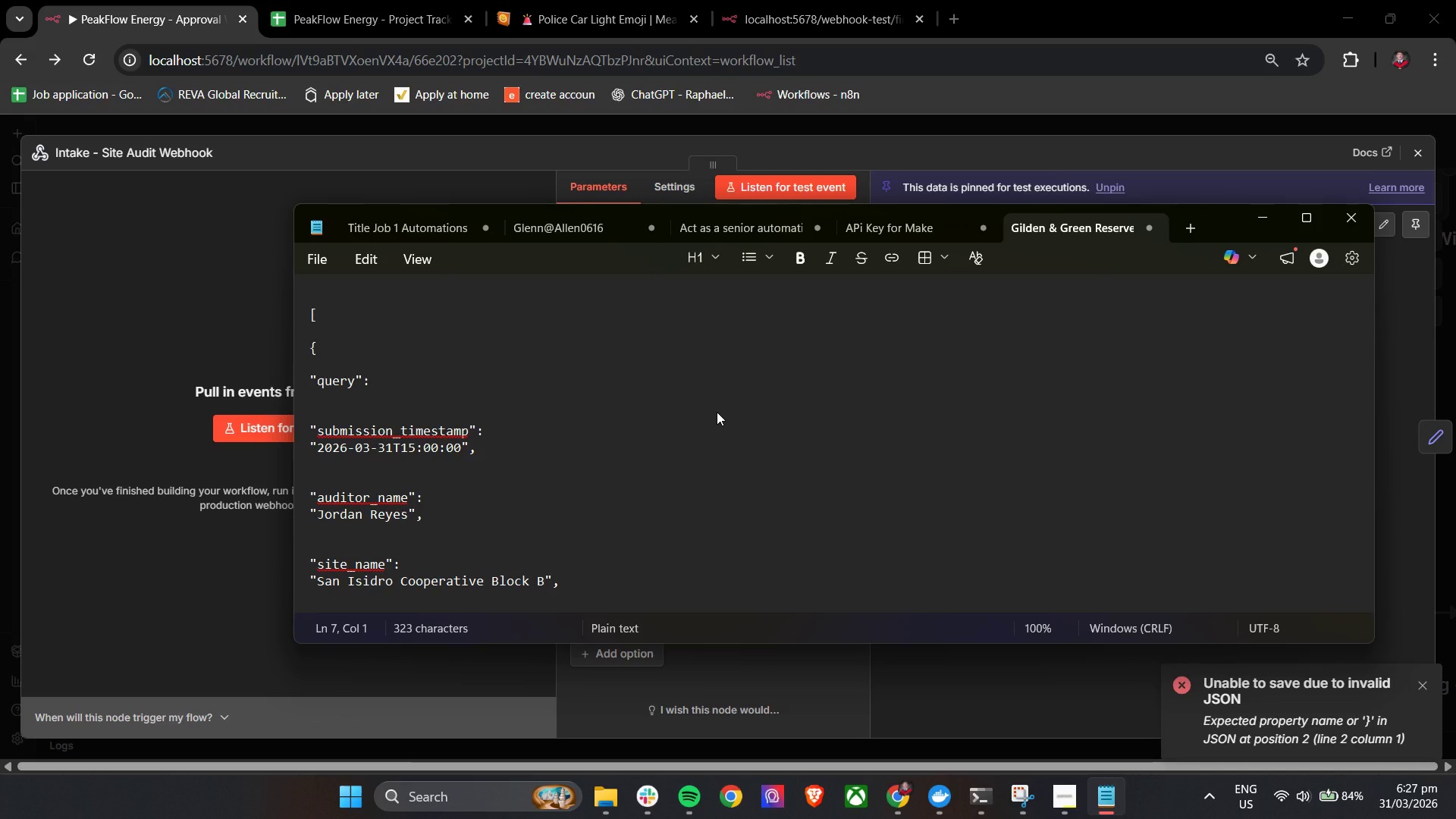 
type( "projecyy)
key(Backspace)
type(t)
key(Backspace)
key(Backspace)
type(t_D)
key(Backspace)
type(id:)
 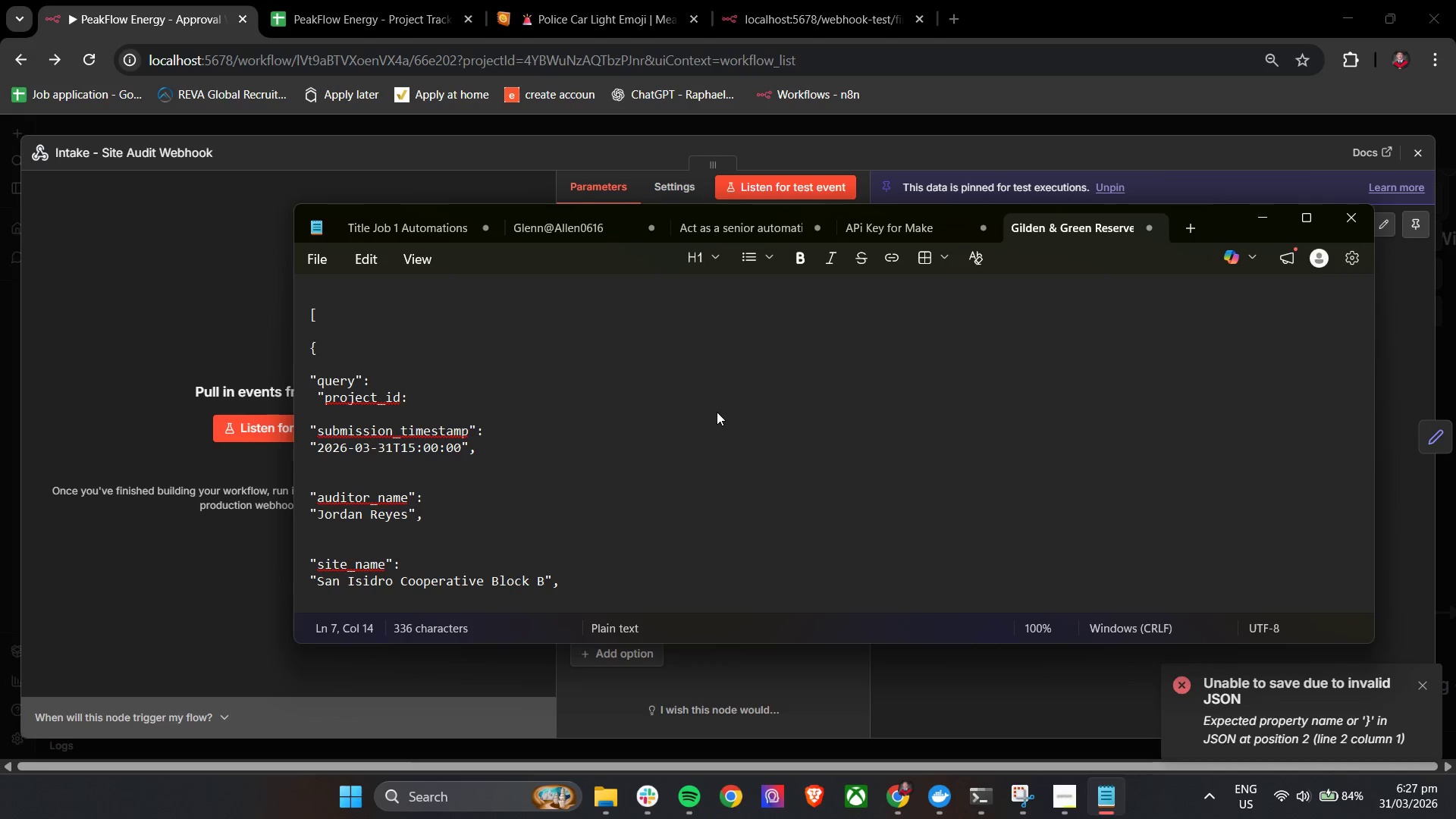 
key(ArrowLeft)
 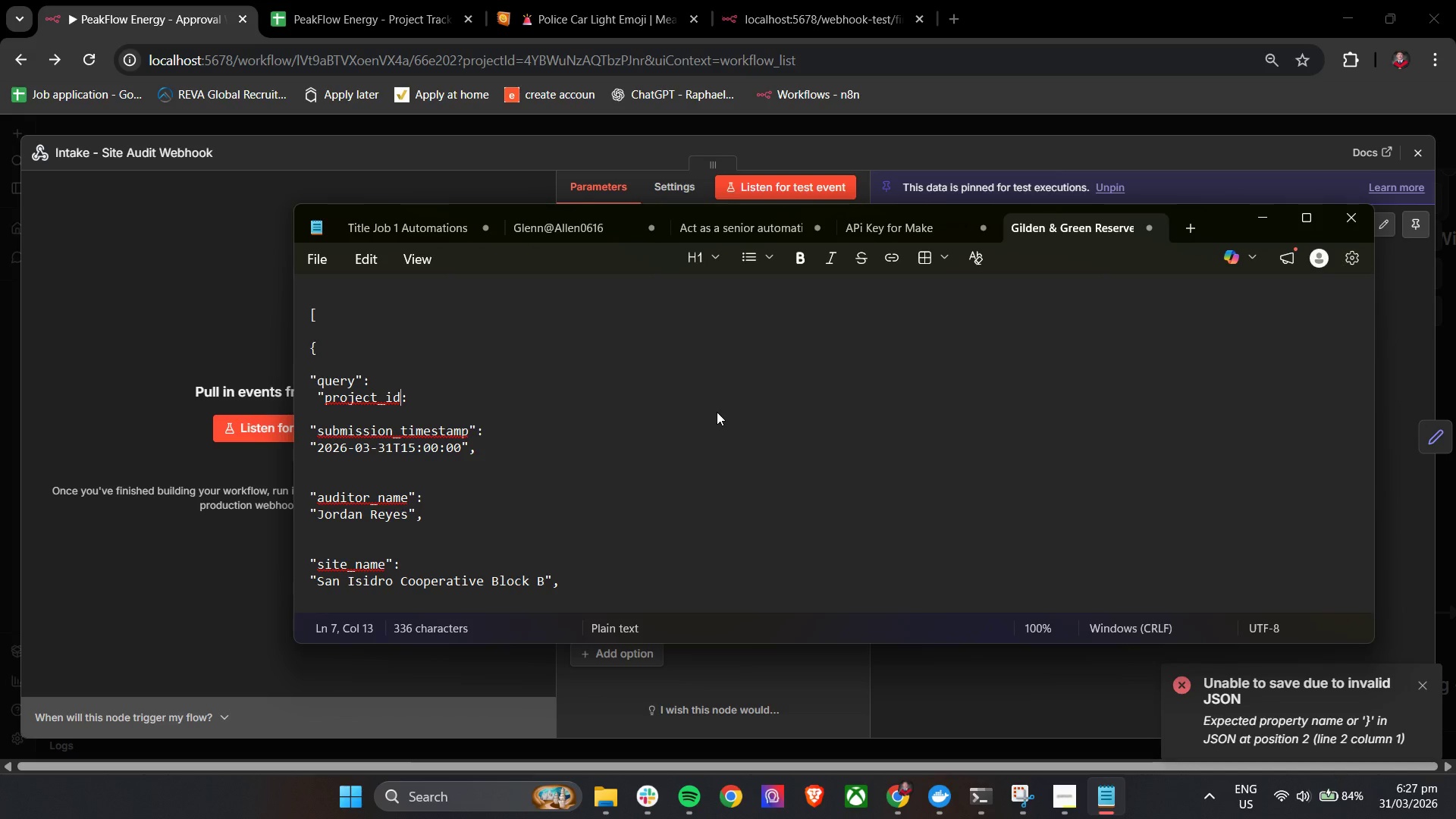 
key(Shift+Quote)
 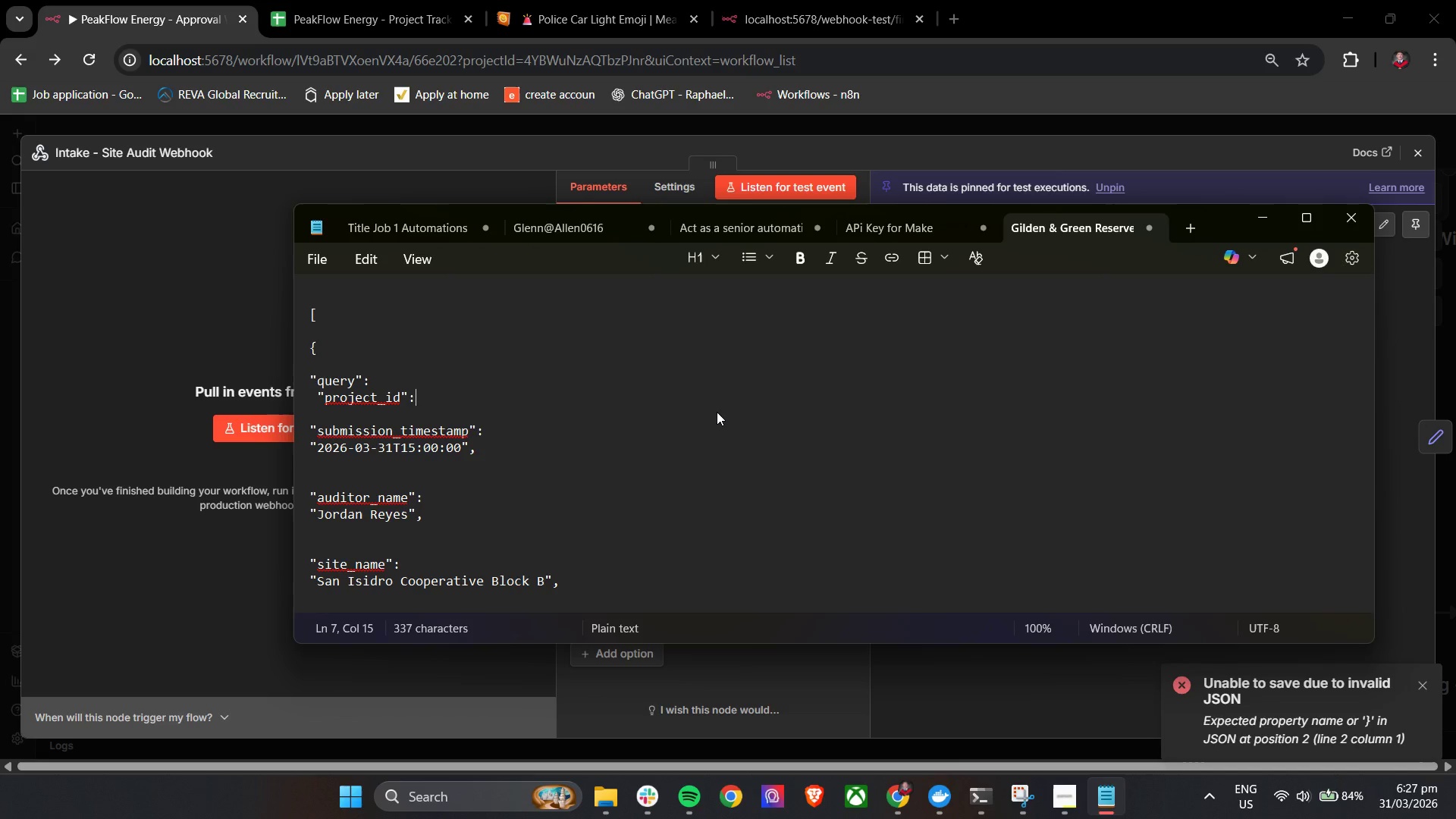 
key(ArrowRight)
 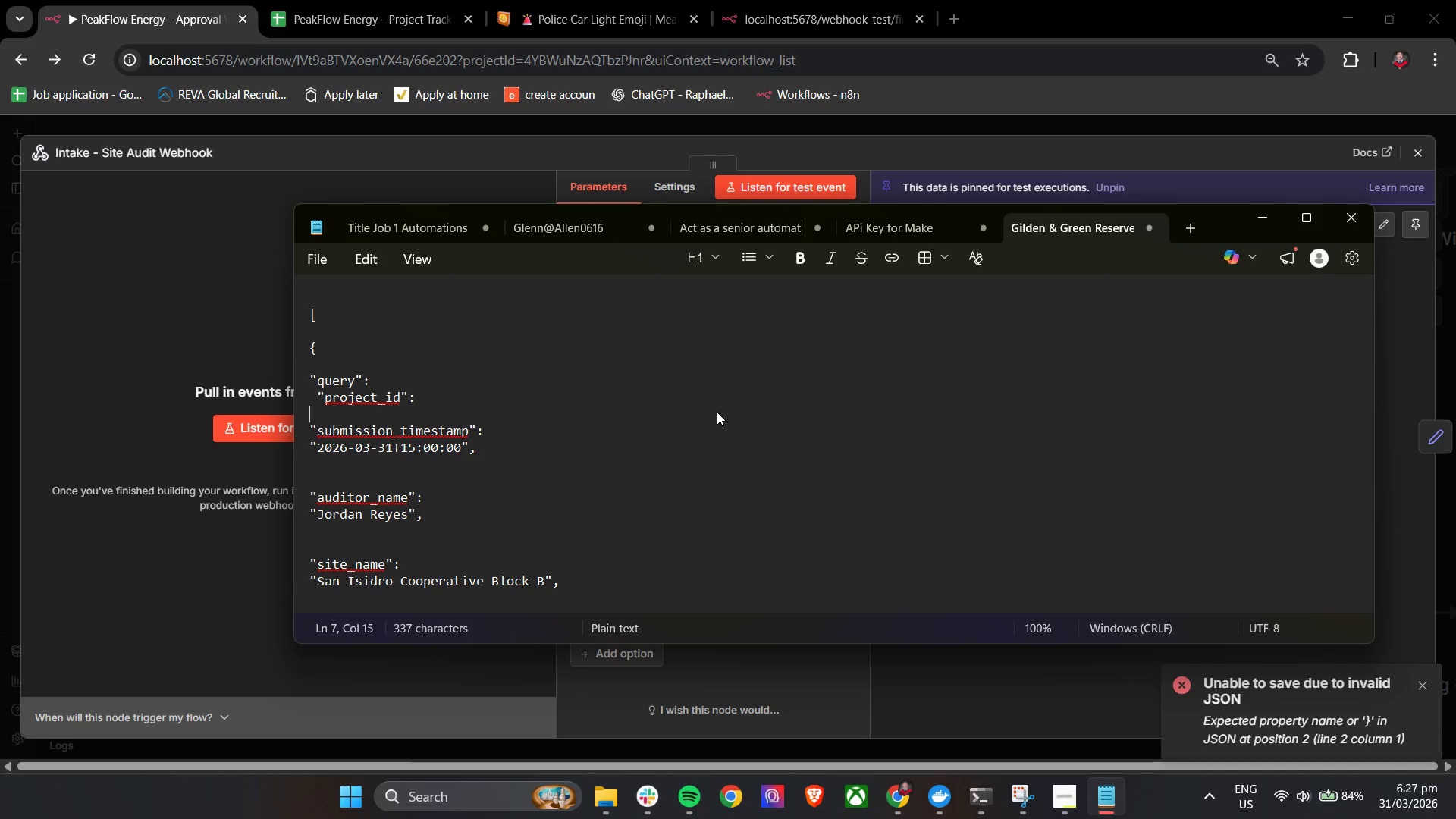 
key(ArrowRight)
 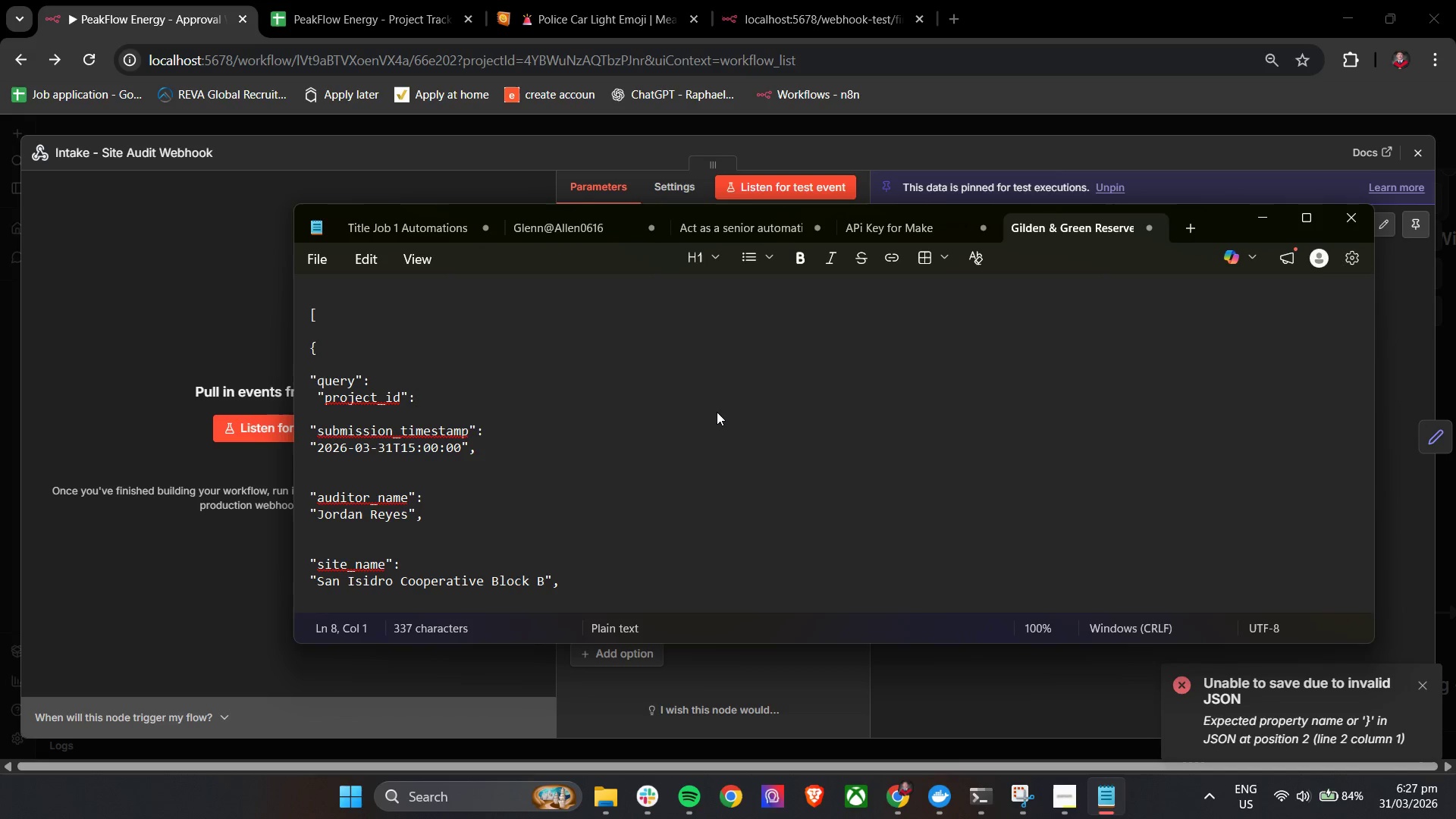 
key(ArrowLeft)
 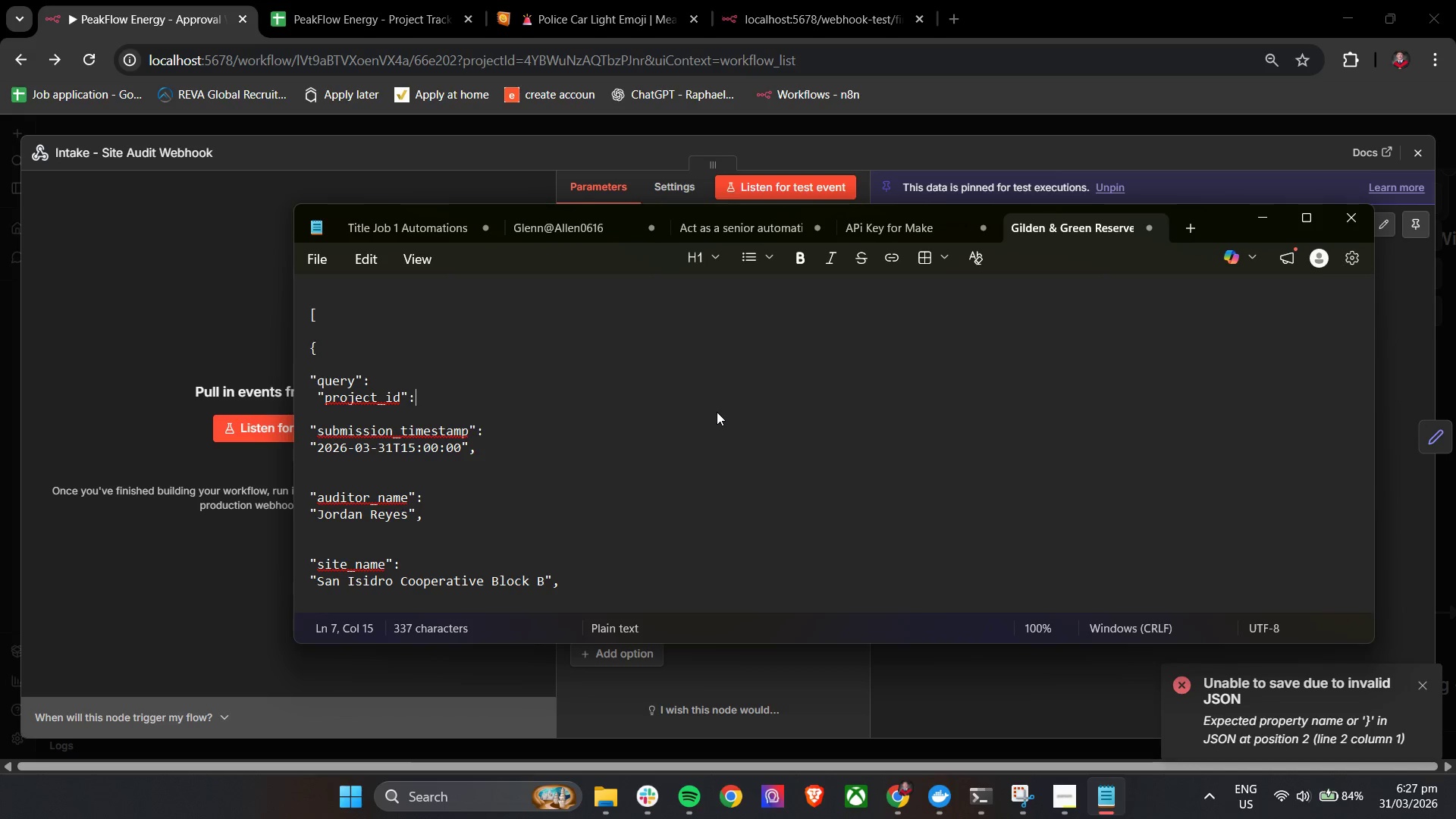 
type( "PF-101)
key(Backspace)
type(24".)
key(Backspace)
type(,)
 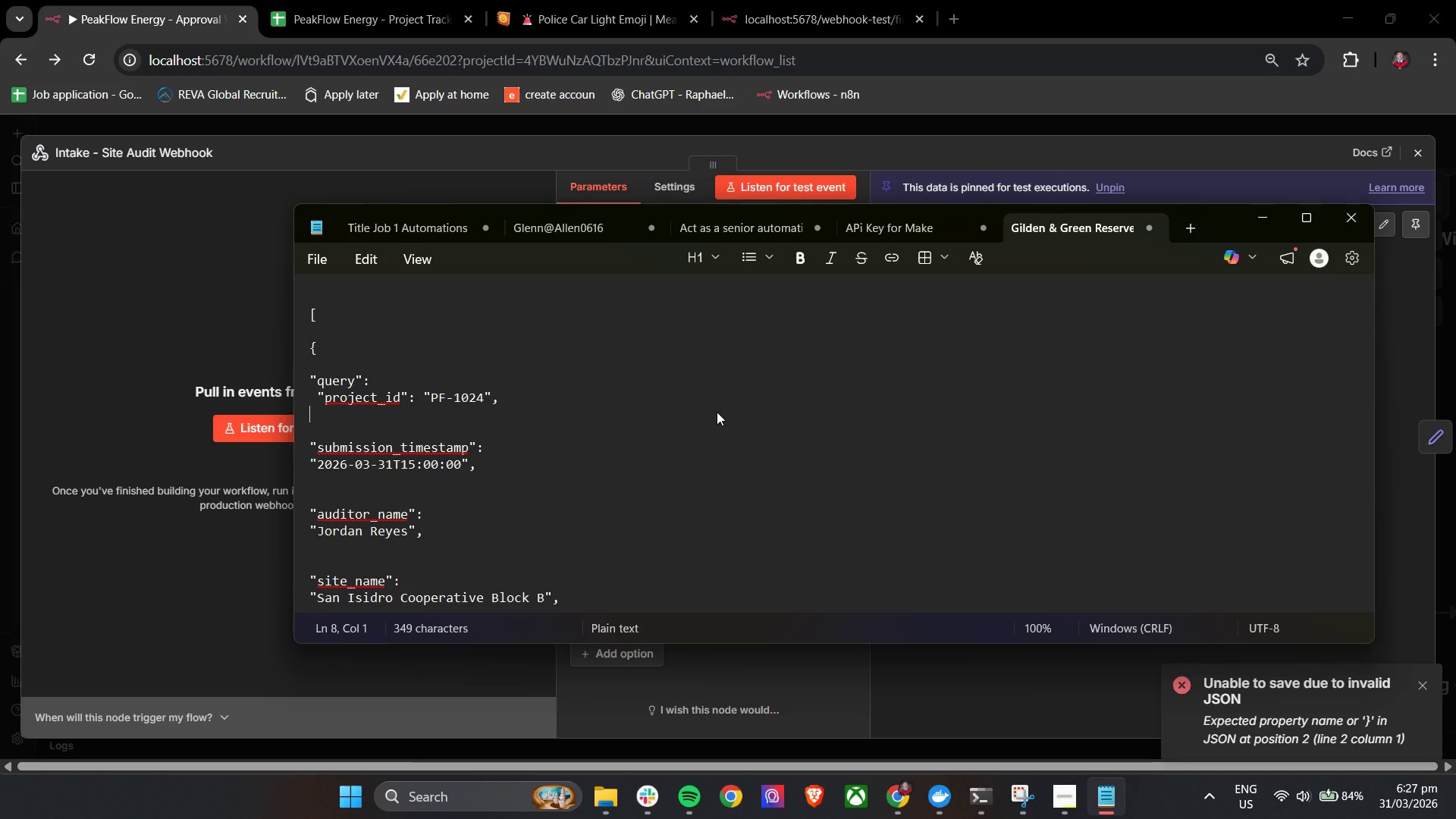 
 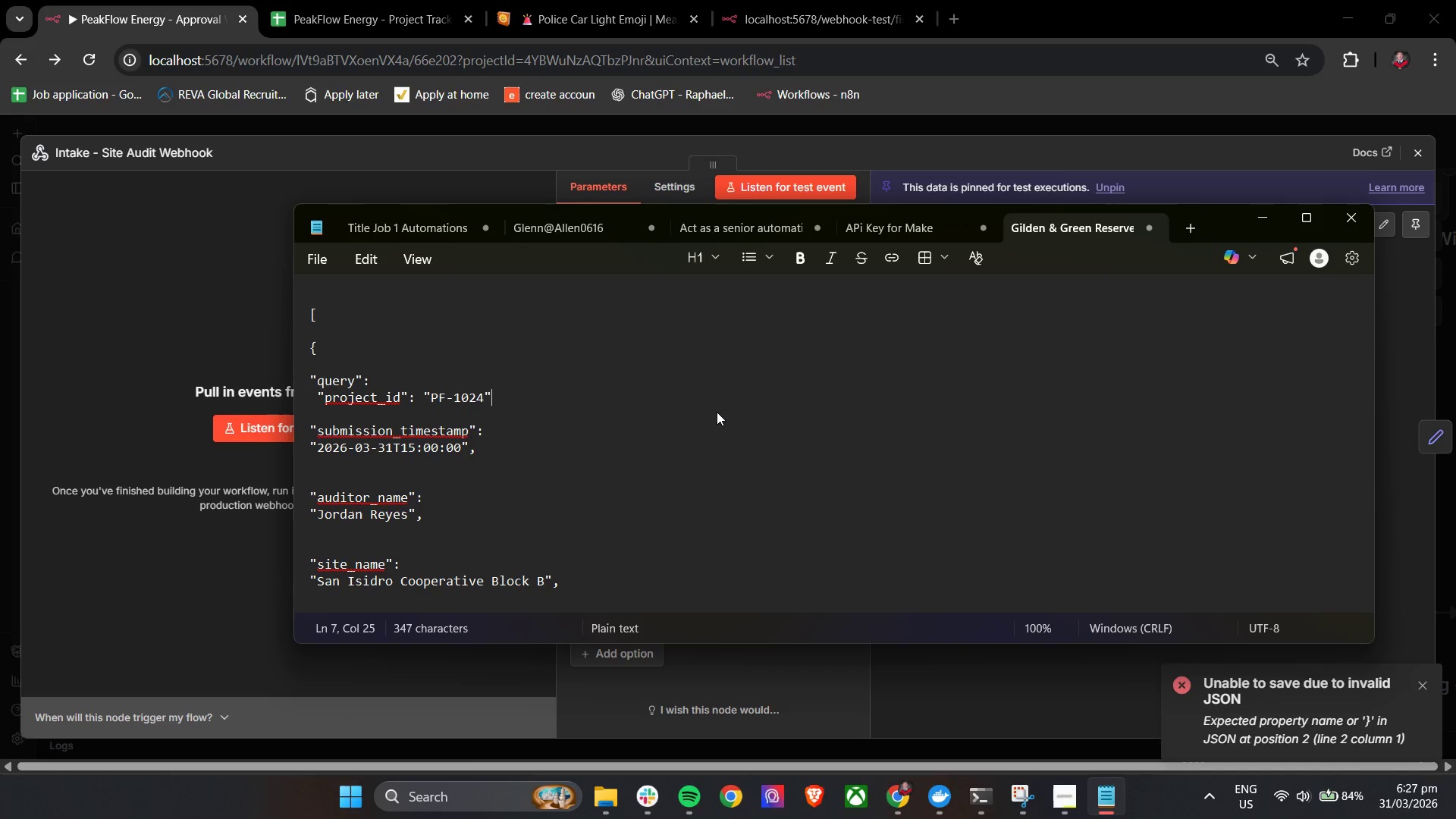 
key(Enter)
 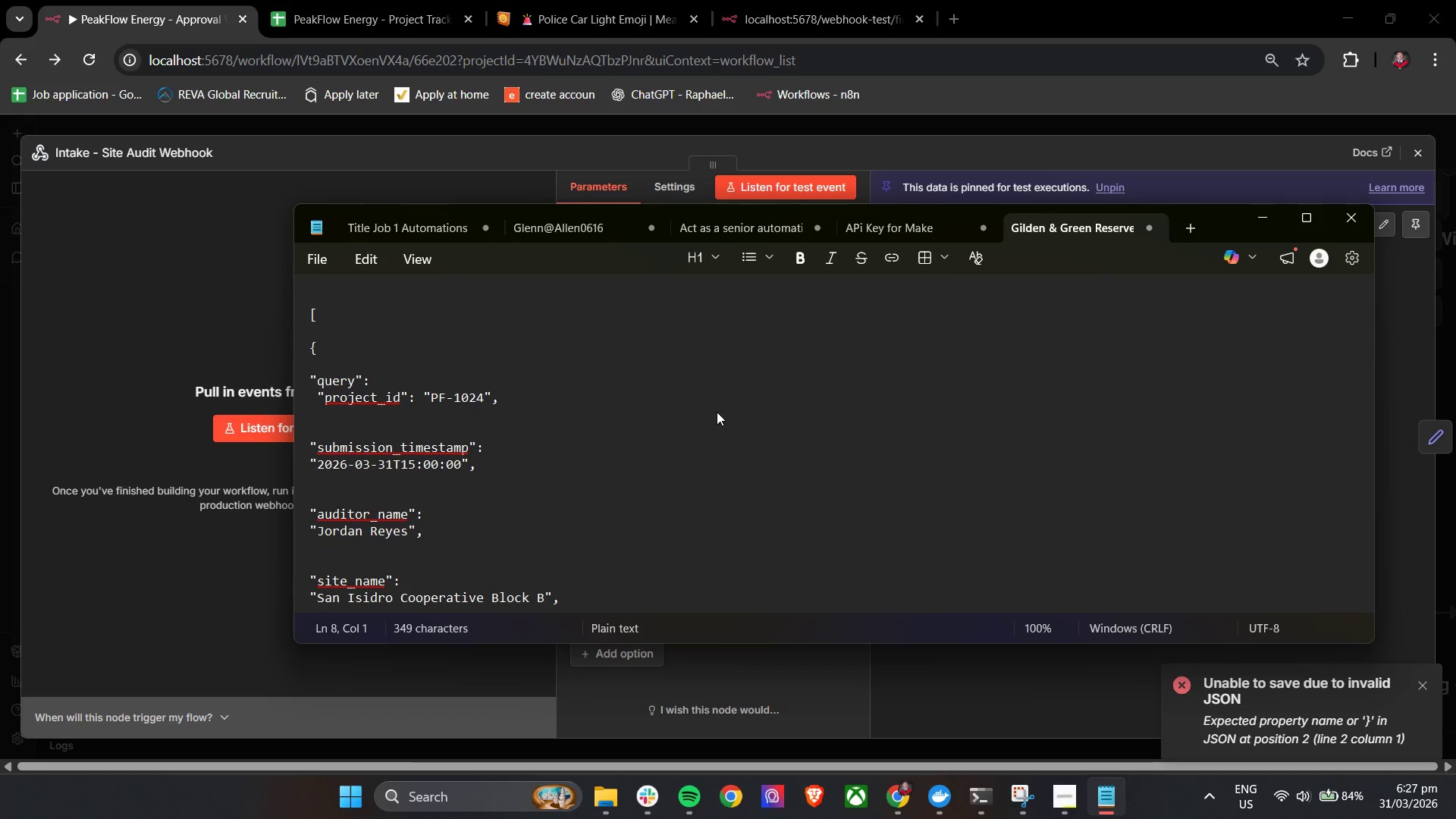 
key(Space)
 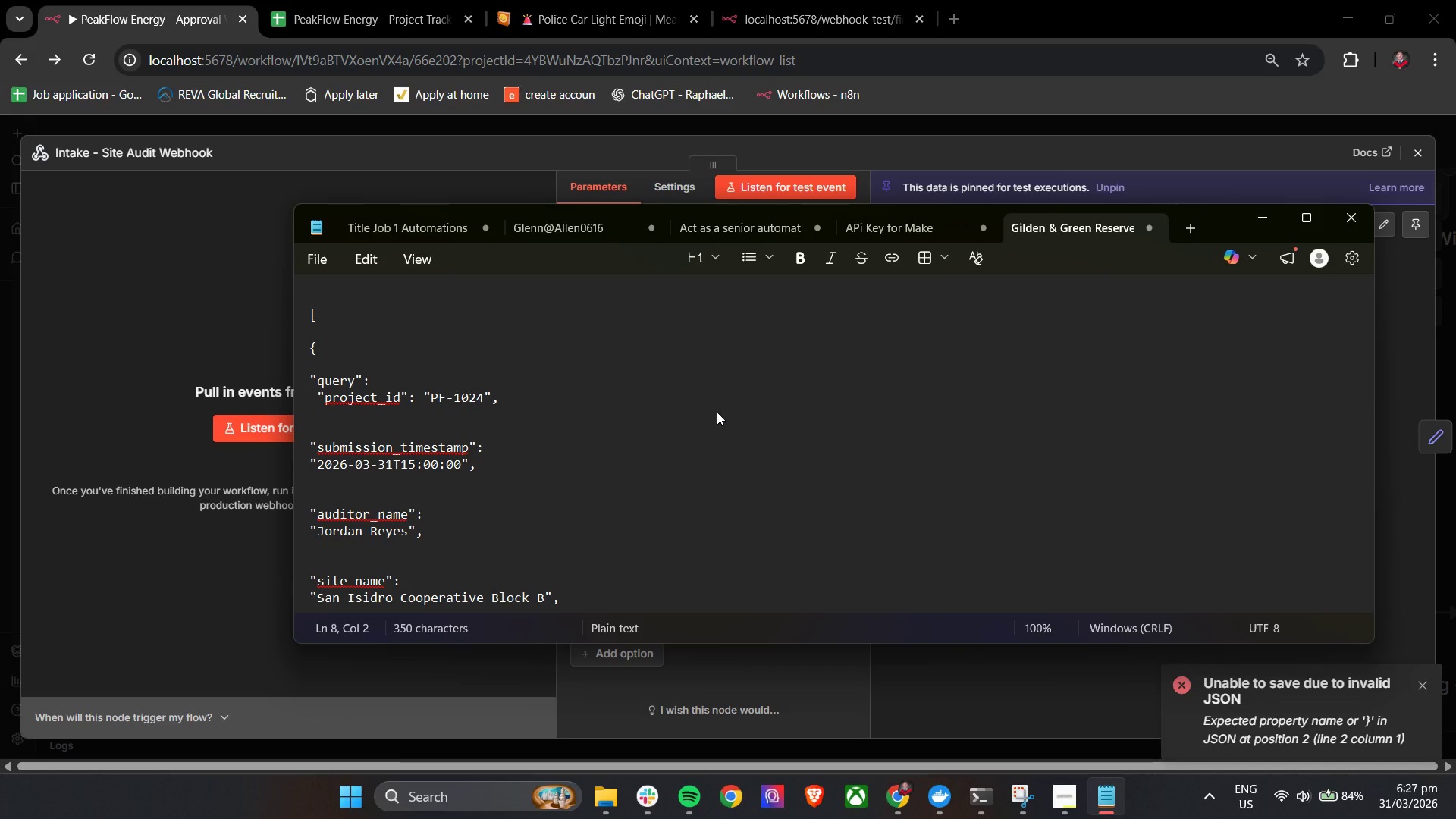 
hold_key(key=ShiftLeft, duration=0.69)
 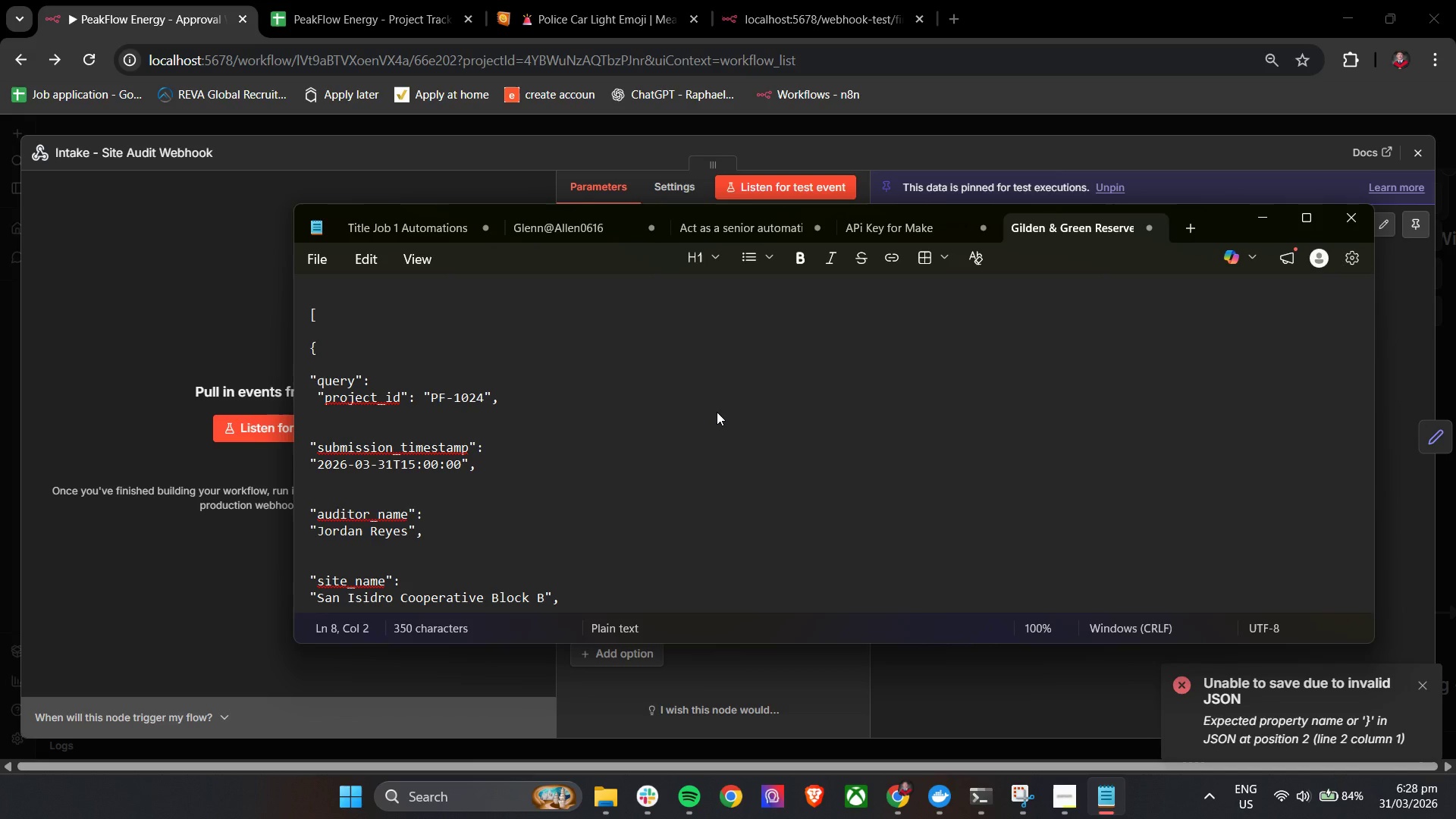 
type("decision": "approve",)
 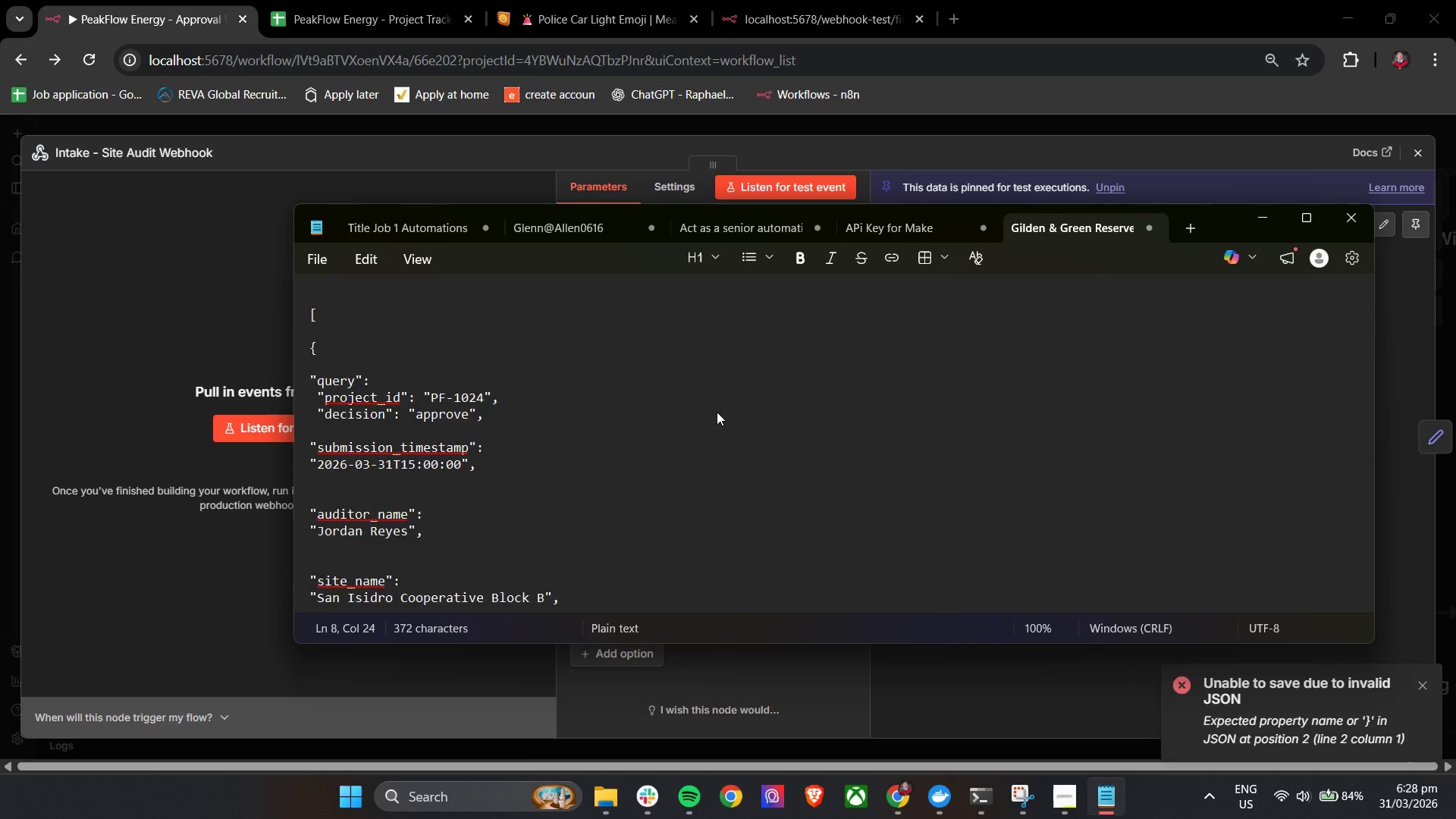 
key(Control+A)
 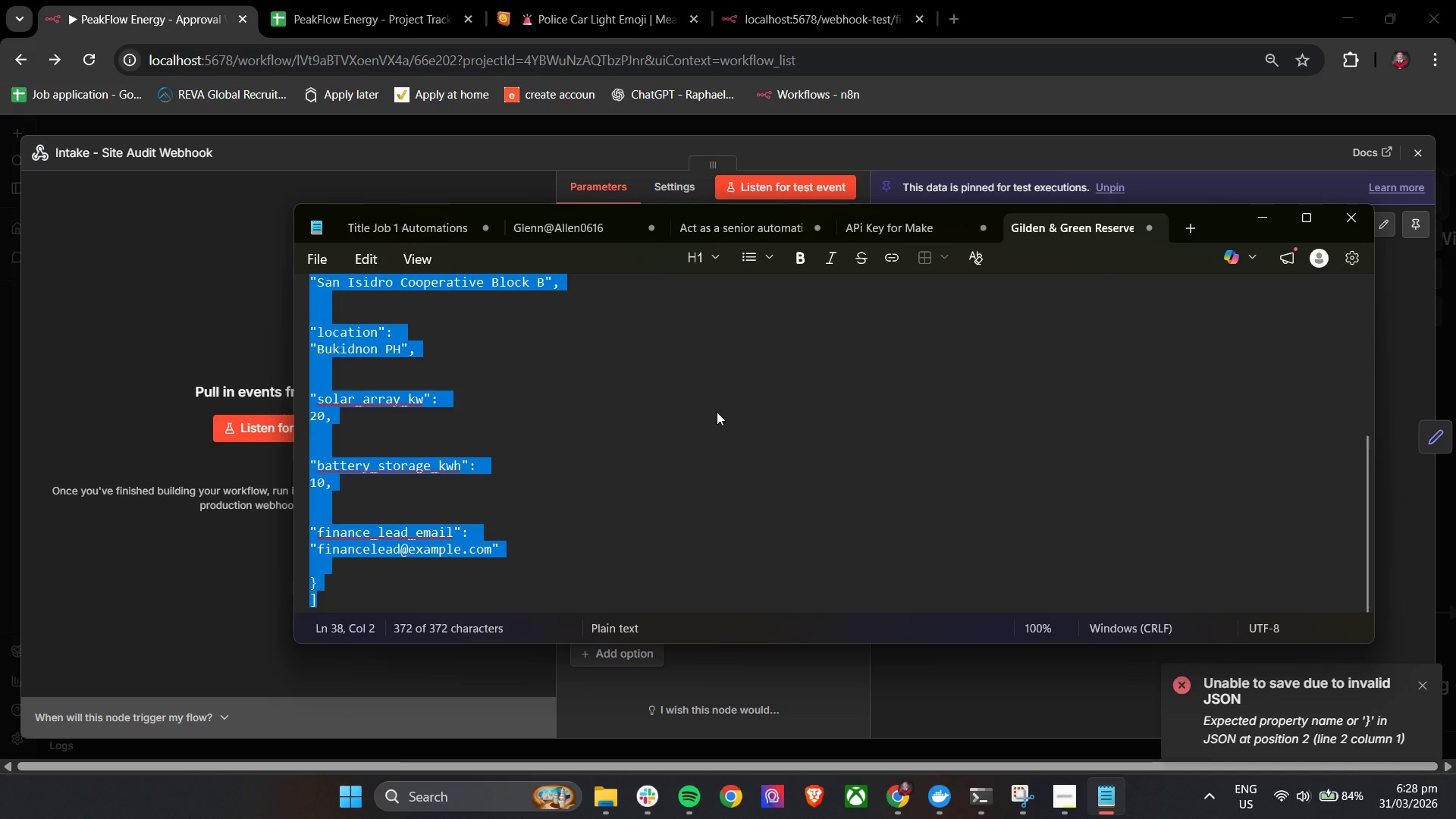 
key(Control+C)
 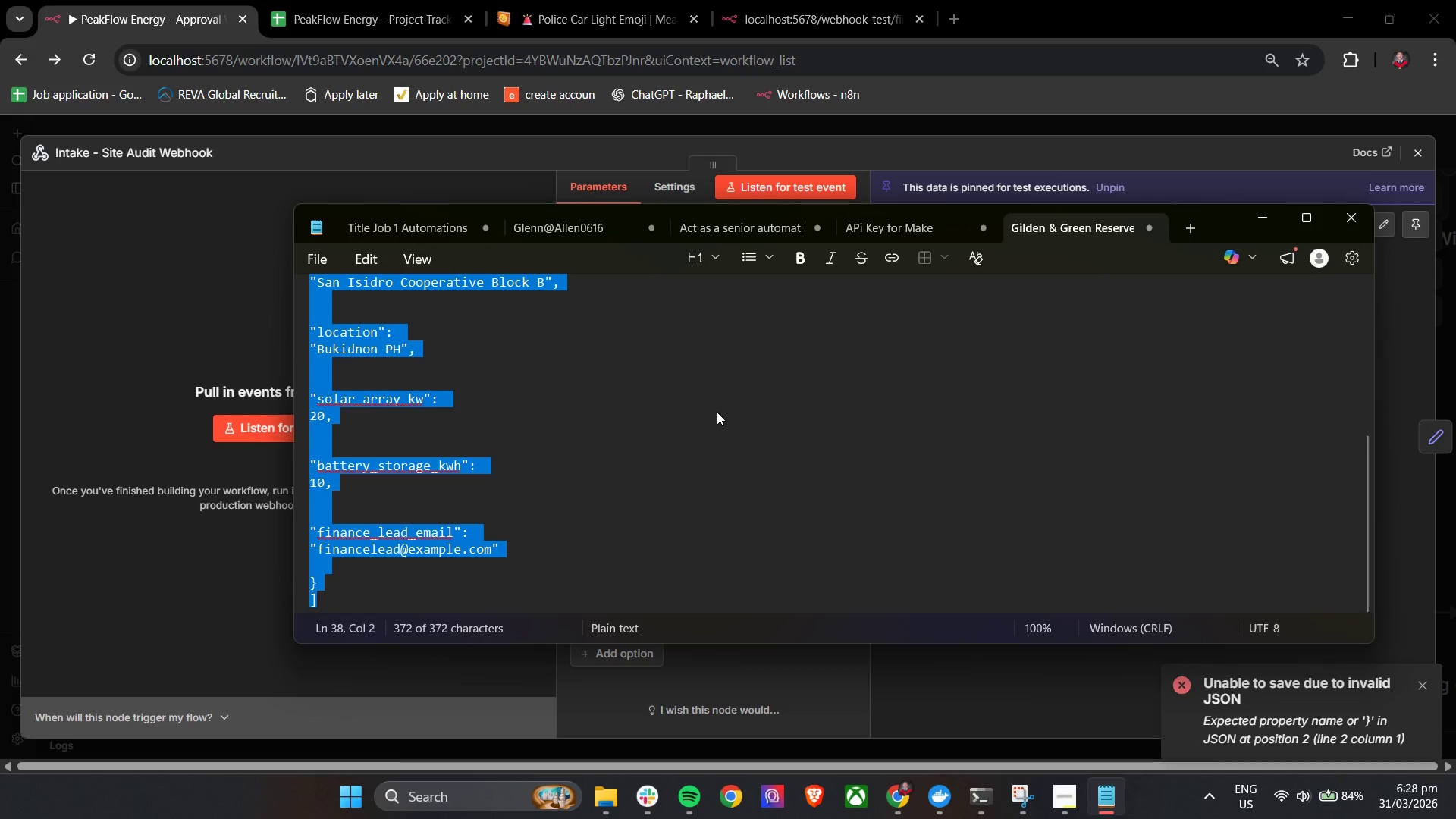 
key(Control+C)
 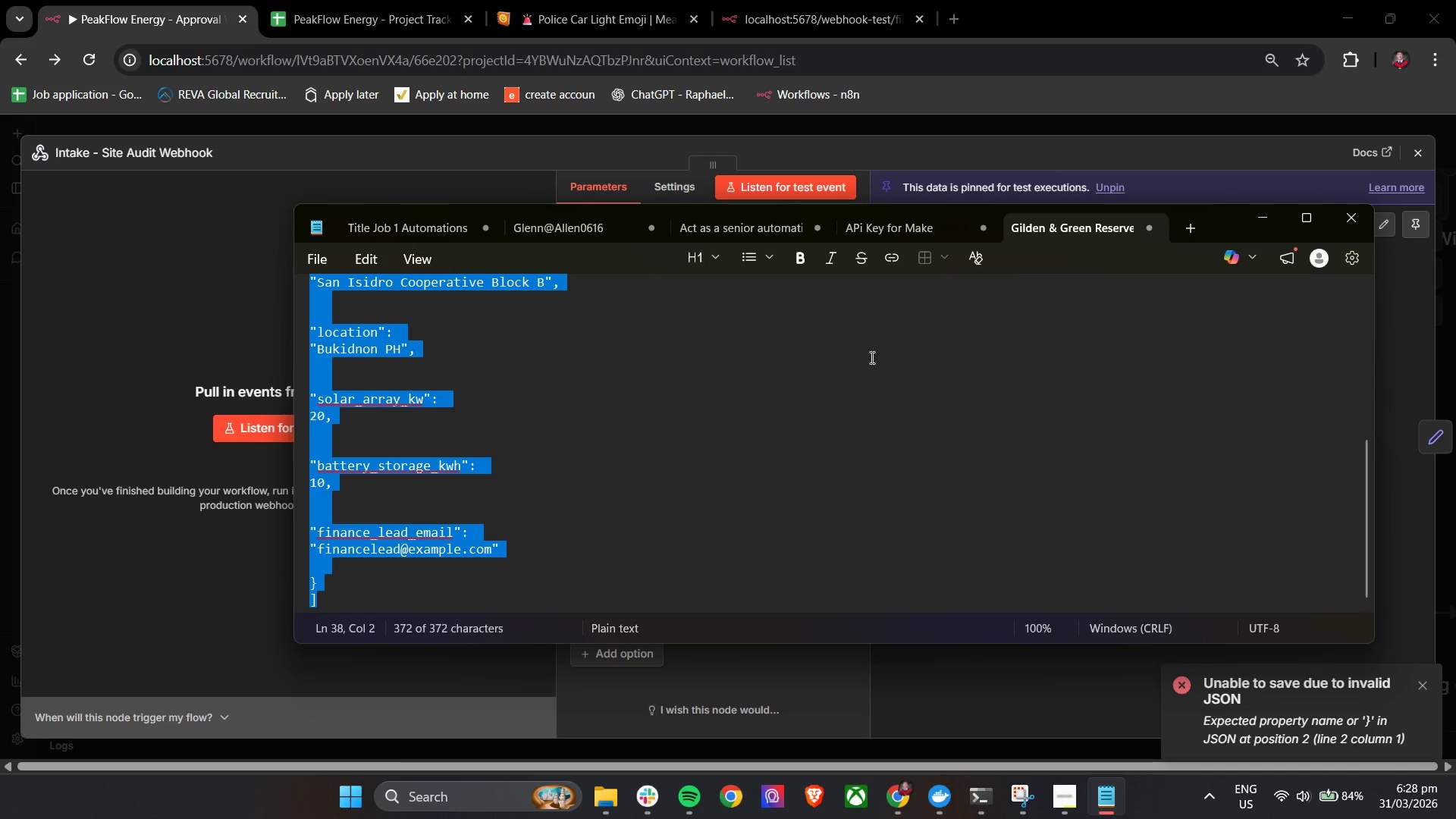 
key(Control+C)
 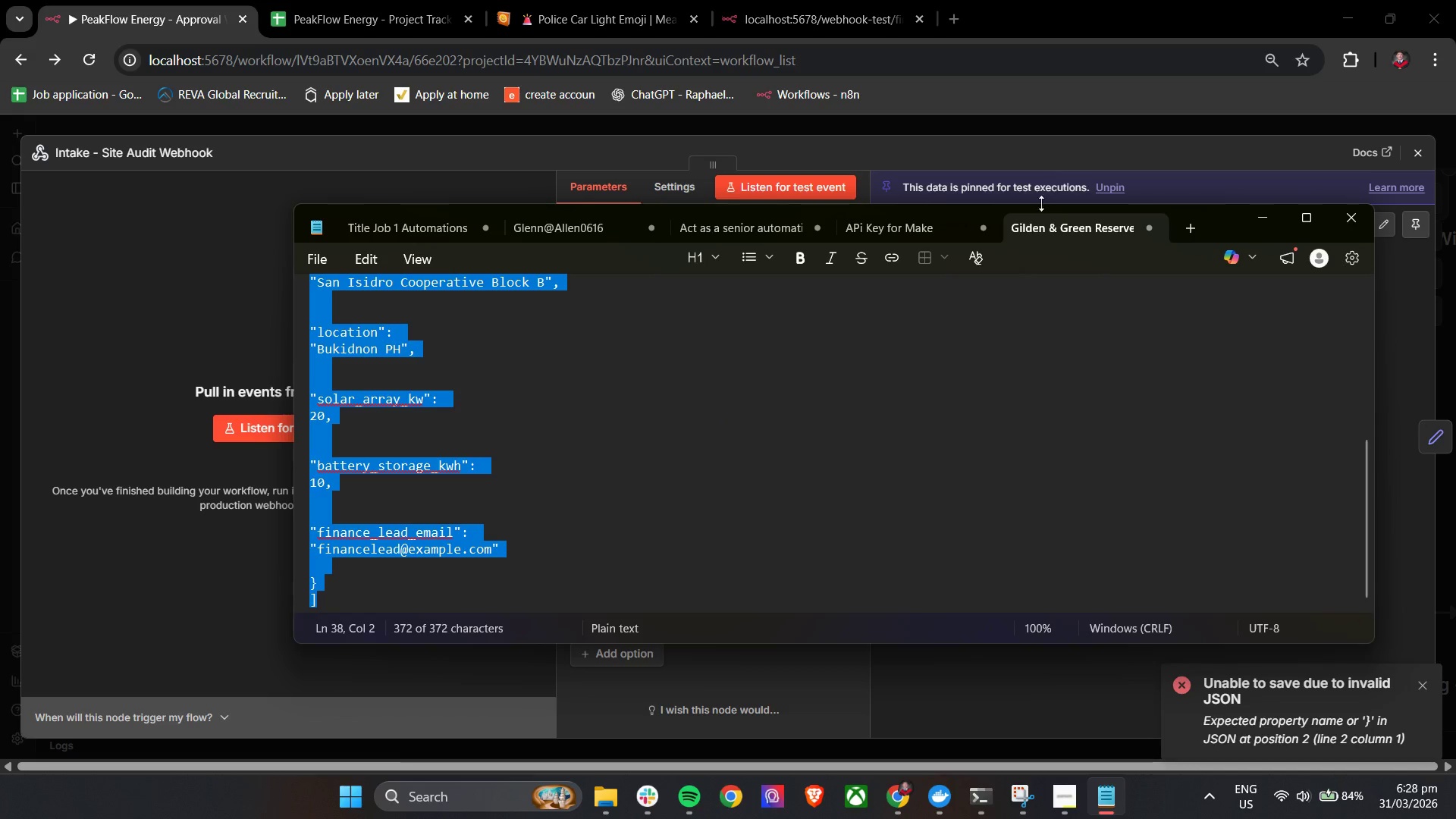 
key(Control+C)
 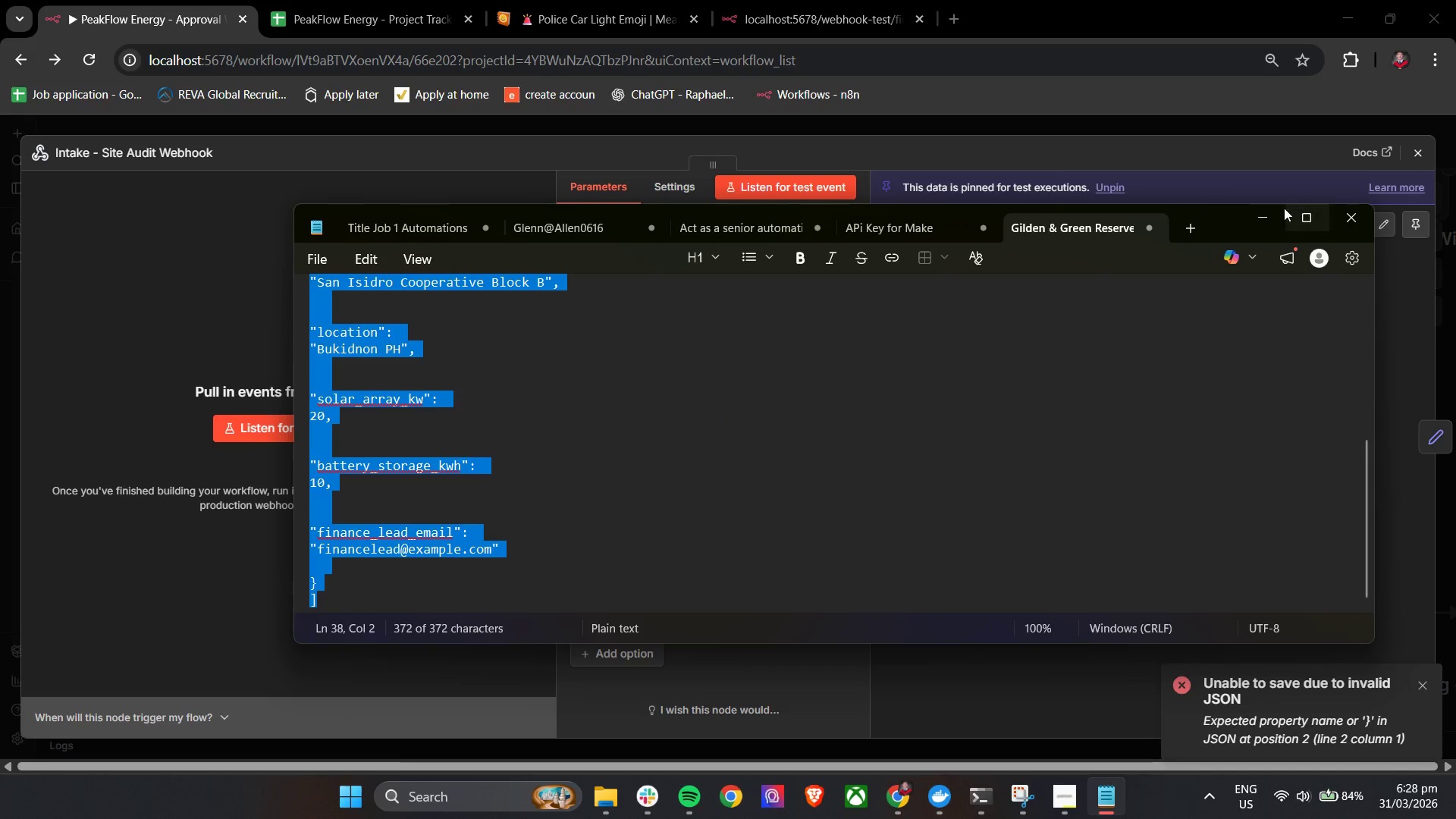 
left_click([1269, 210])
 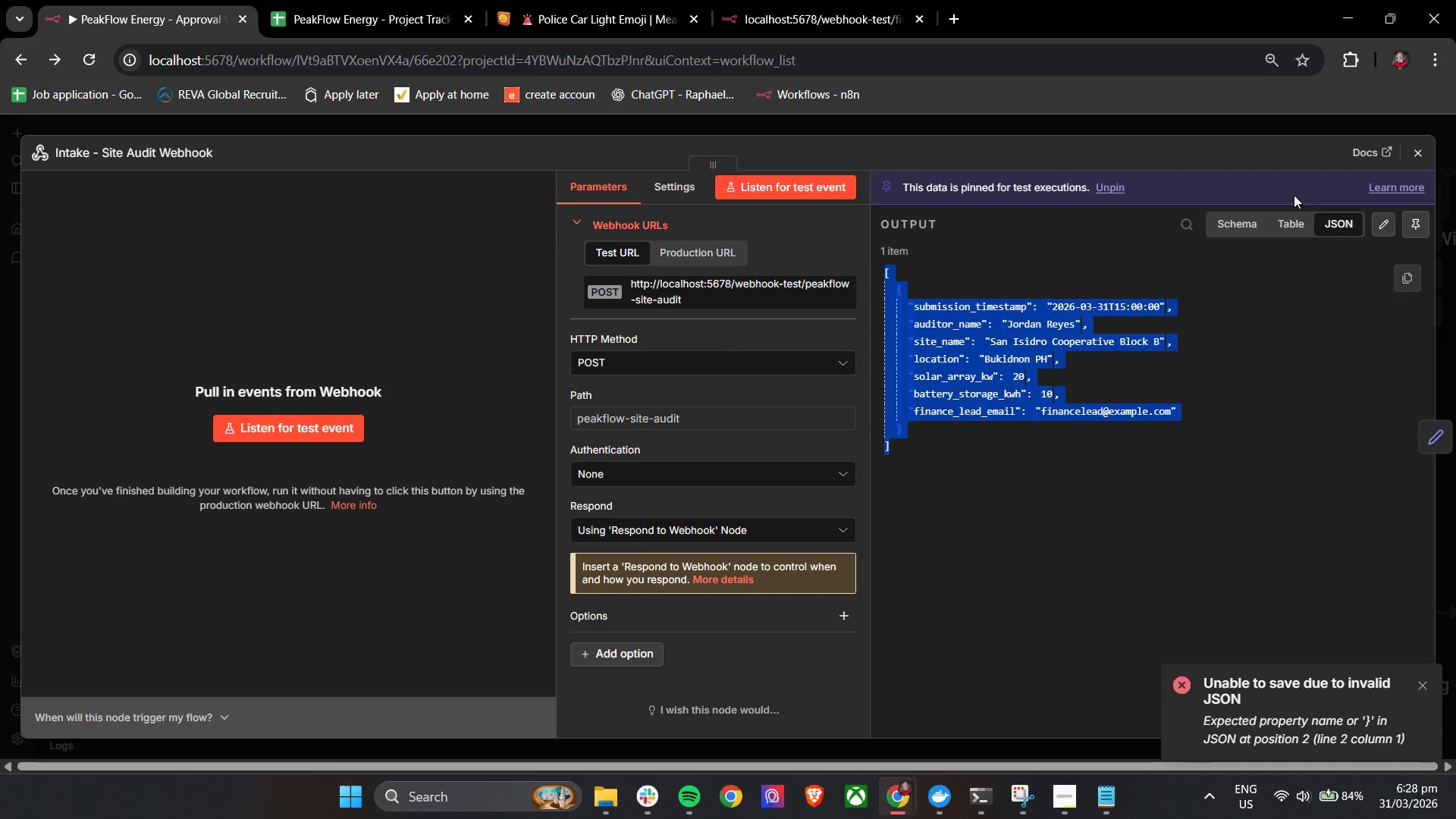 
left_click([1384, 223])
 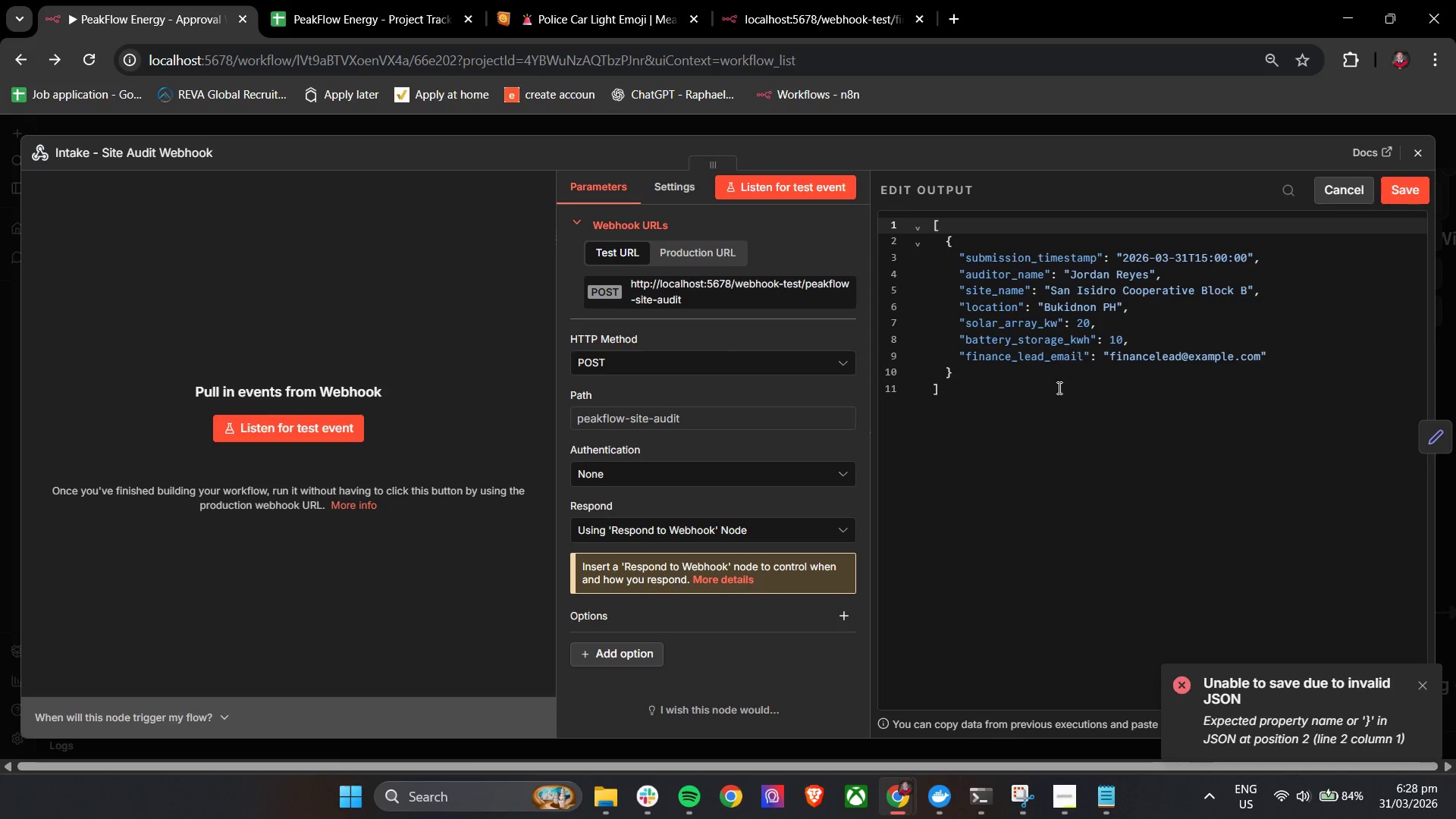 
key(Control+ControlLeft)
 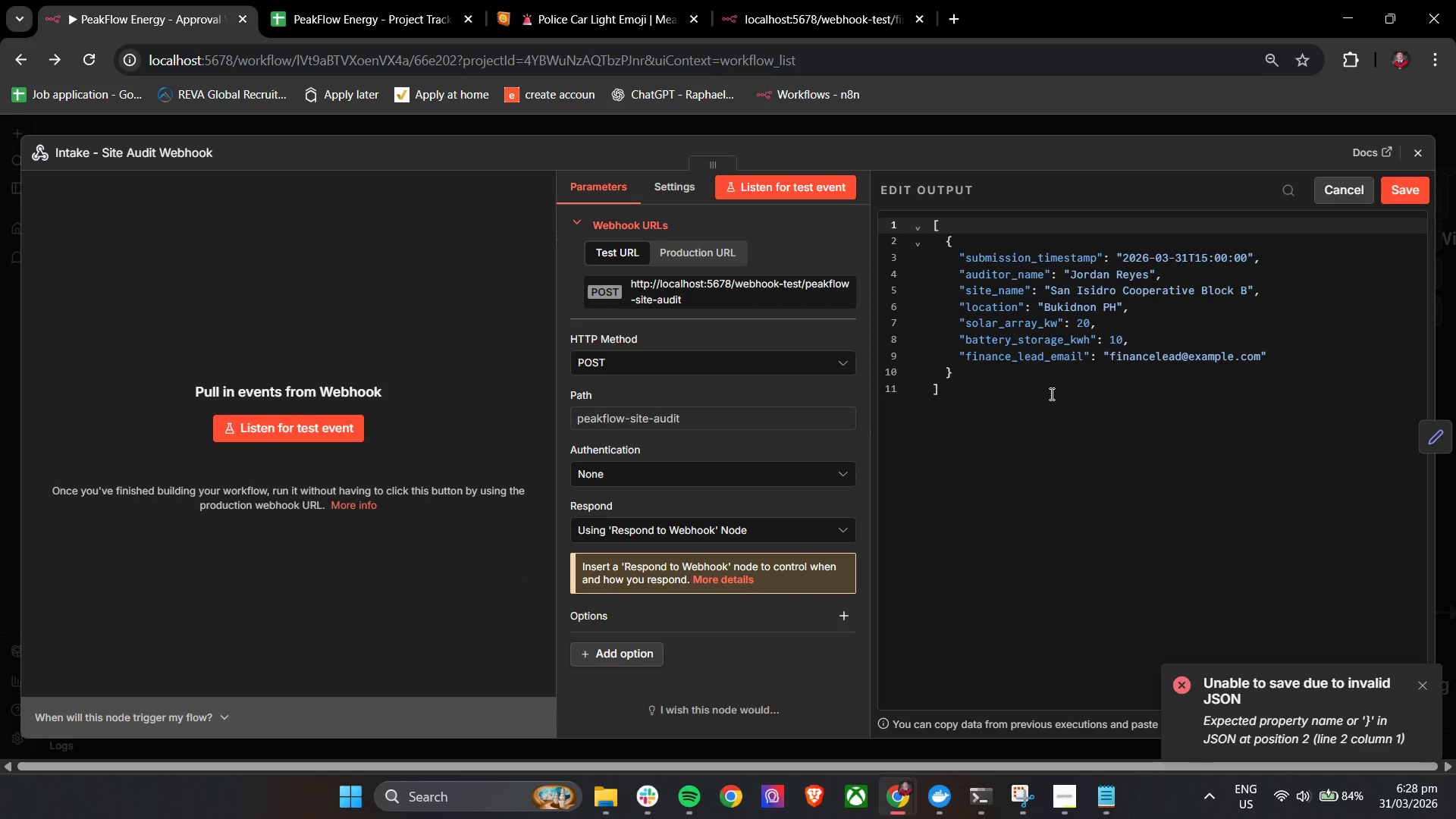 
left_click([1050, 394])
 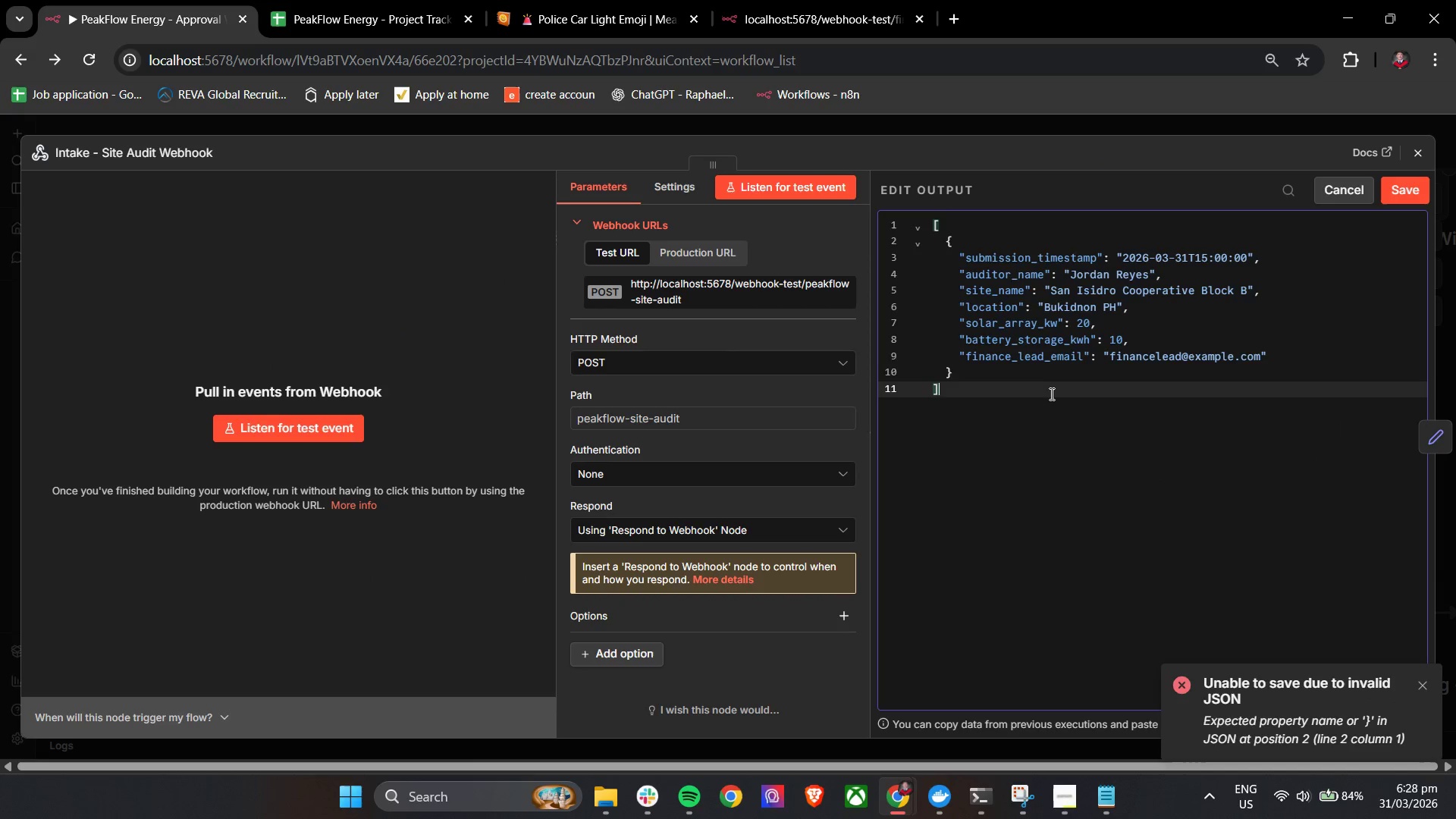 
key(Control+A)
 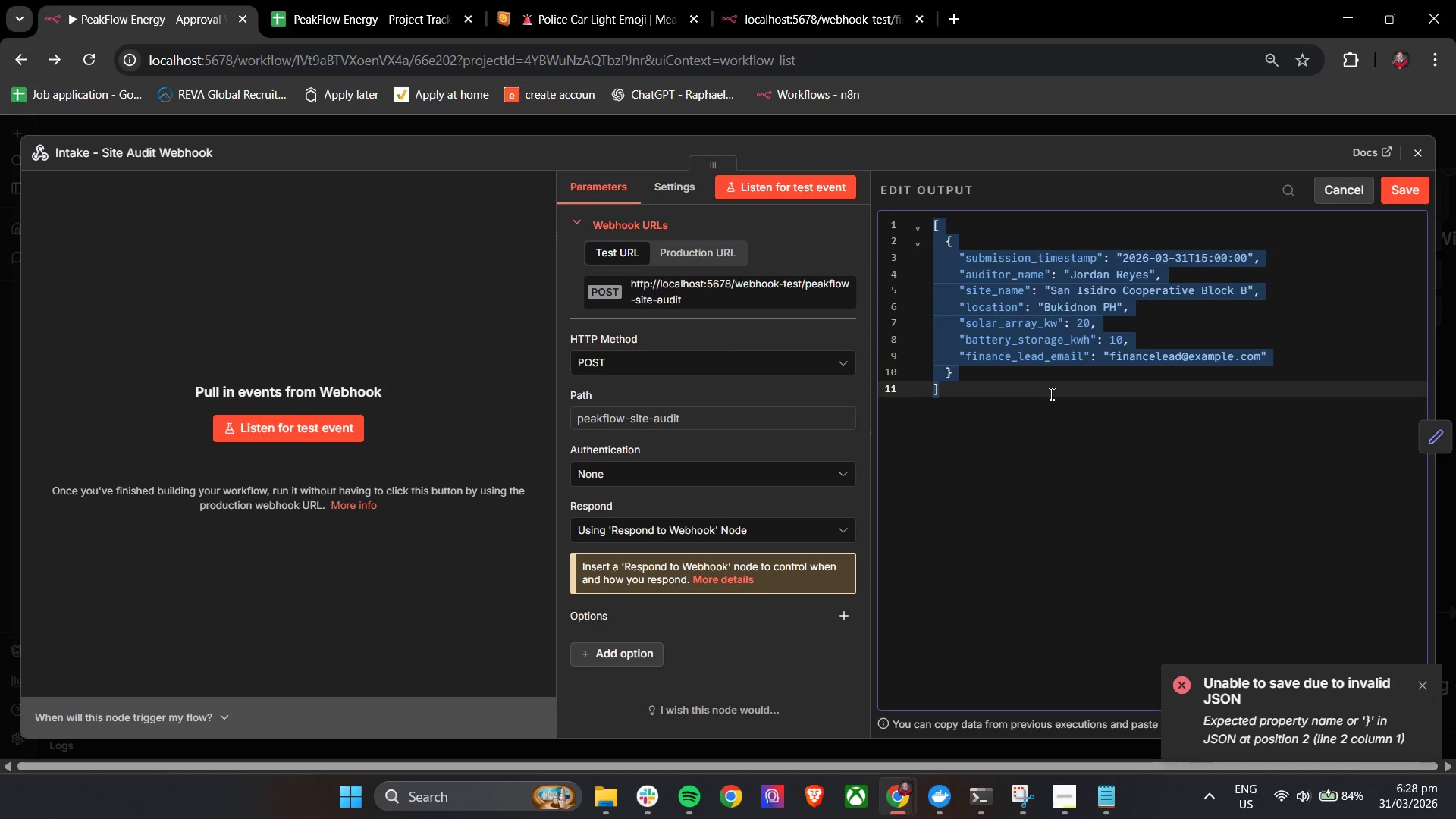 
key(Control+V)
 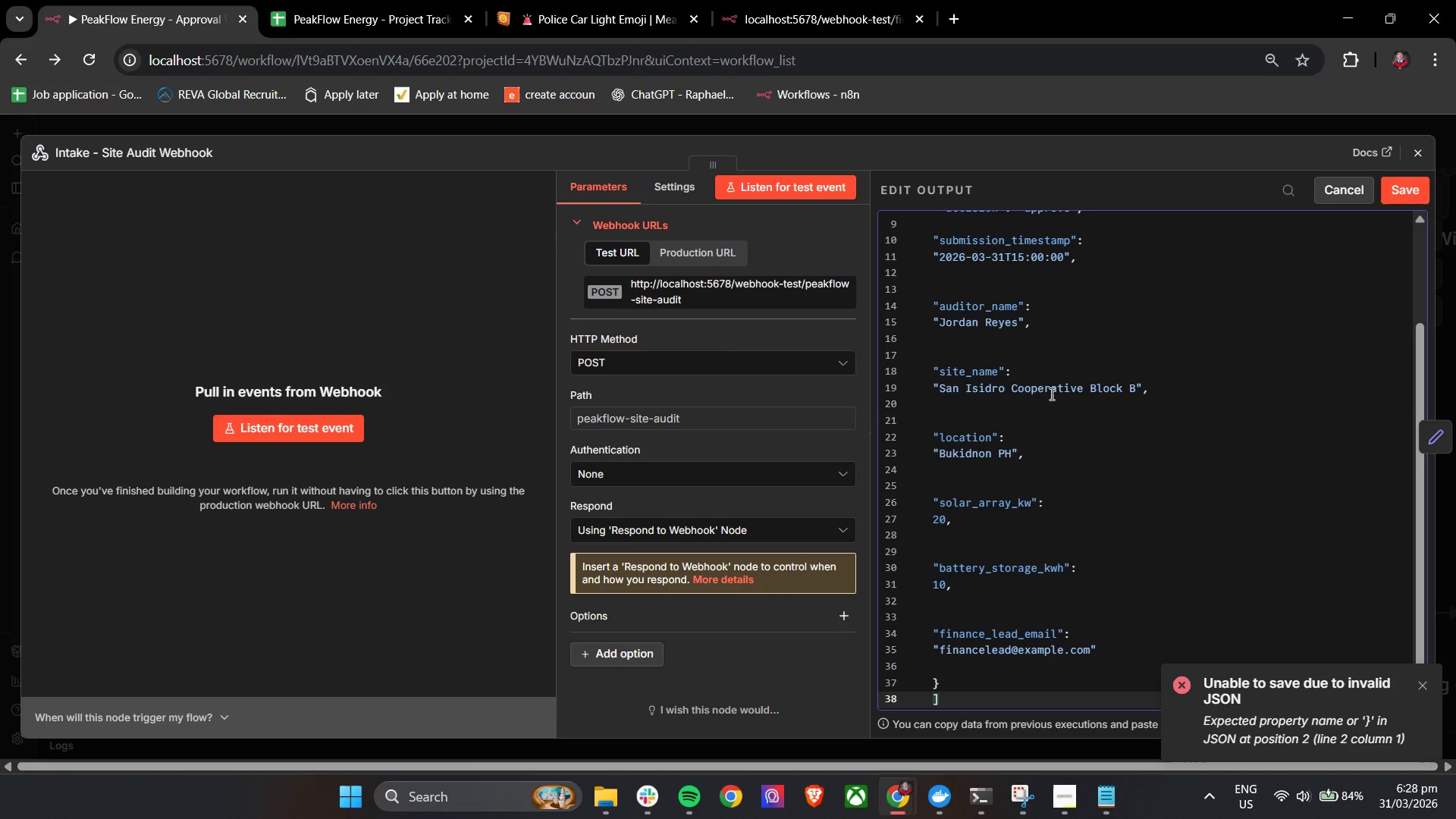 
hold_key(key=ControlLeft, duration=0.34)
 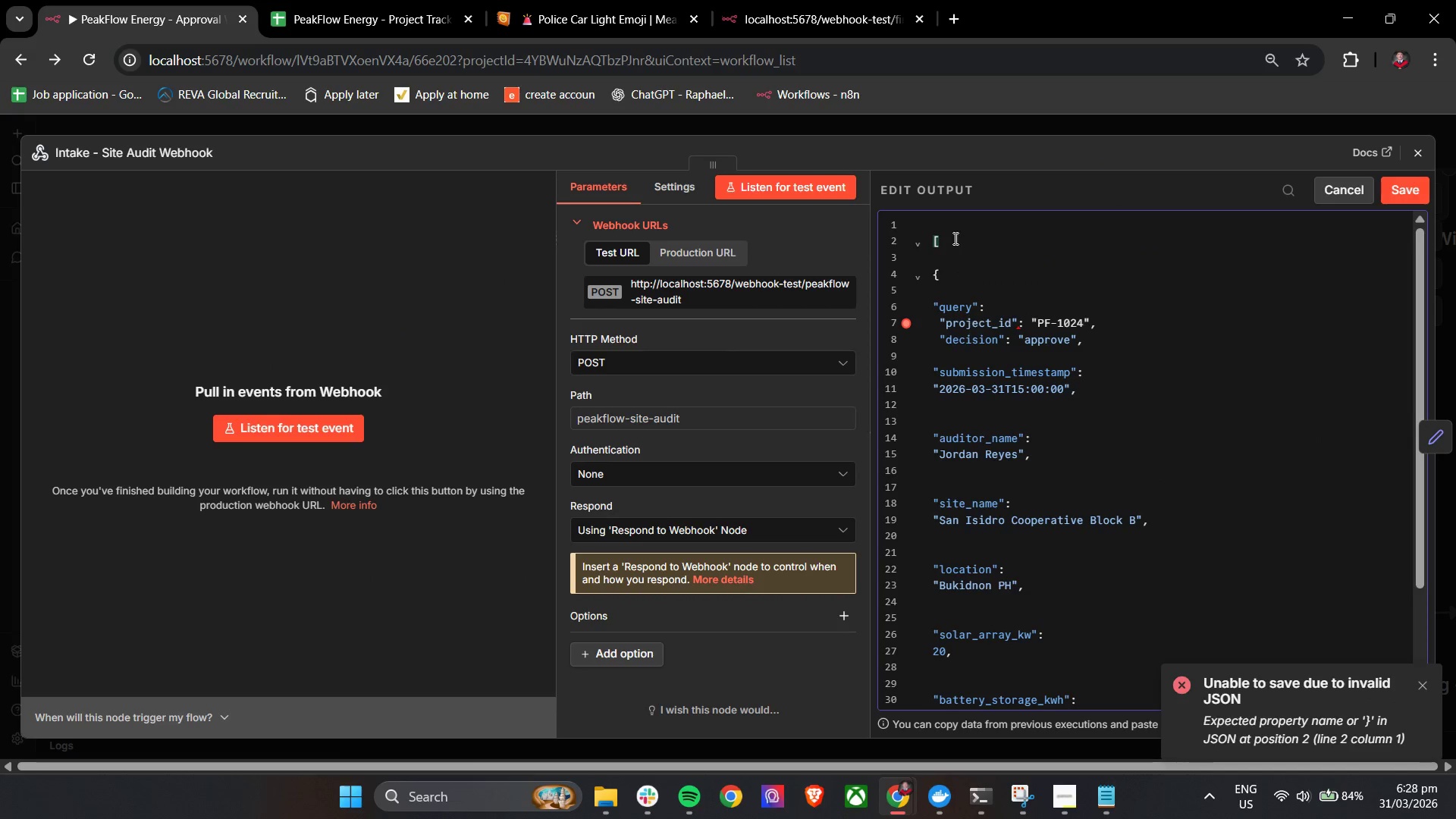 
scroll: coordinate [1050, 394], scroll_direction: up, amount: 10.0
 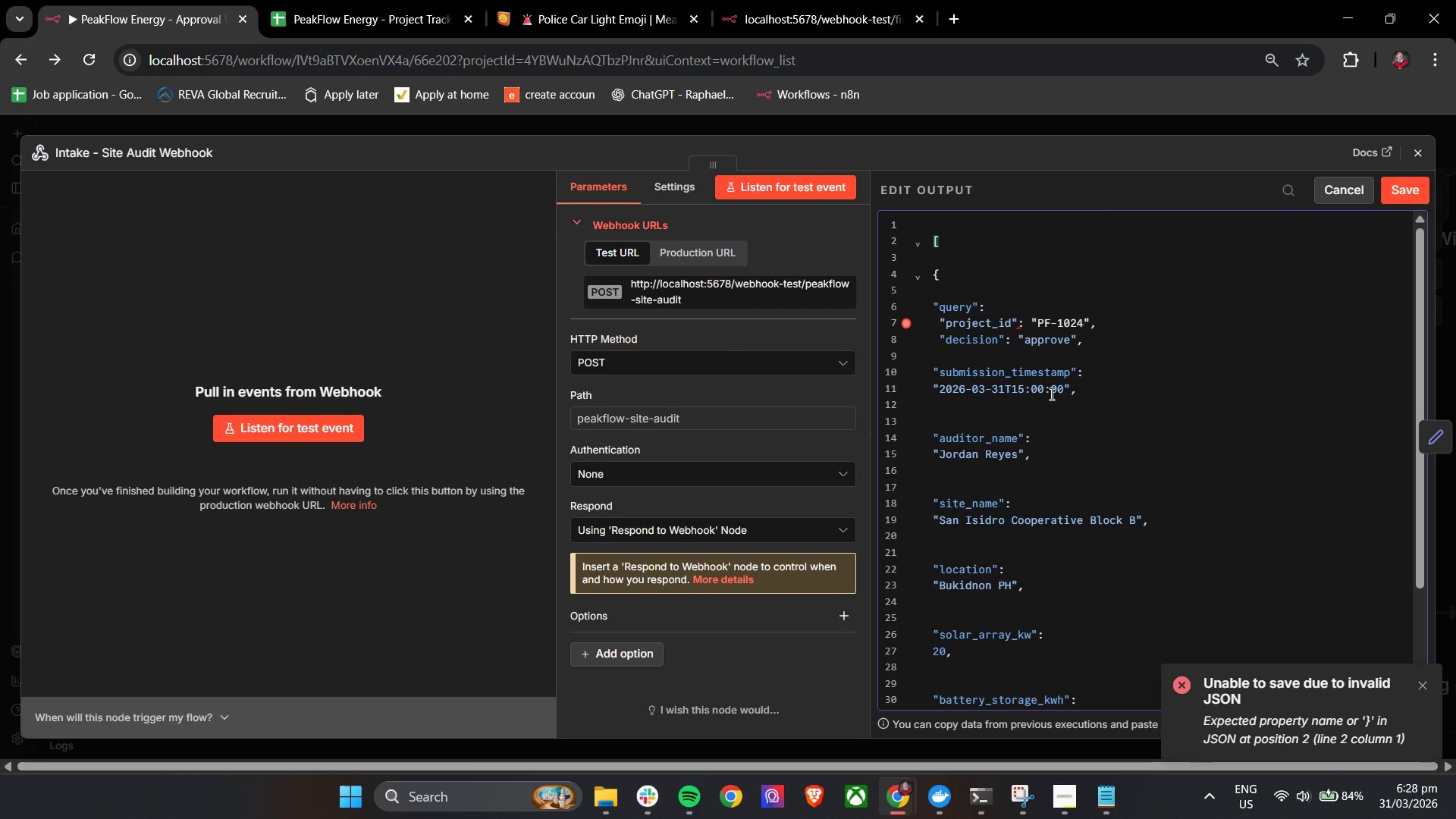 
left_click([936, 224])
 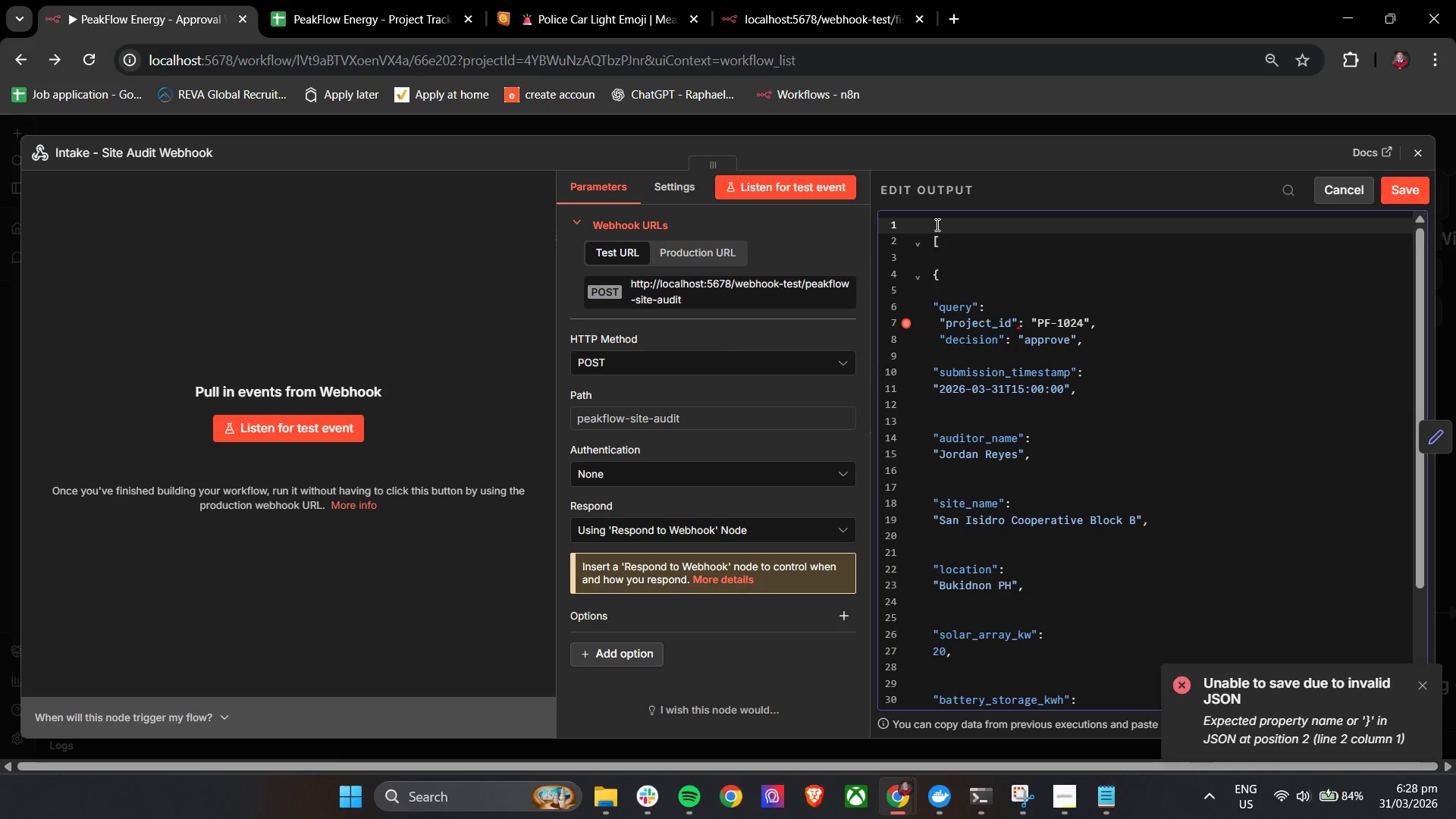 
key(Backspace)
 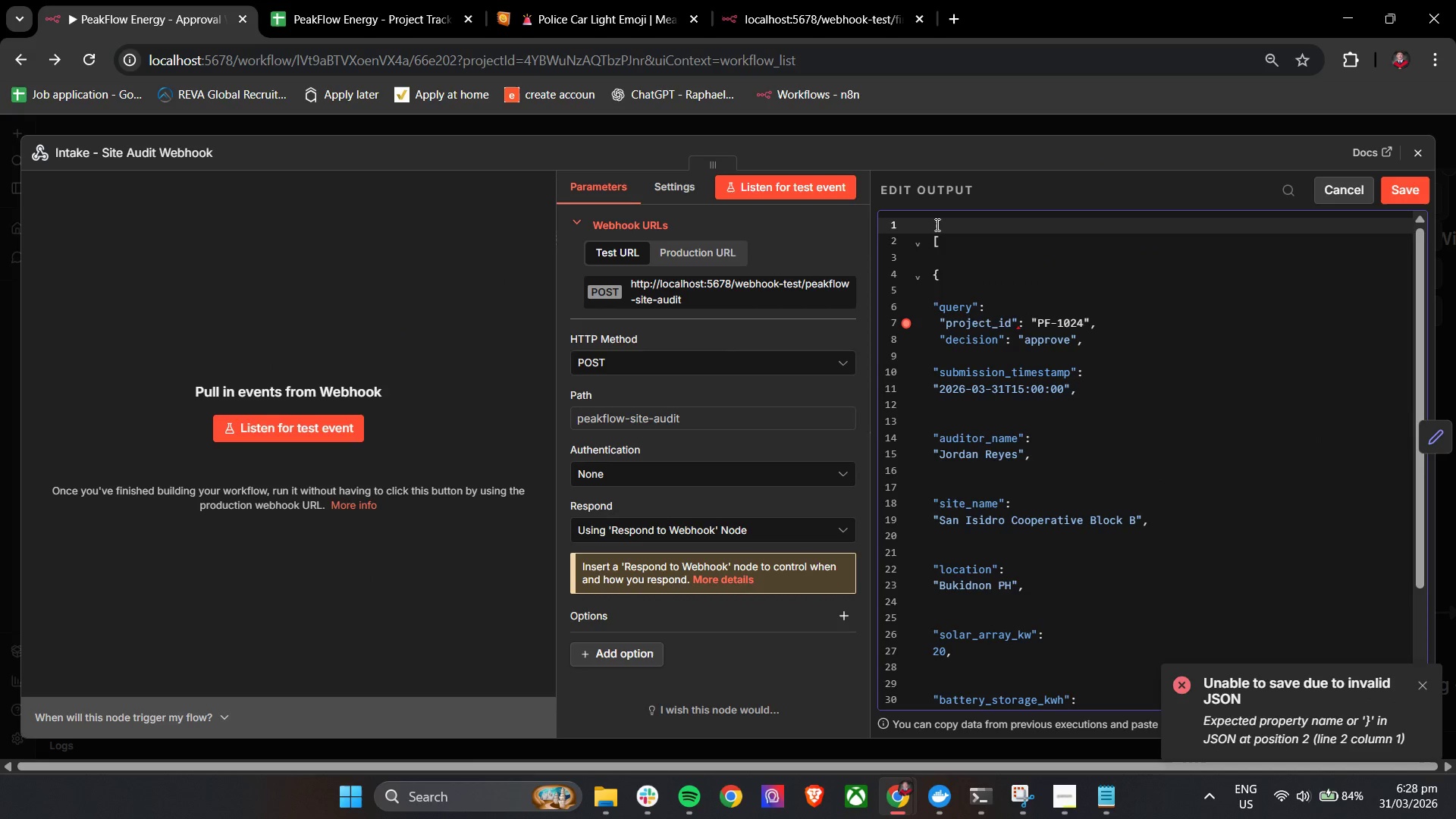 
key(Backspace)
 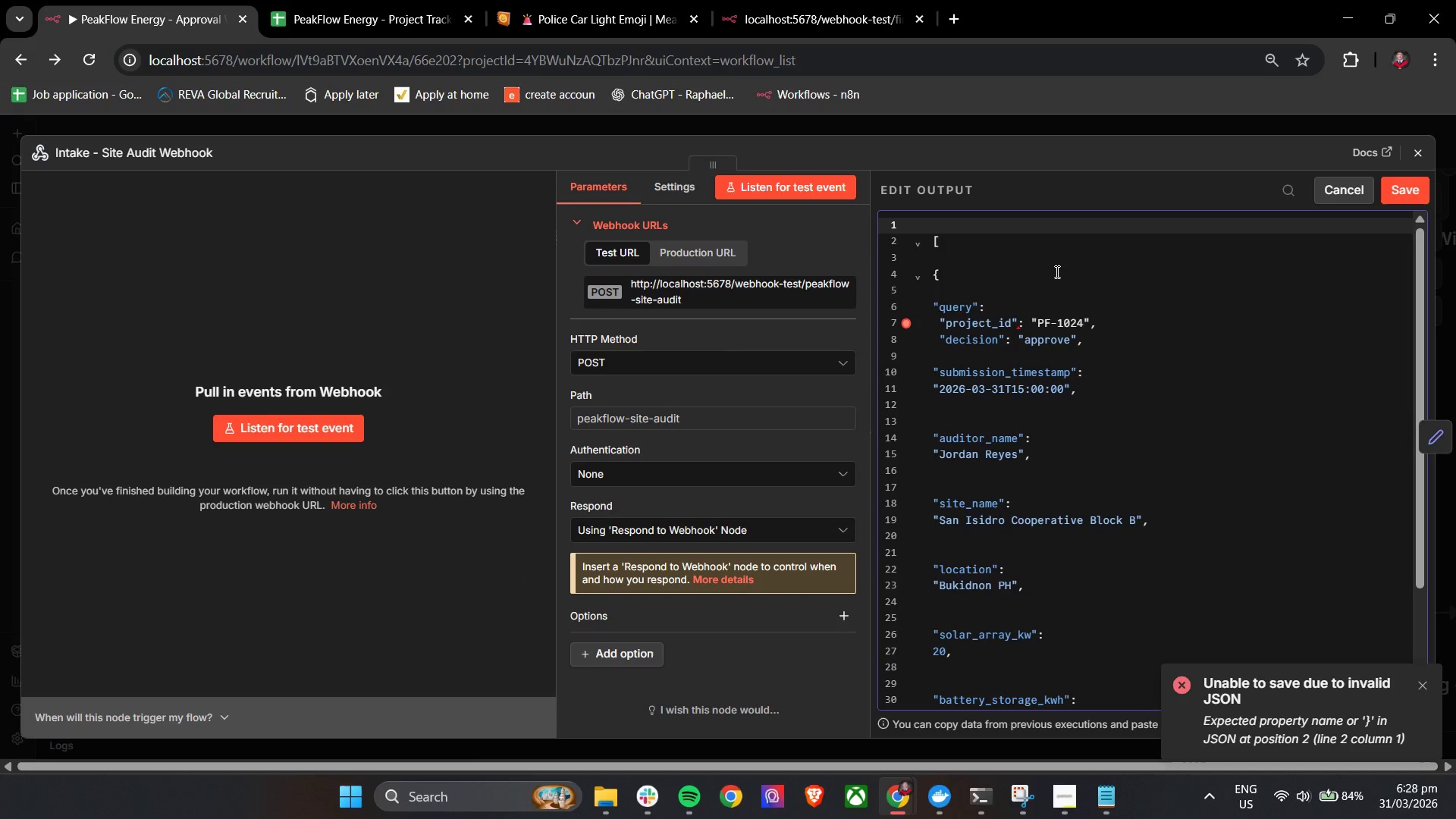 
key(Backspace)
 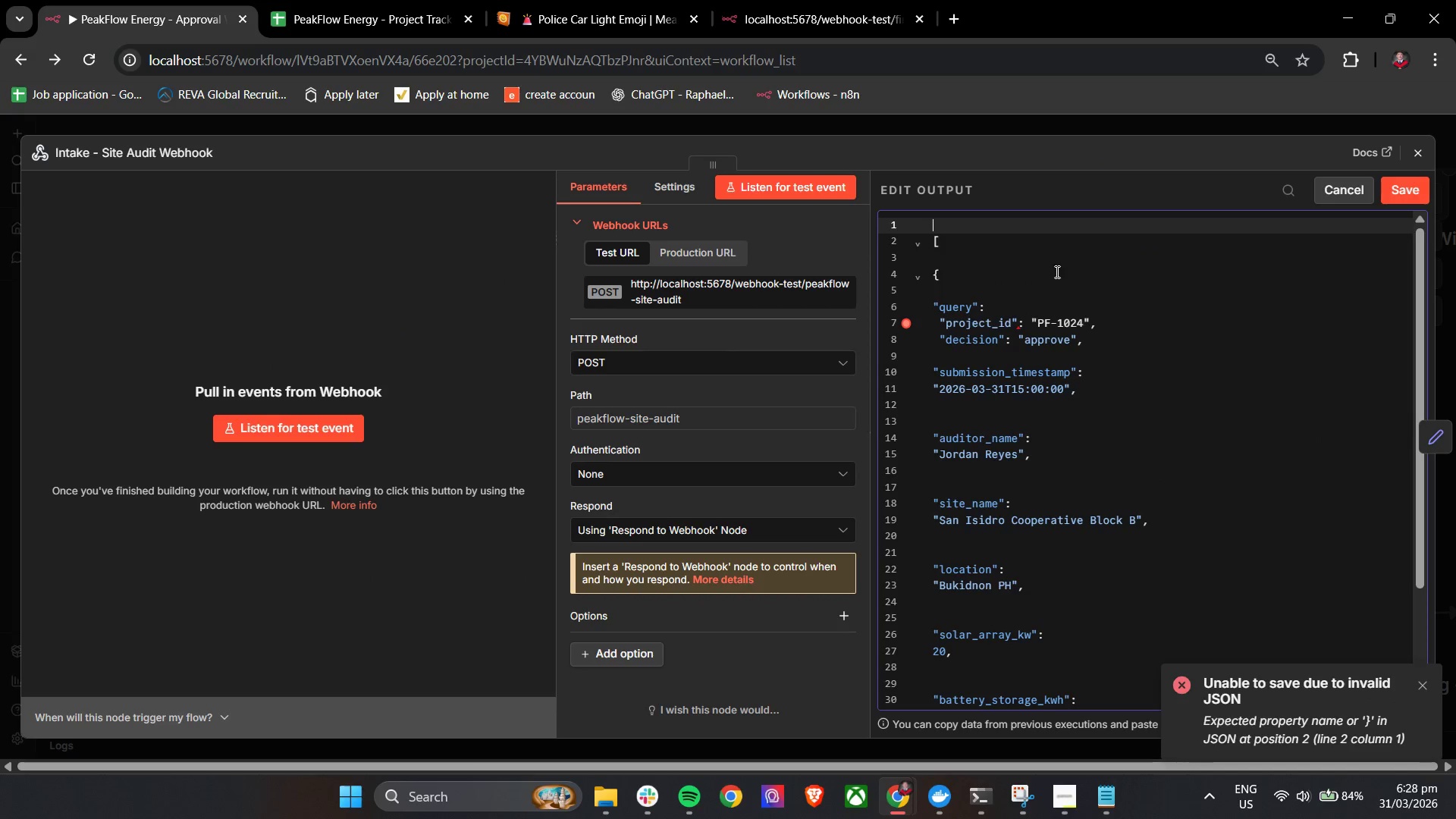 
key(Backspace)
 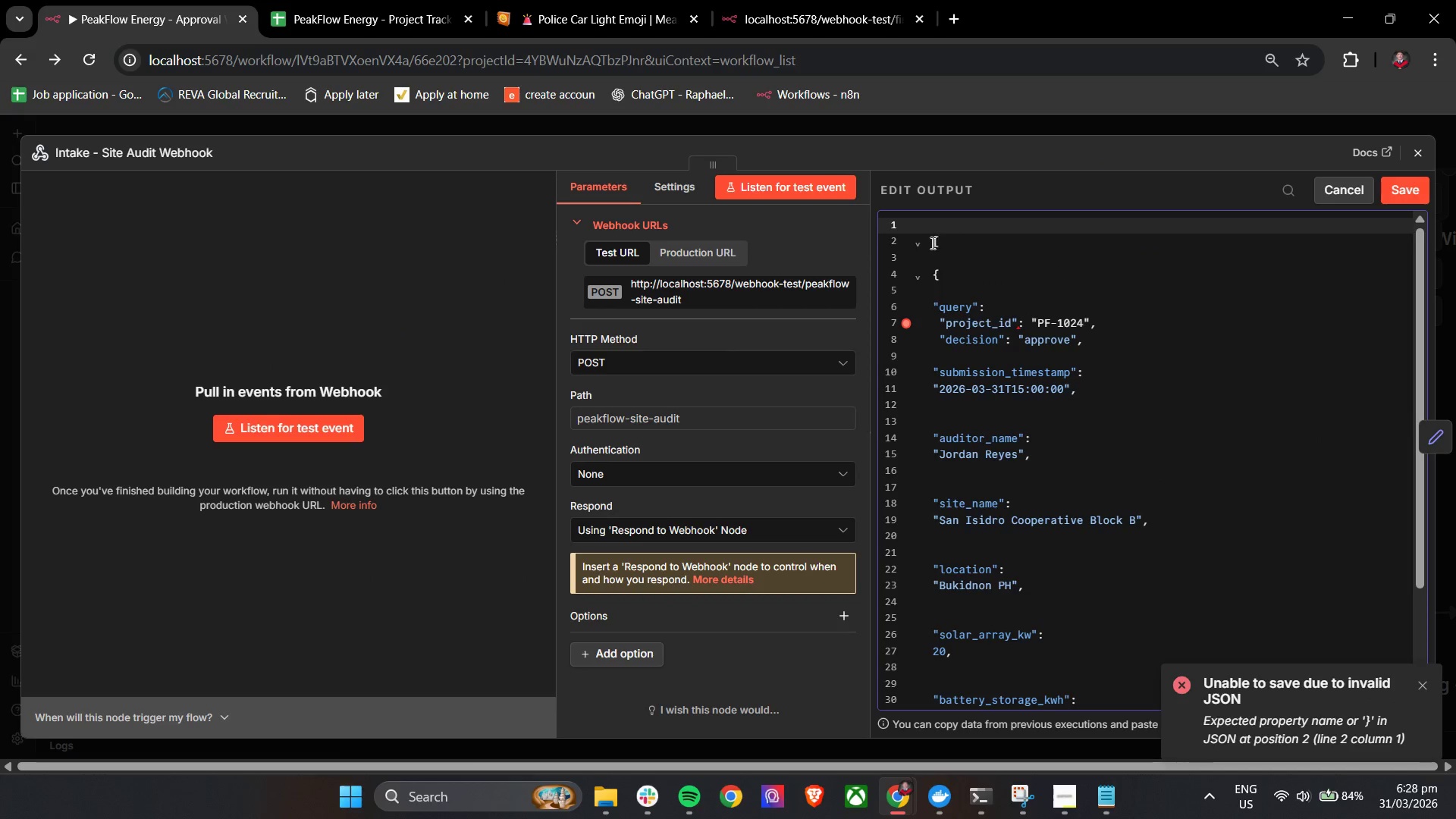 
left_click([931, 243])
 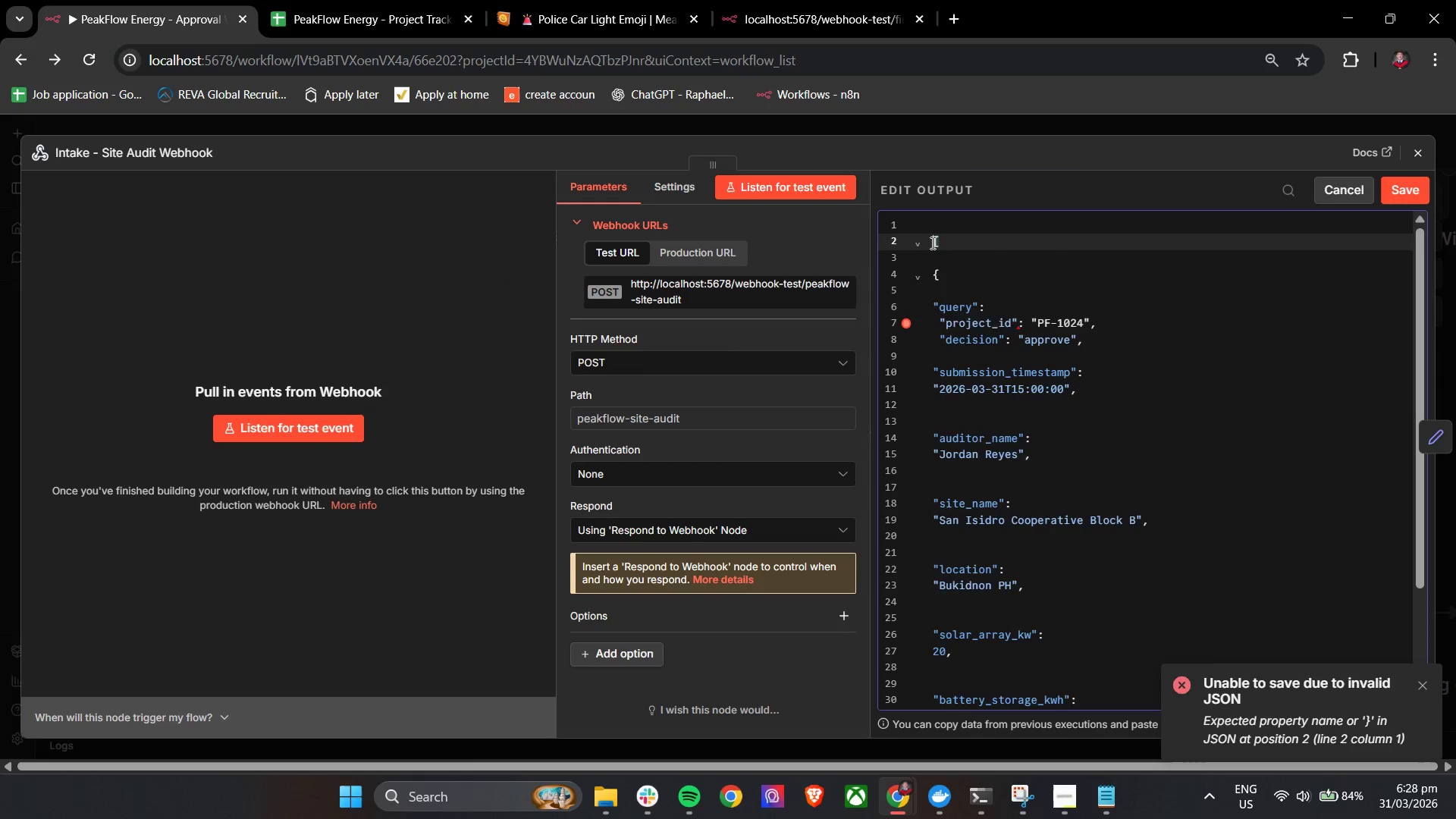 
key(Backspace)
 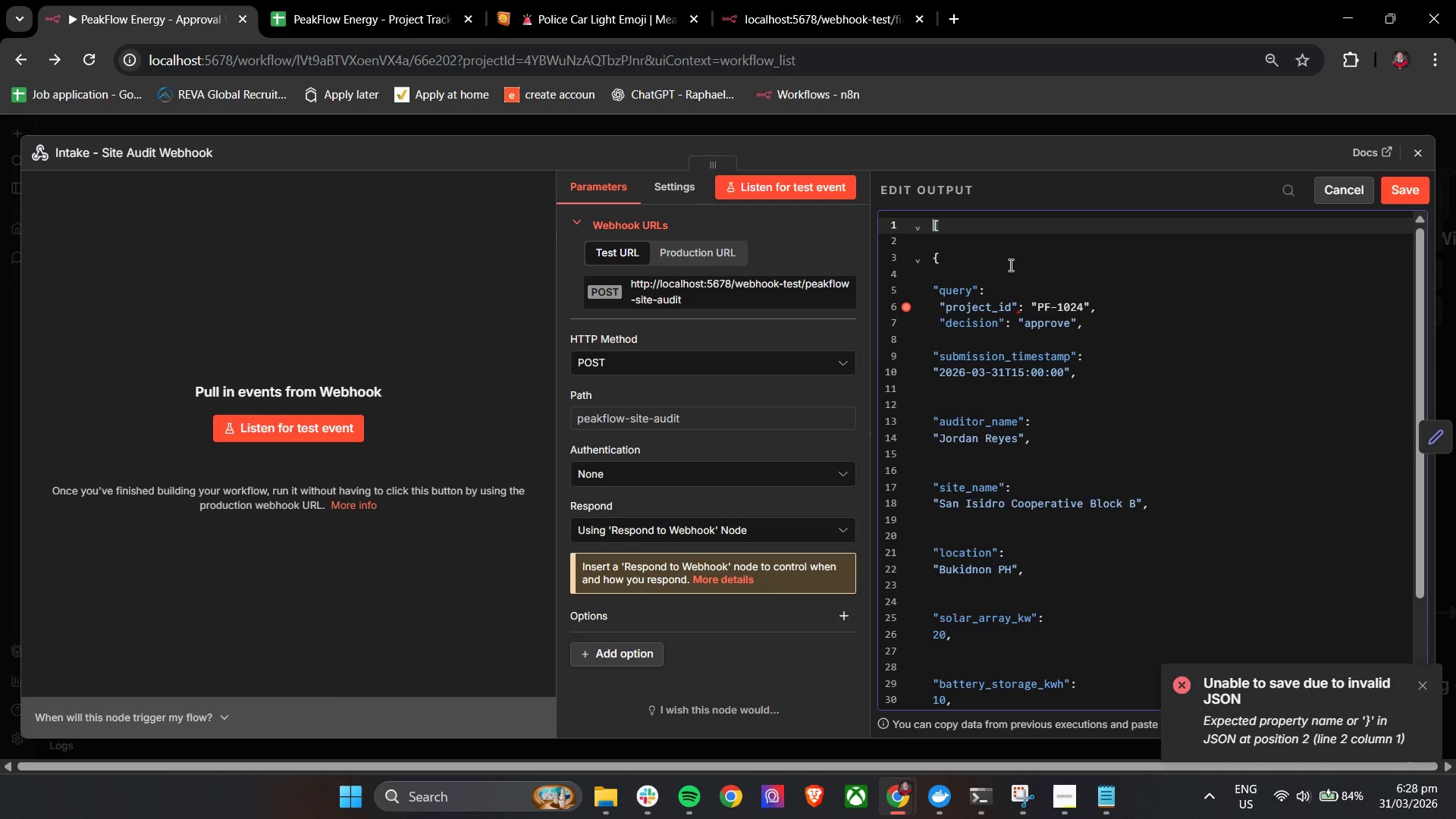 
key(Backspace)
 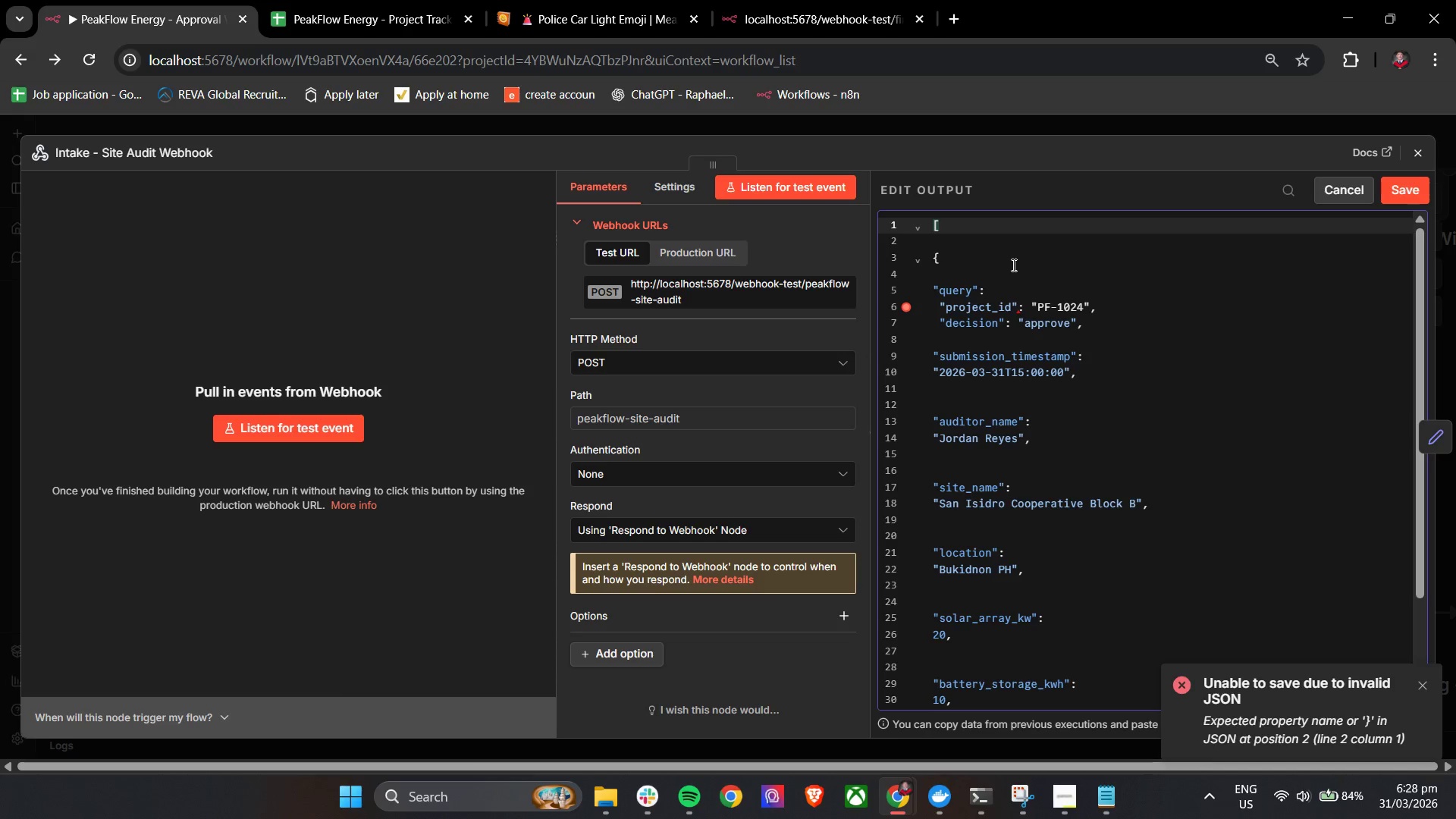 
key(Backspace)
 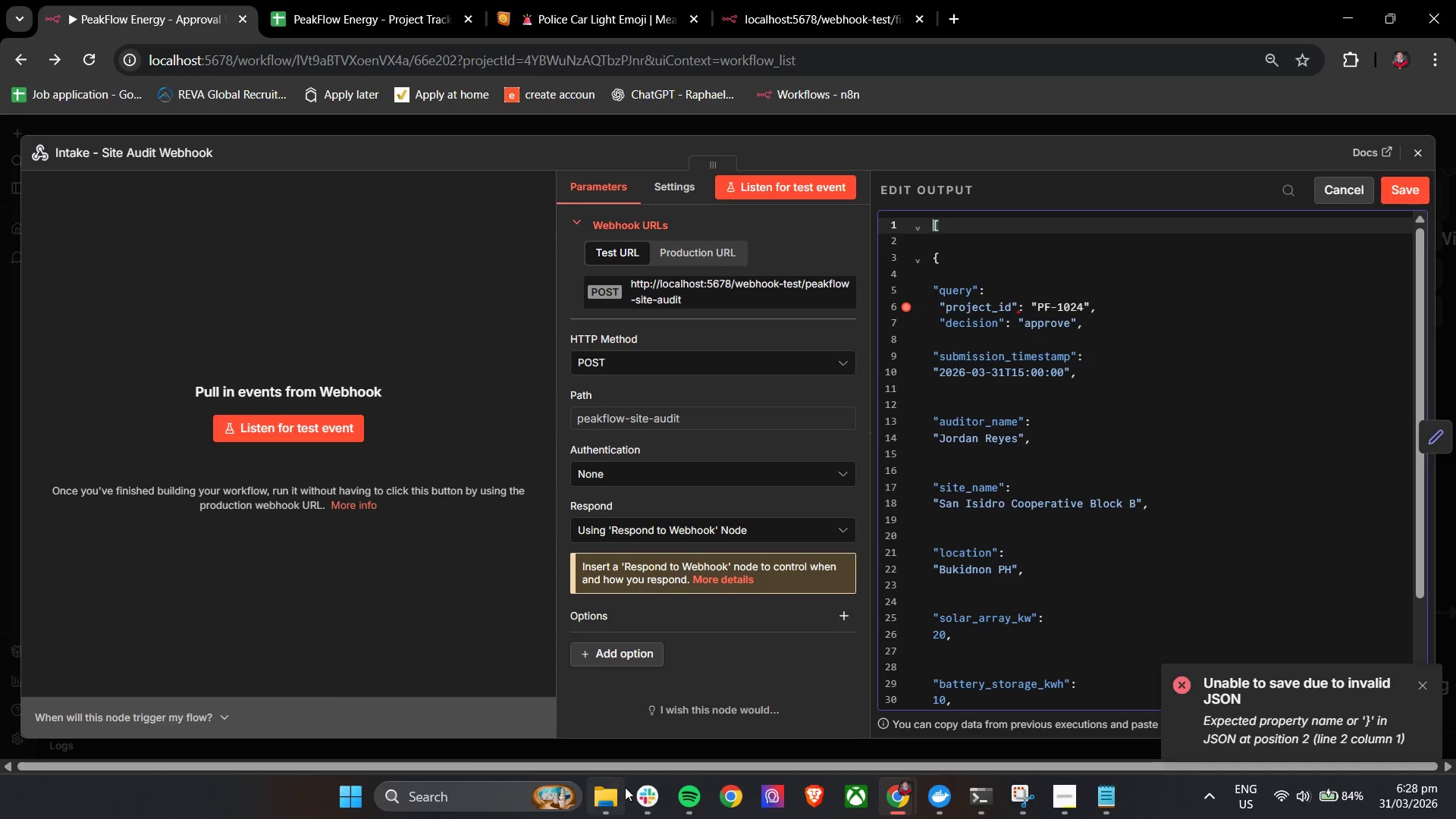 
left_click([661, 800])
 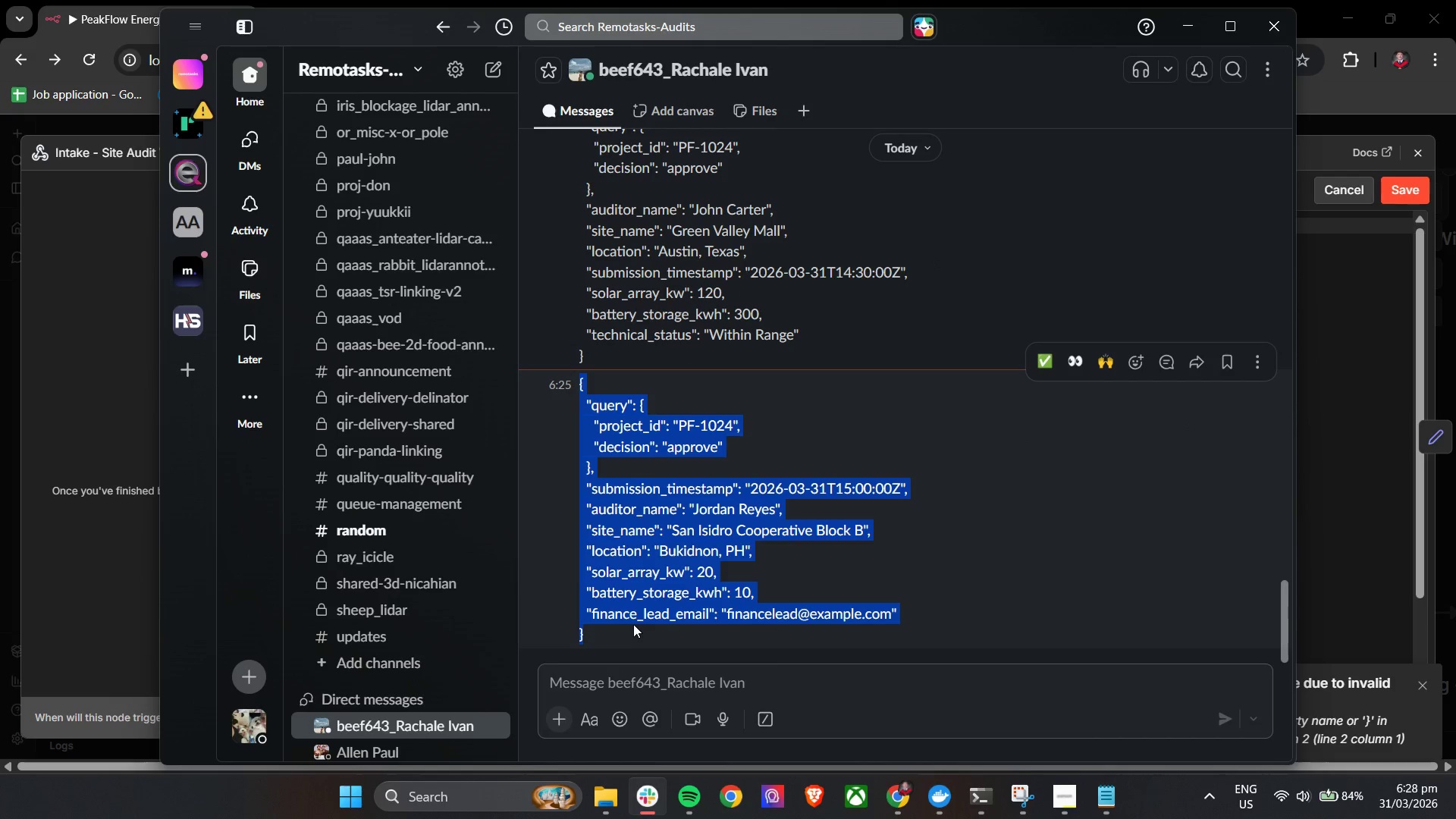 
left_click([628, 634])
 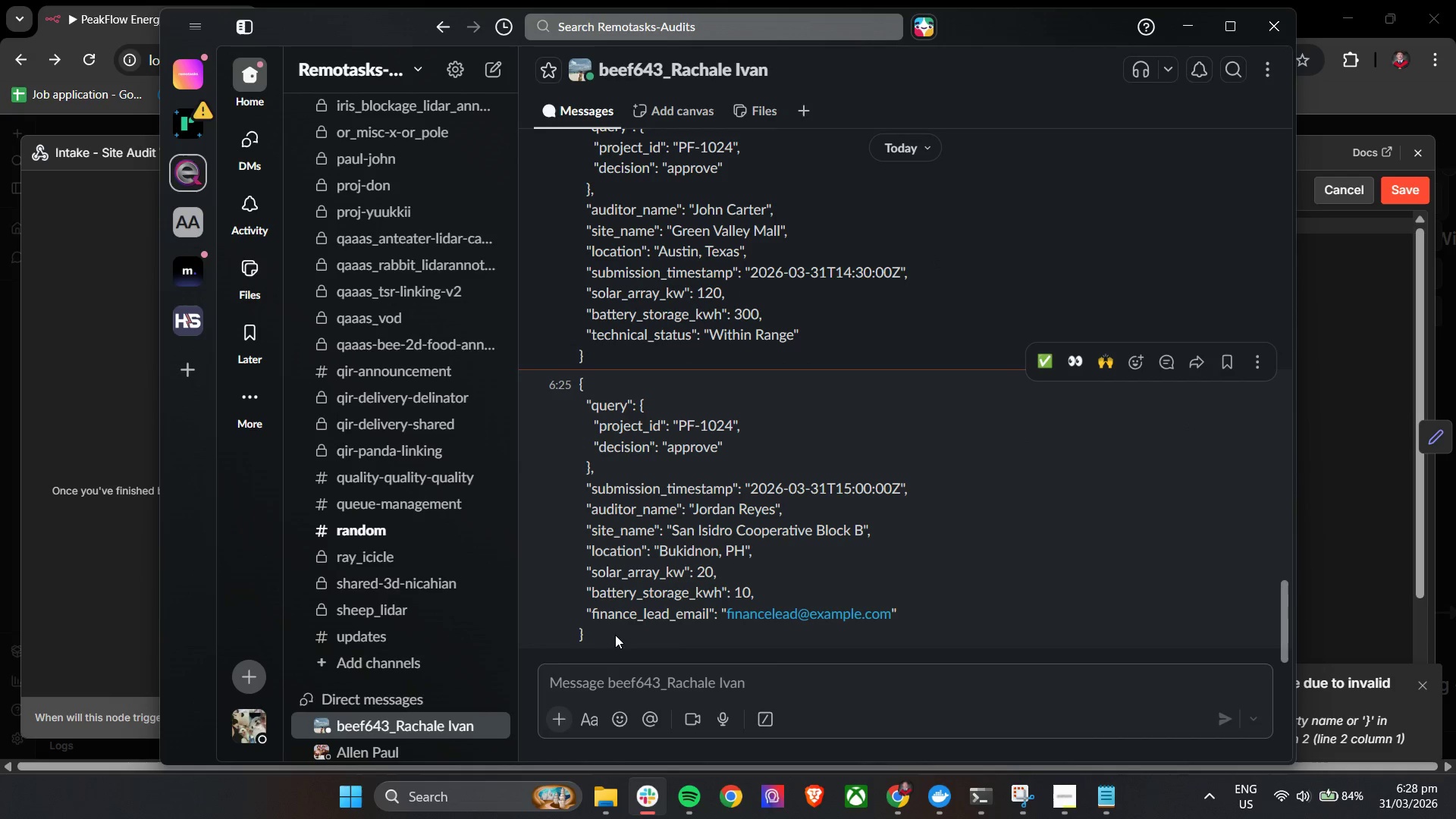 
left_click_drag(start_coordinate=[608, 635], to_coordinate=[572, 388])
 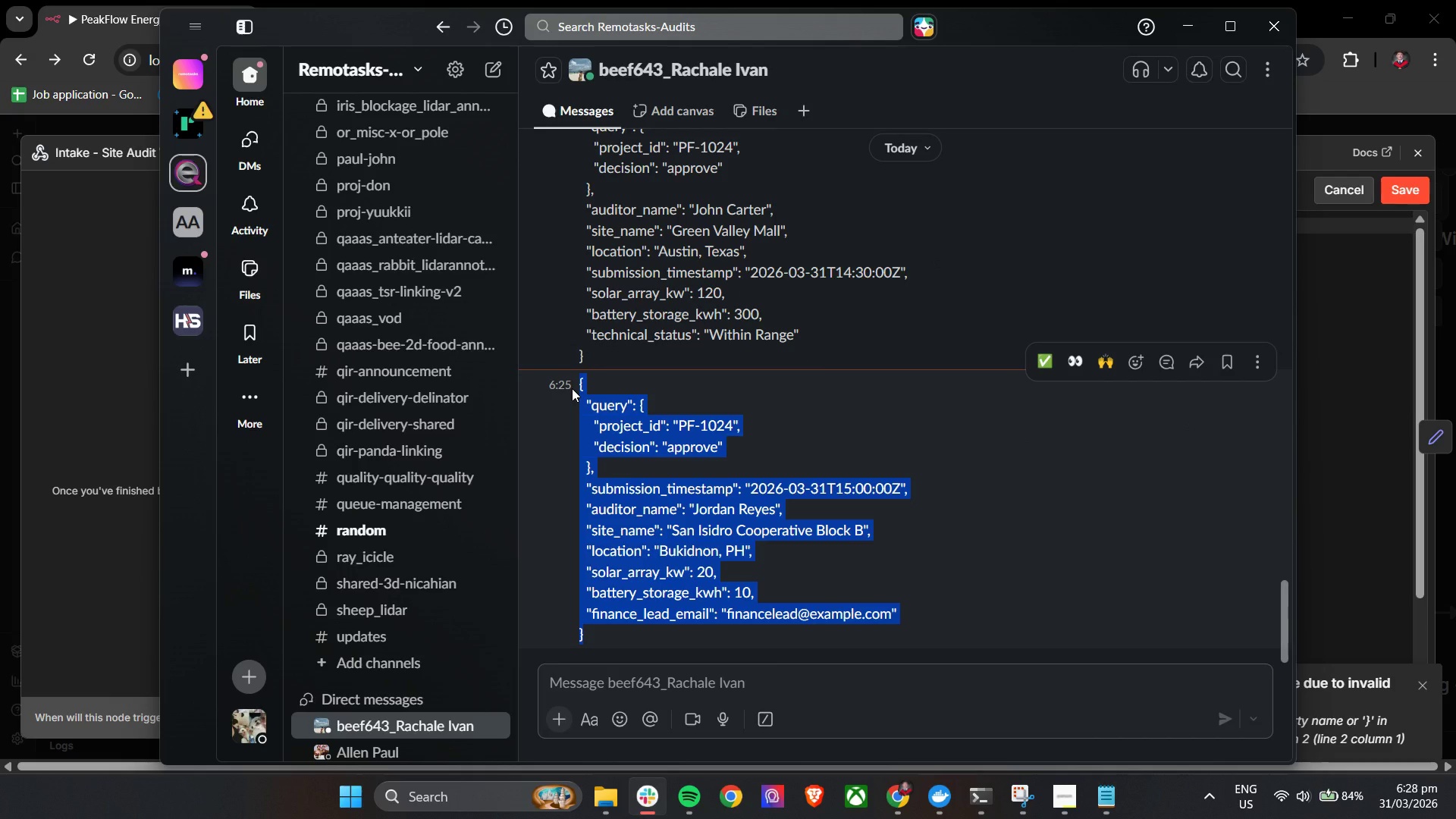 
key(Control+C)
 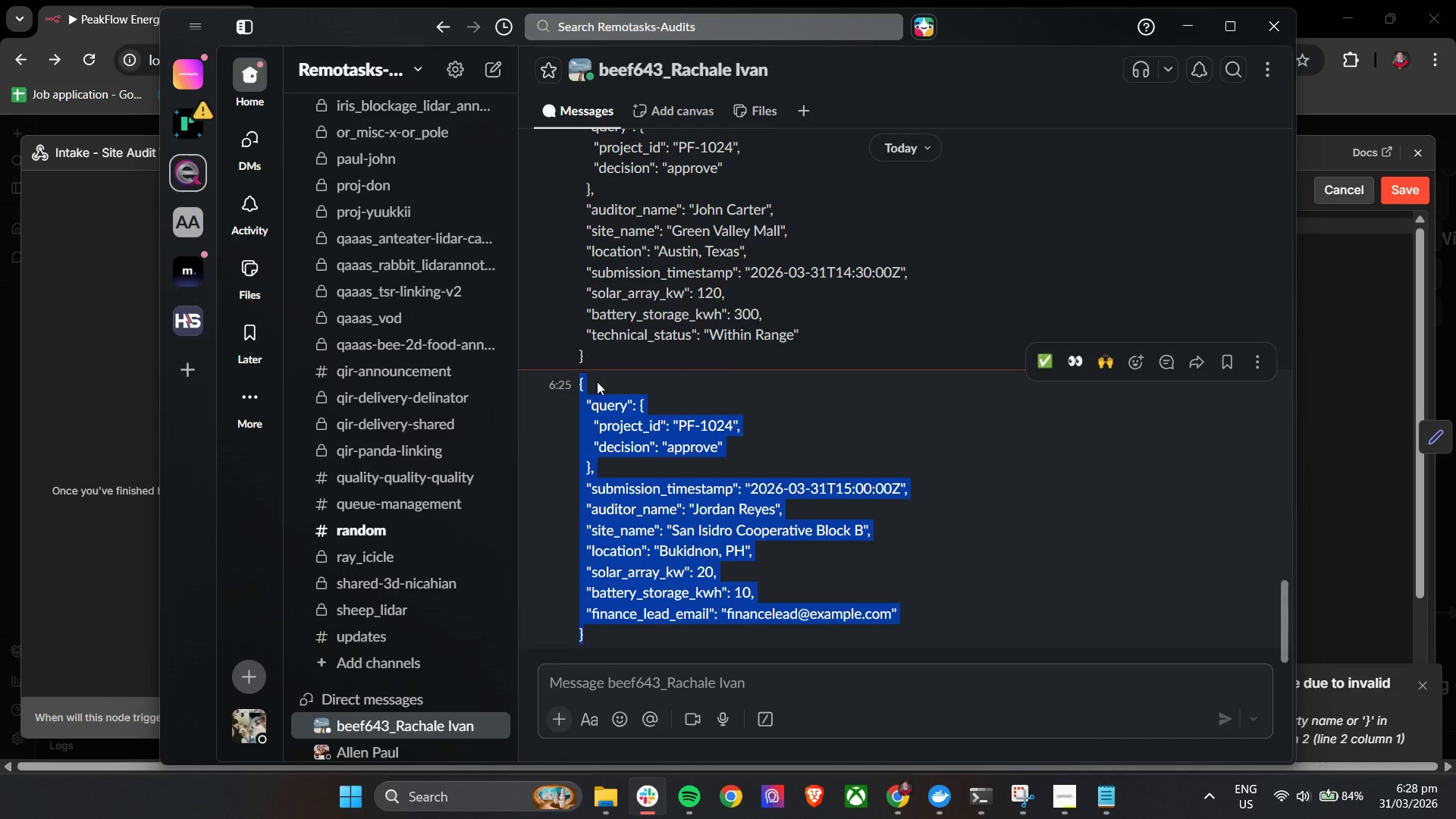 
key(Control+C)
 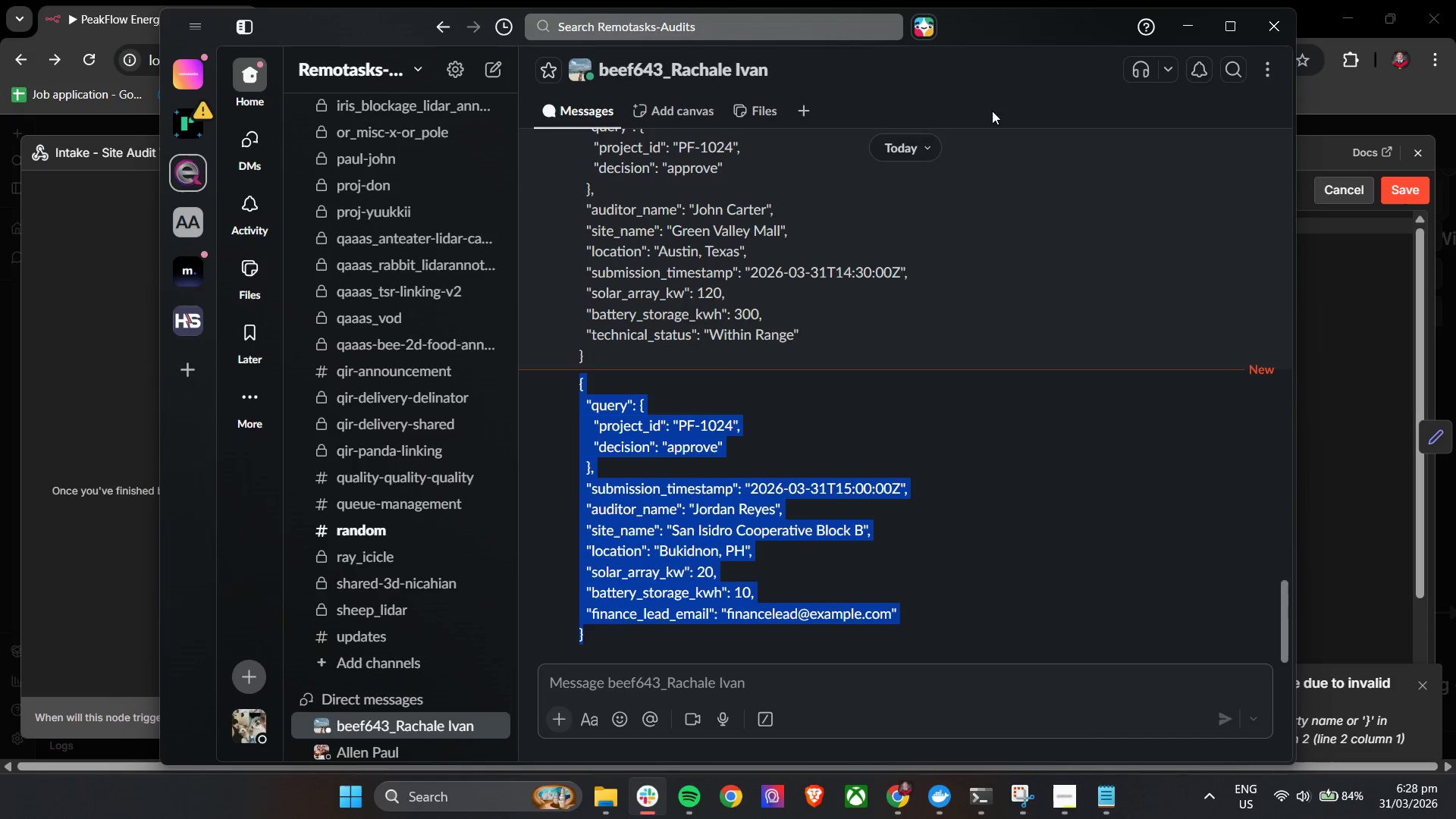 
key(Control+C)
 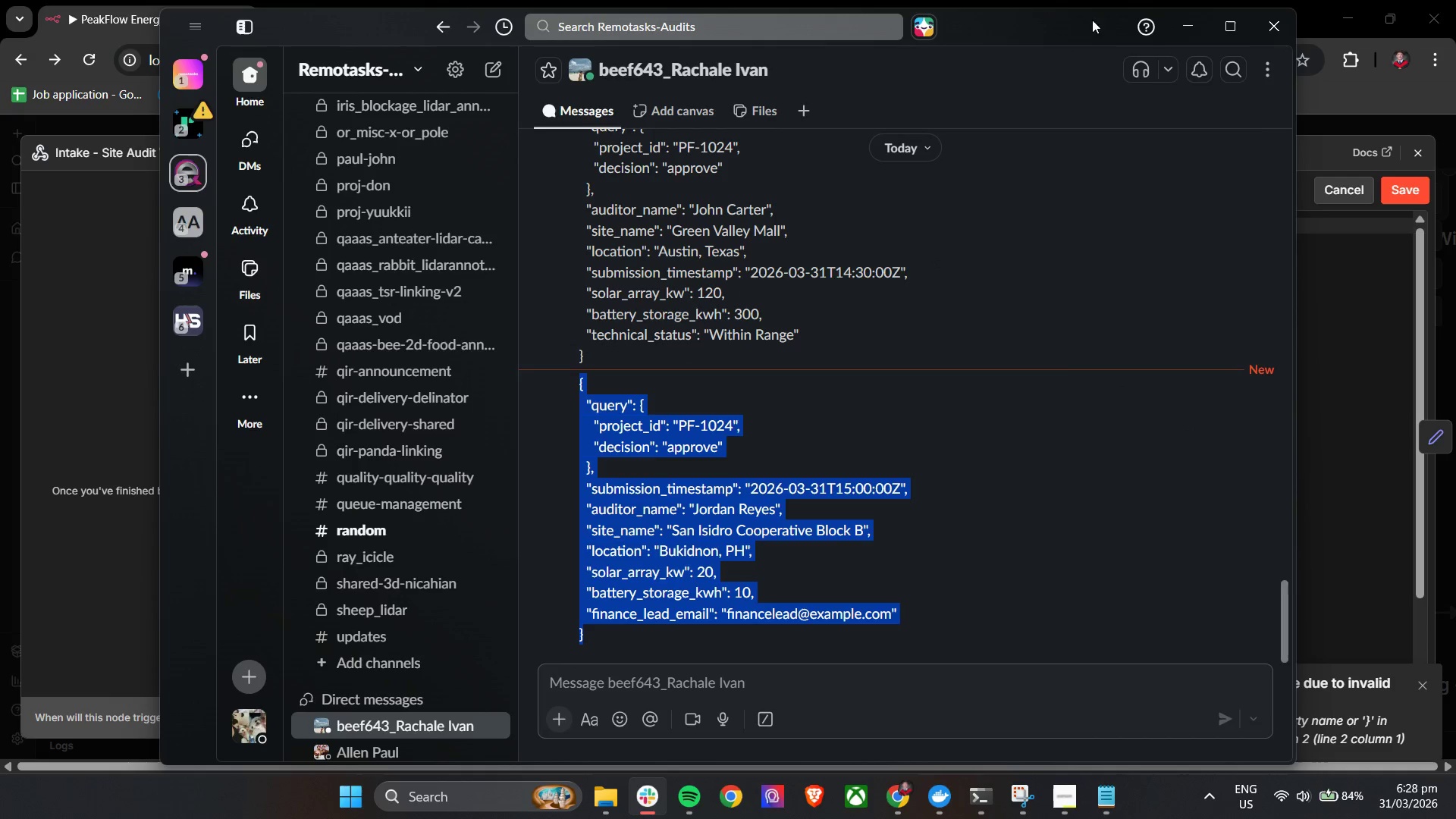 
key(Control+C)
 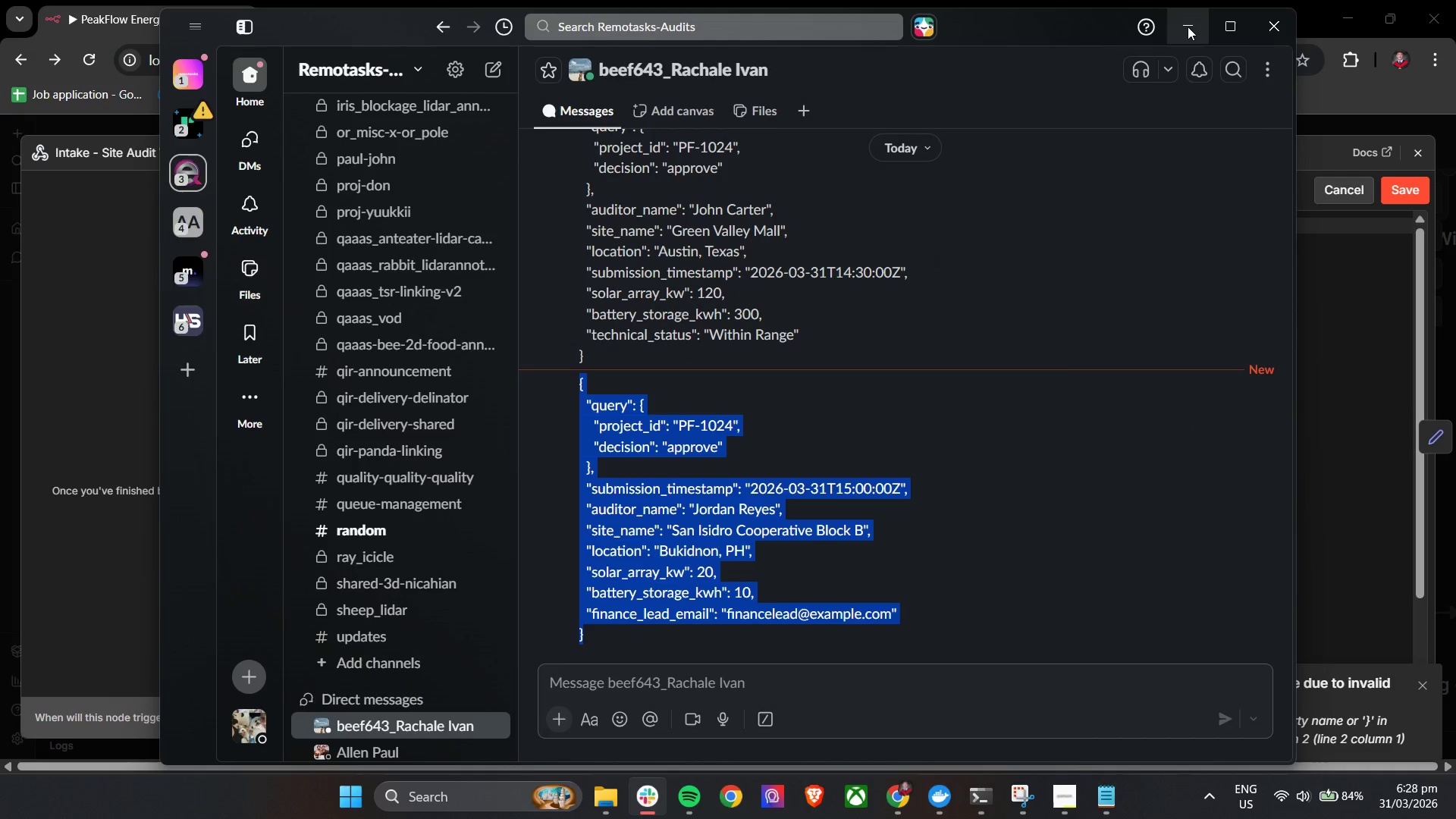 
left_click([1188, 26])
 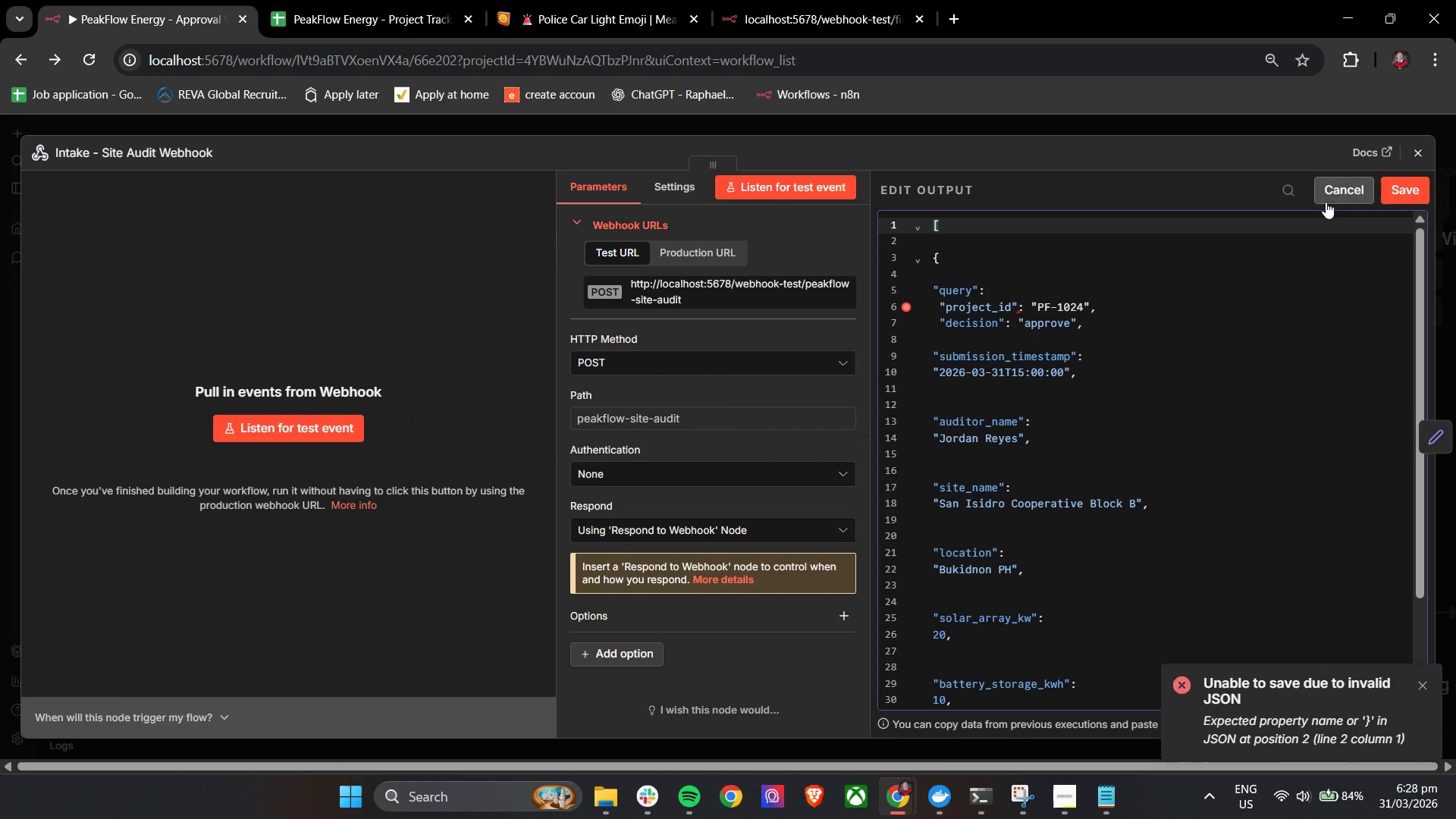 
left_click([1185, 411])
 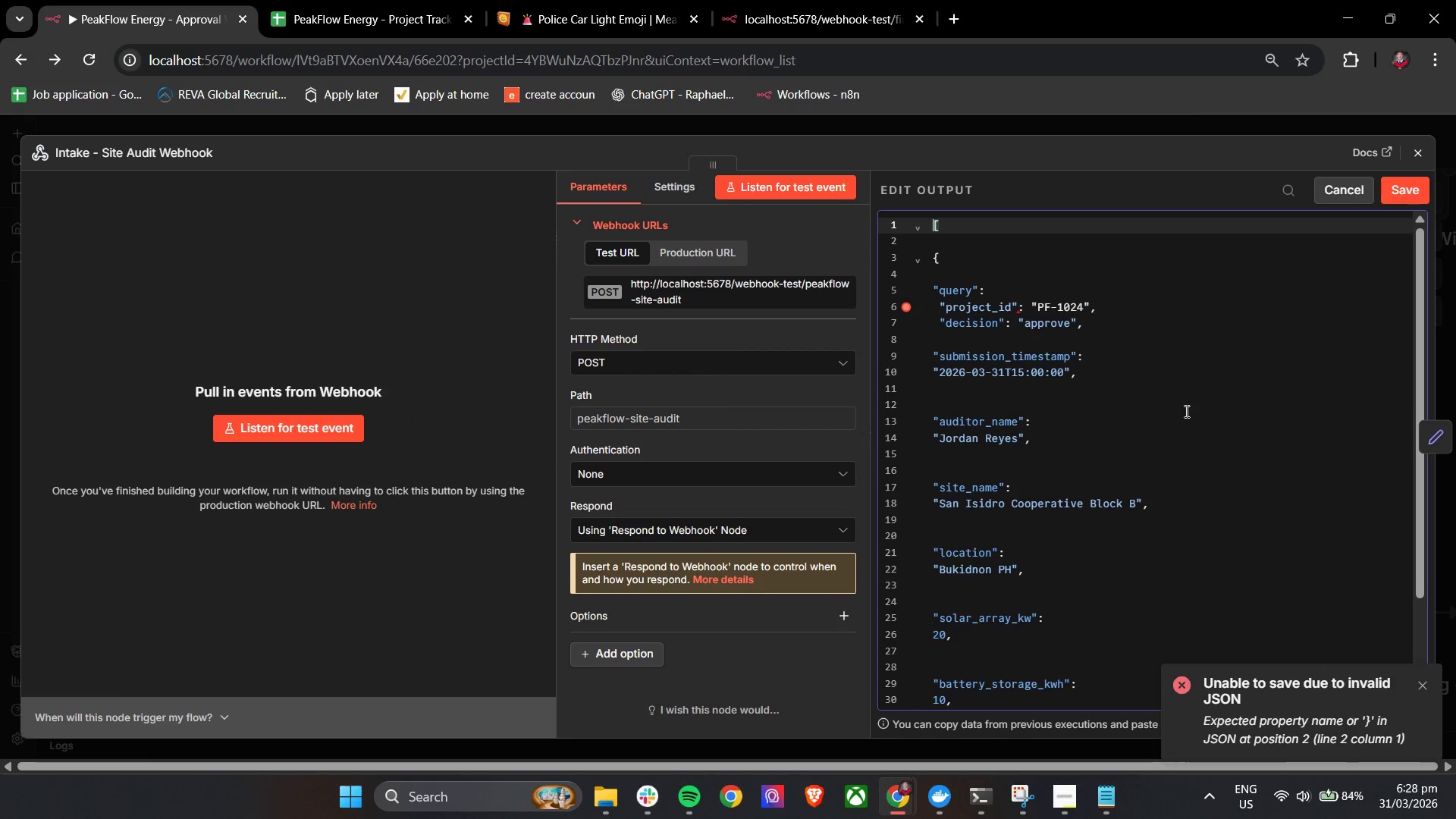 
key(Control+A)
 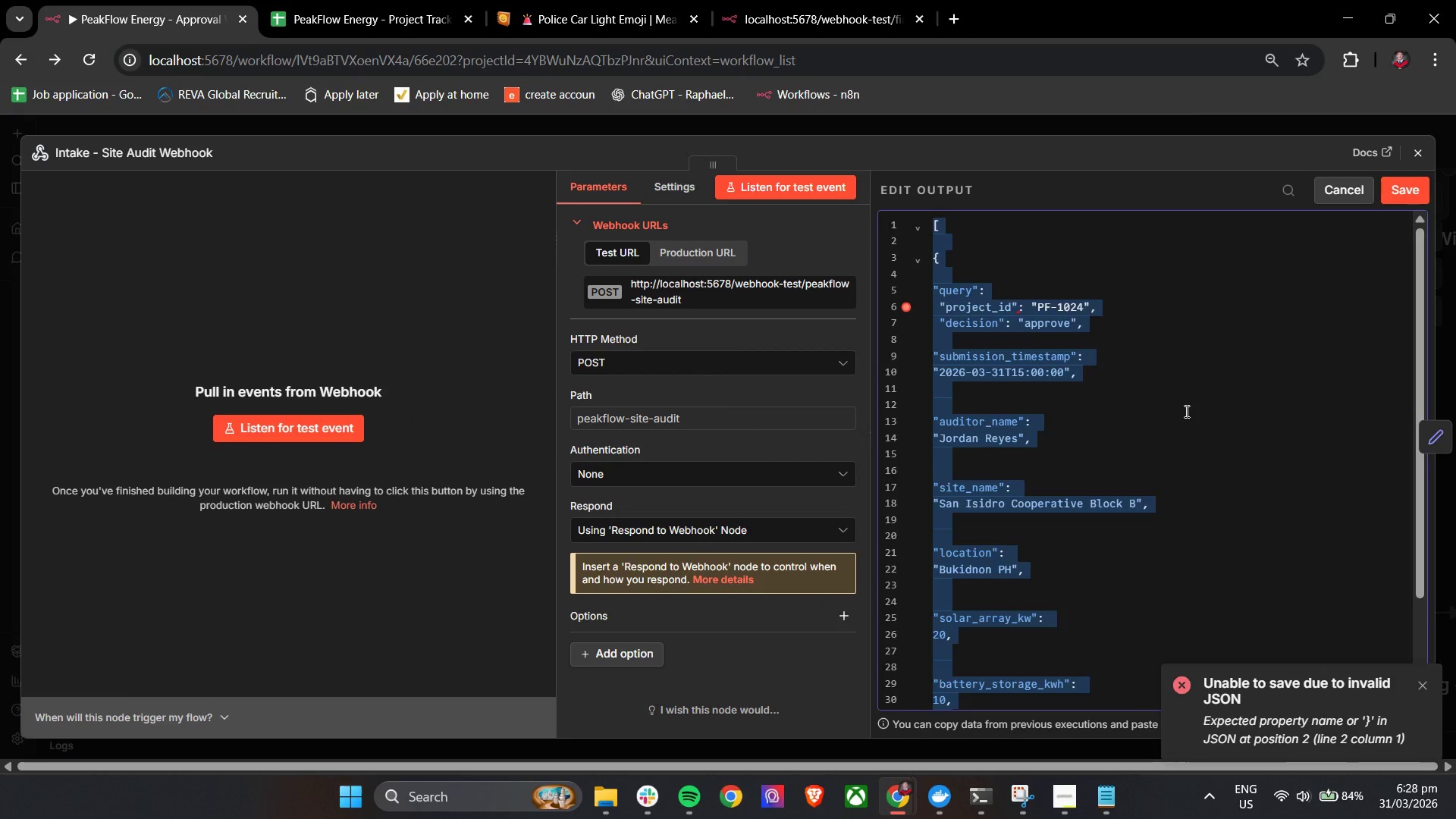 
key(Backspace)
 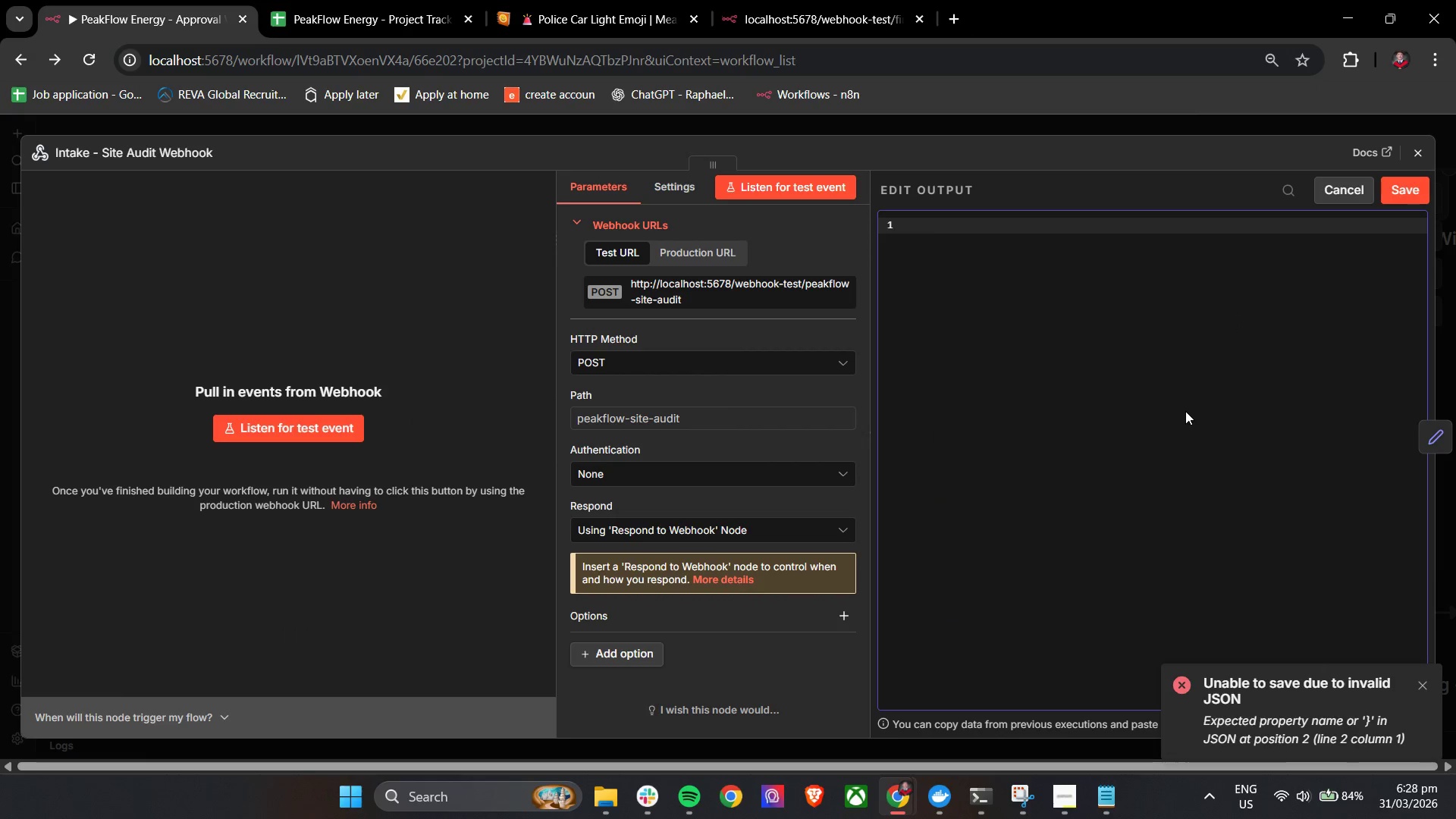 
key(Control+V)
 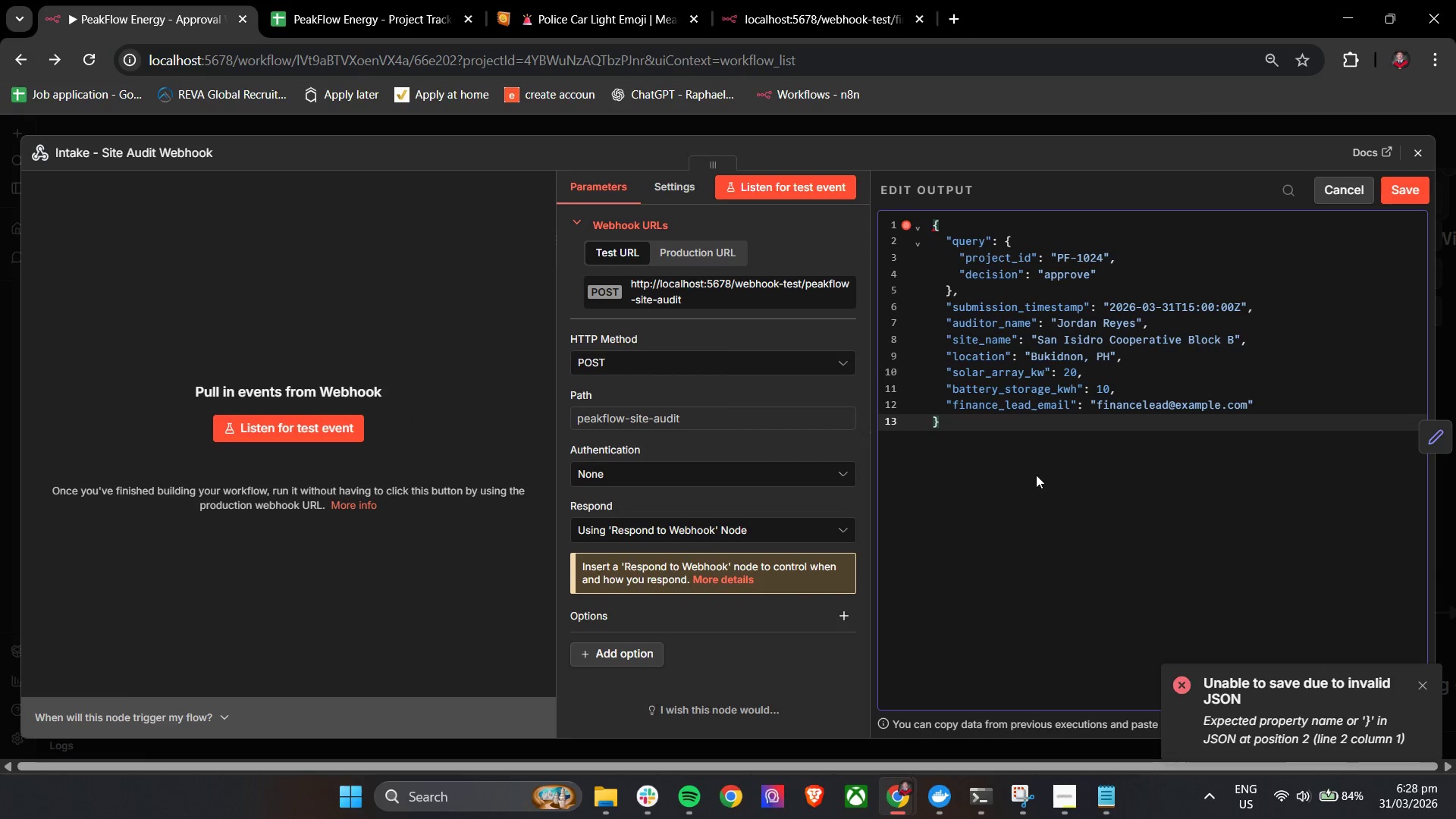 
left_click([1036, 475])
 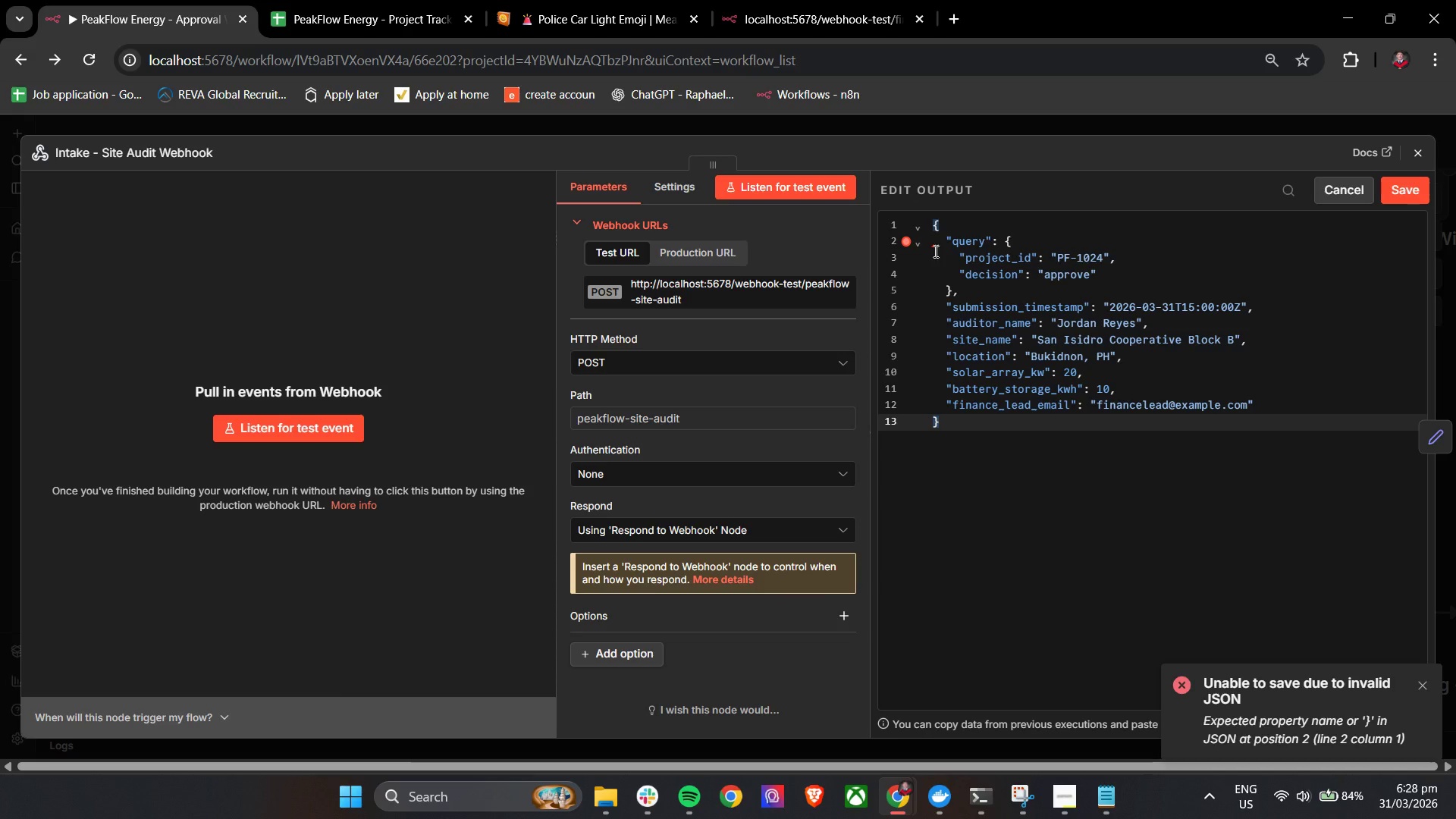 
mouse_move([907, 268])
 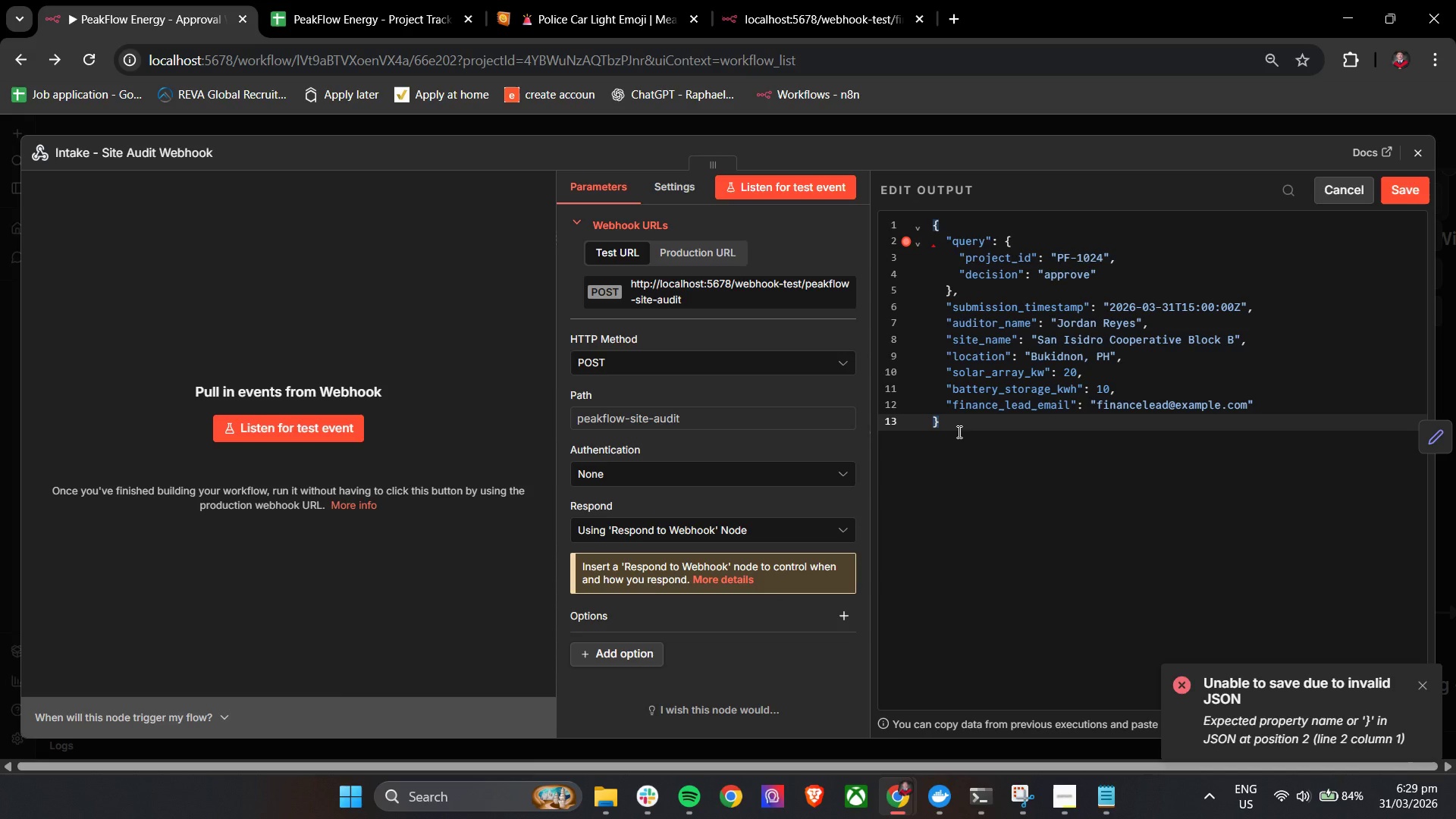 
wait(33.28)
 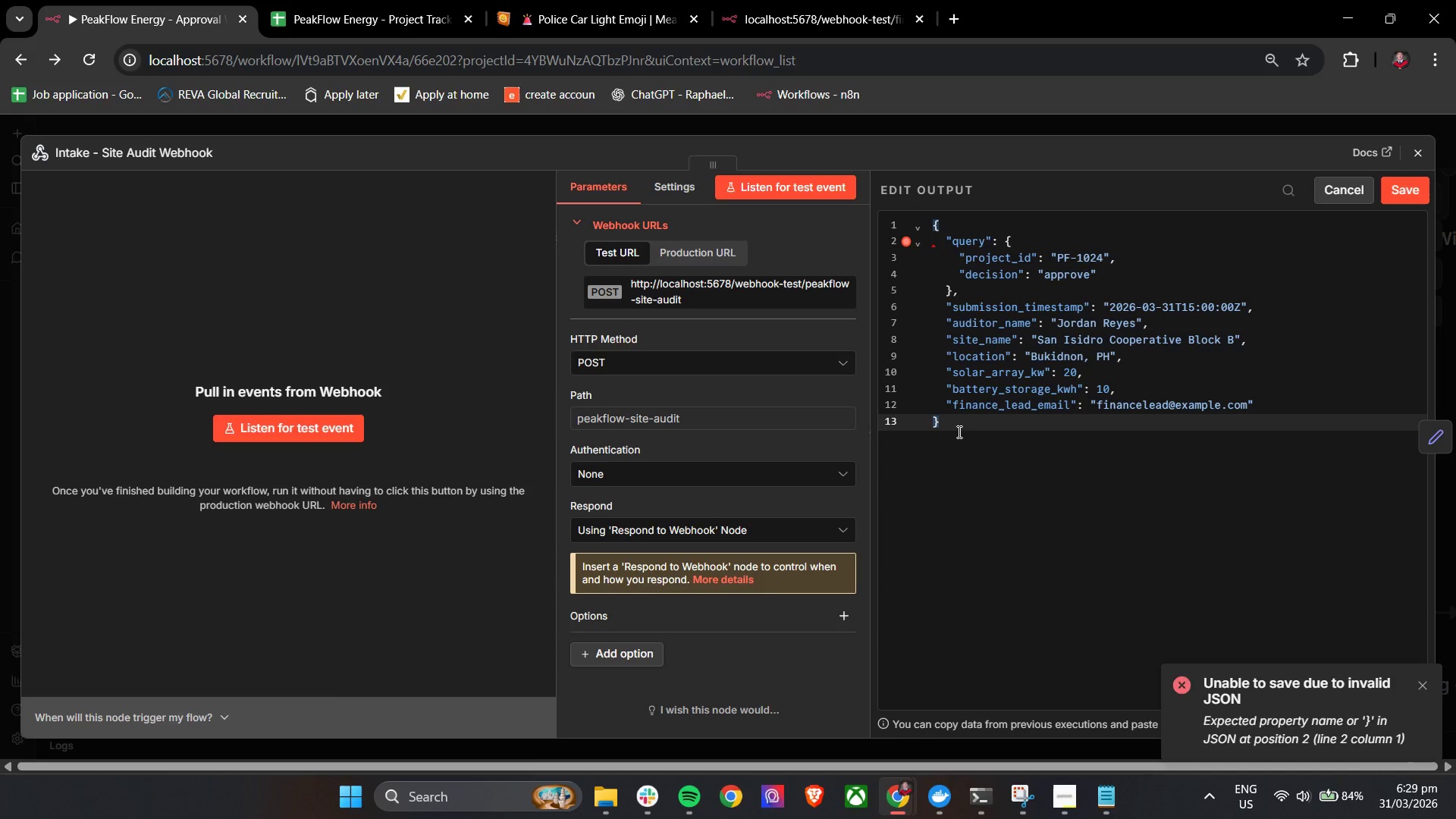 
left_click([903, 244])
 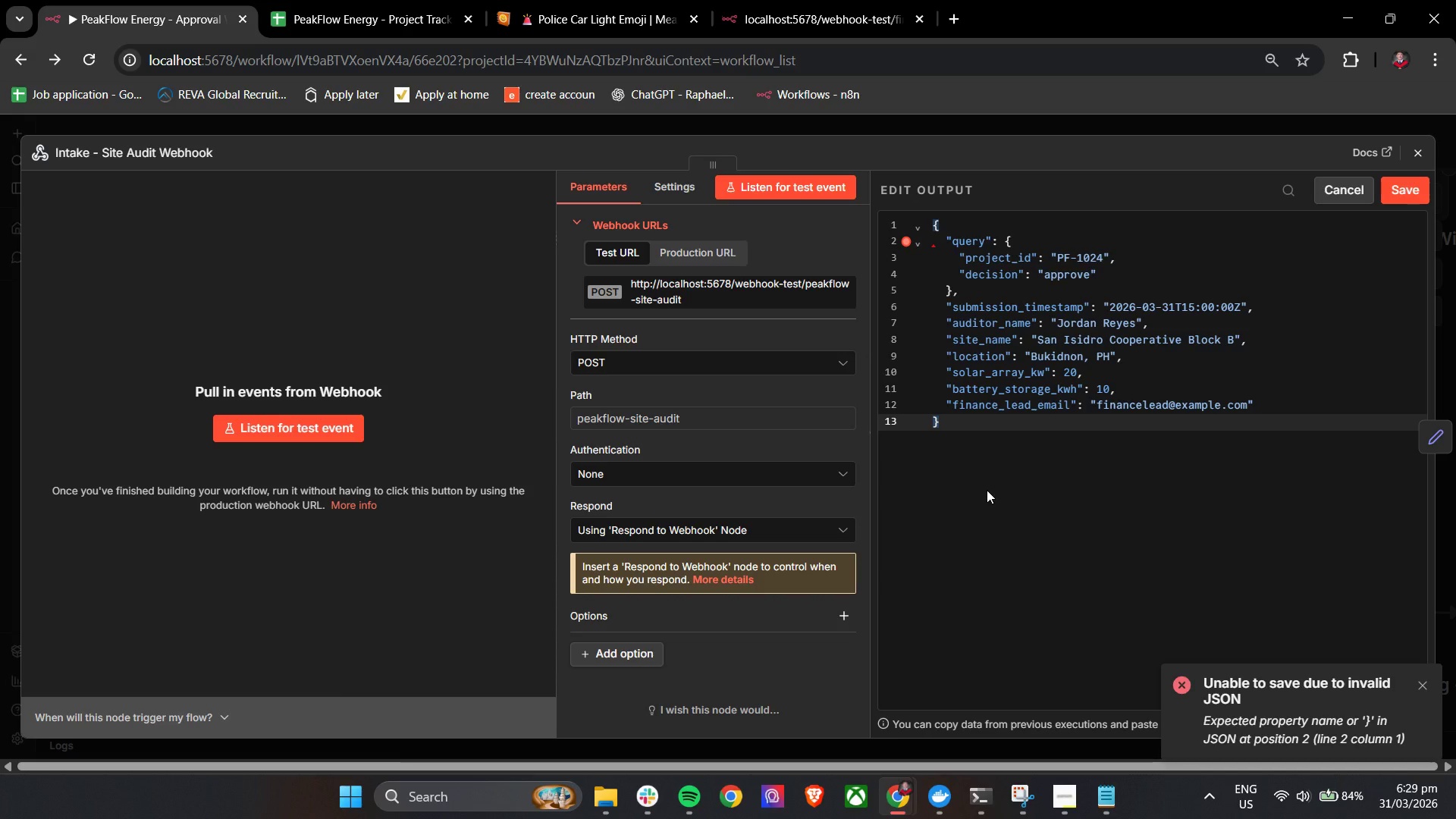 
wait(25.72)
 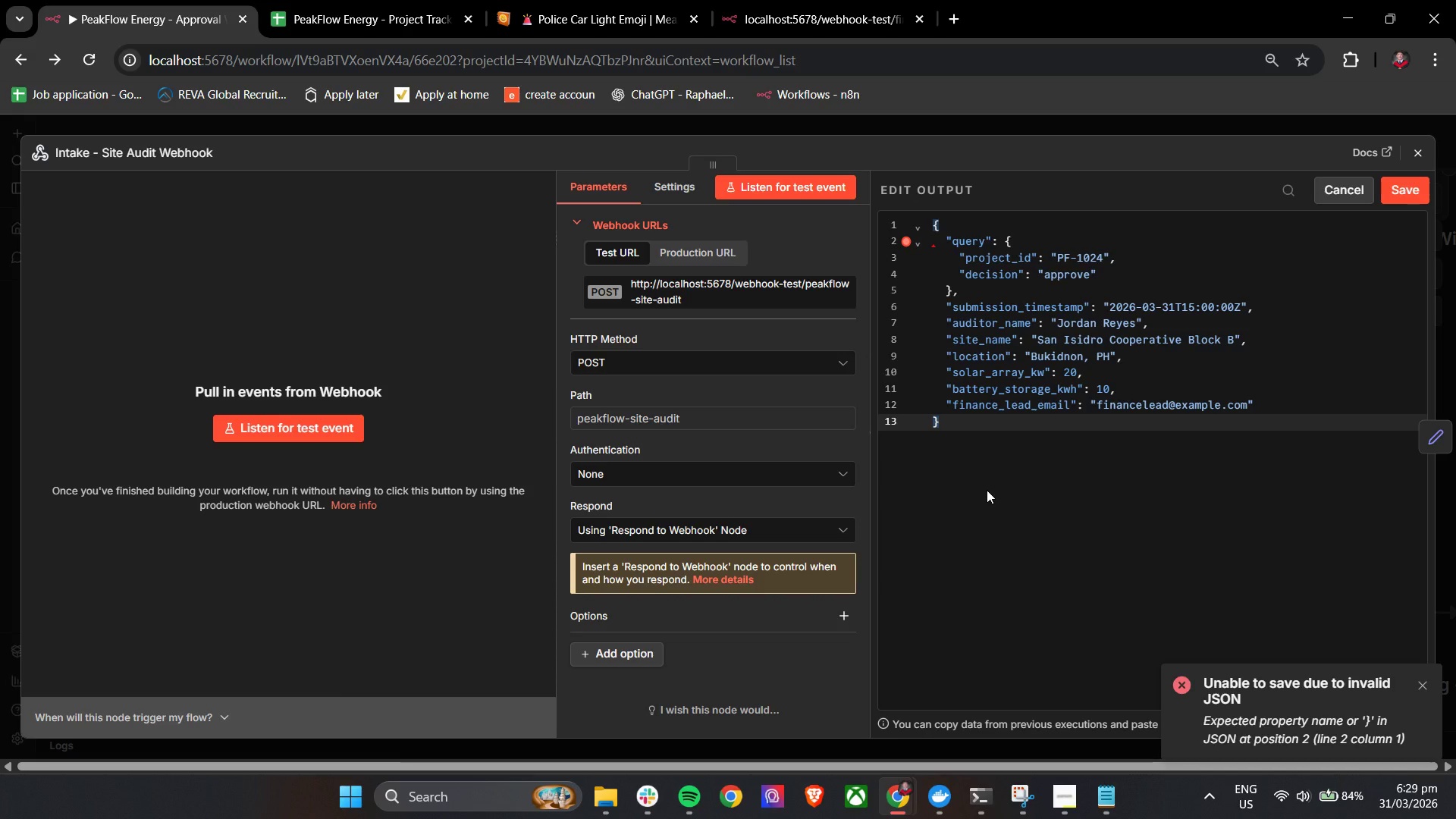 
left_click([656, 802])
 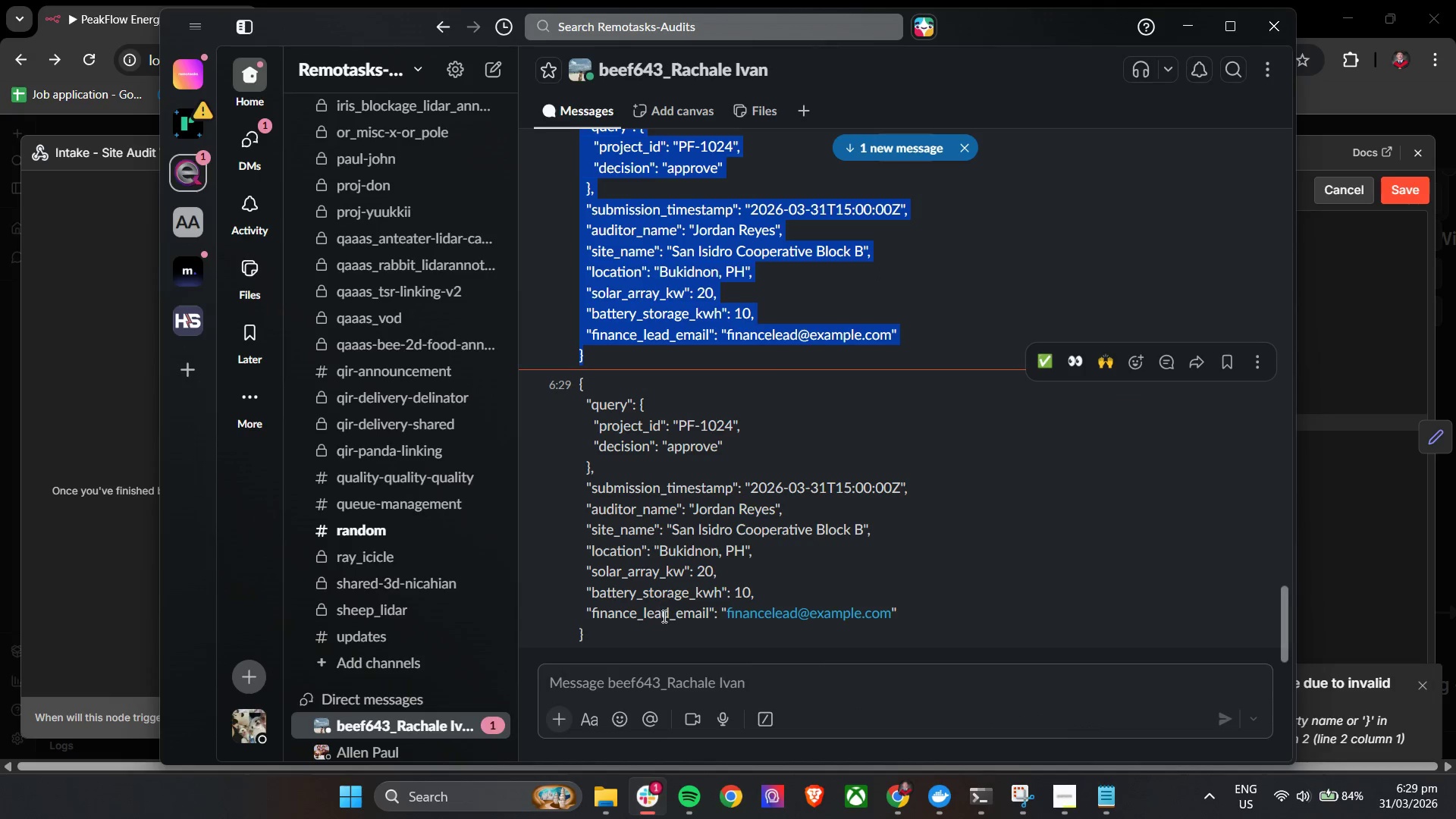 
left_click([661, 626])
 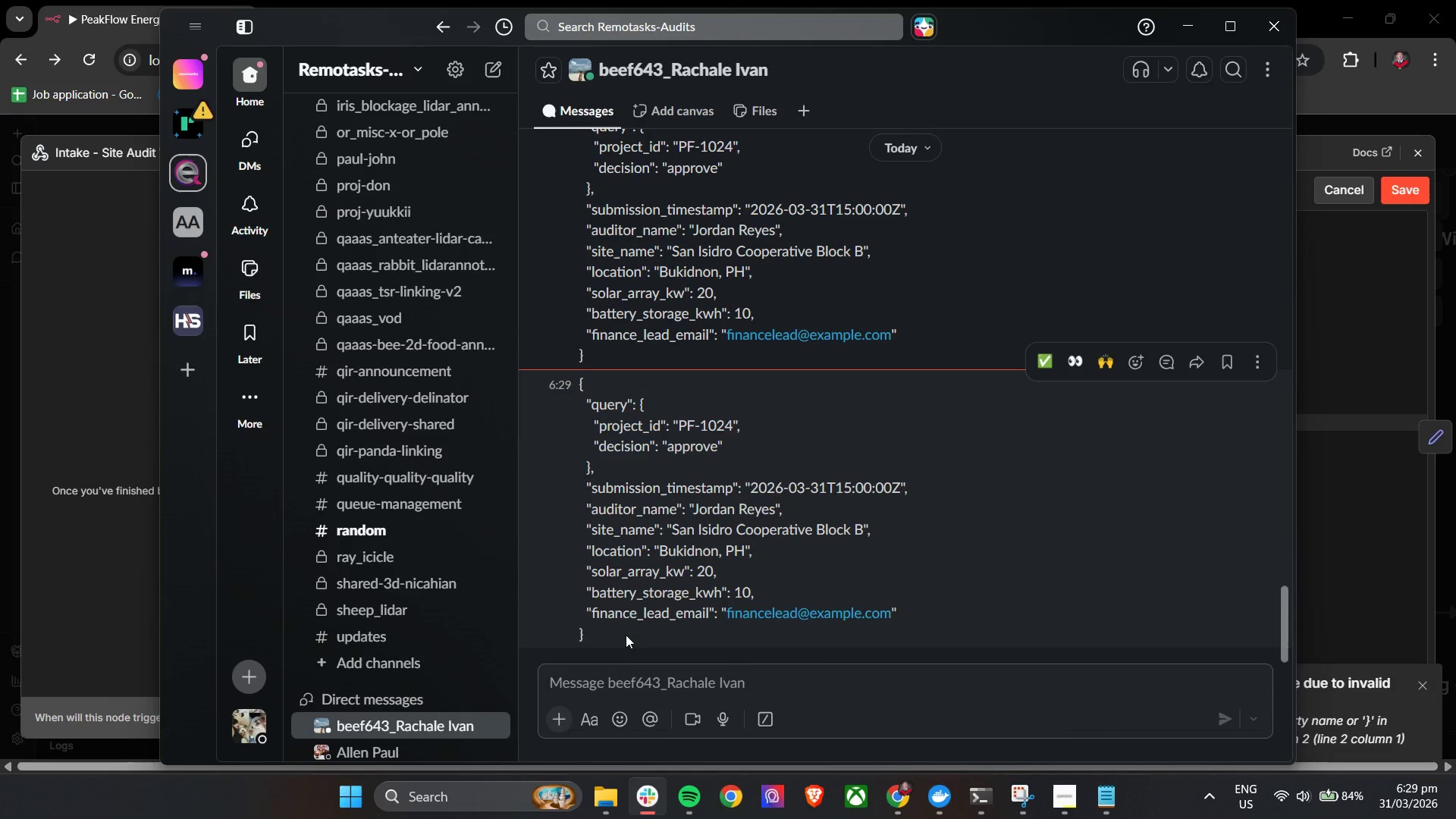 
left_click_drag(start_coordinate=[623, 635], to_coordinate=[574, 381])
 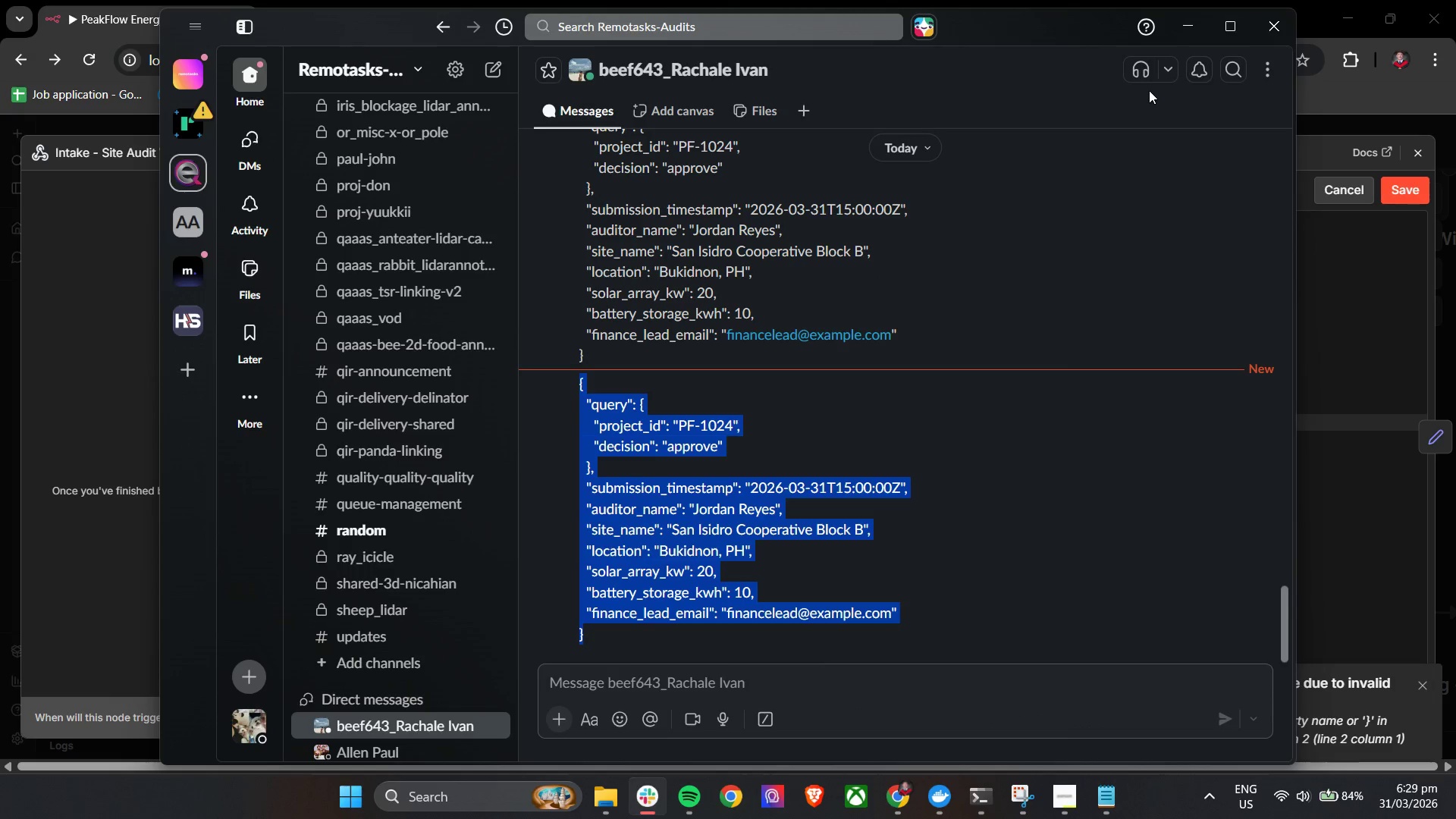 
key(Control+C)
 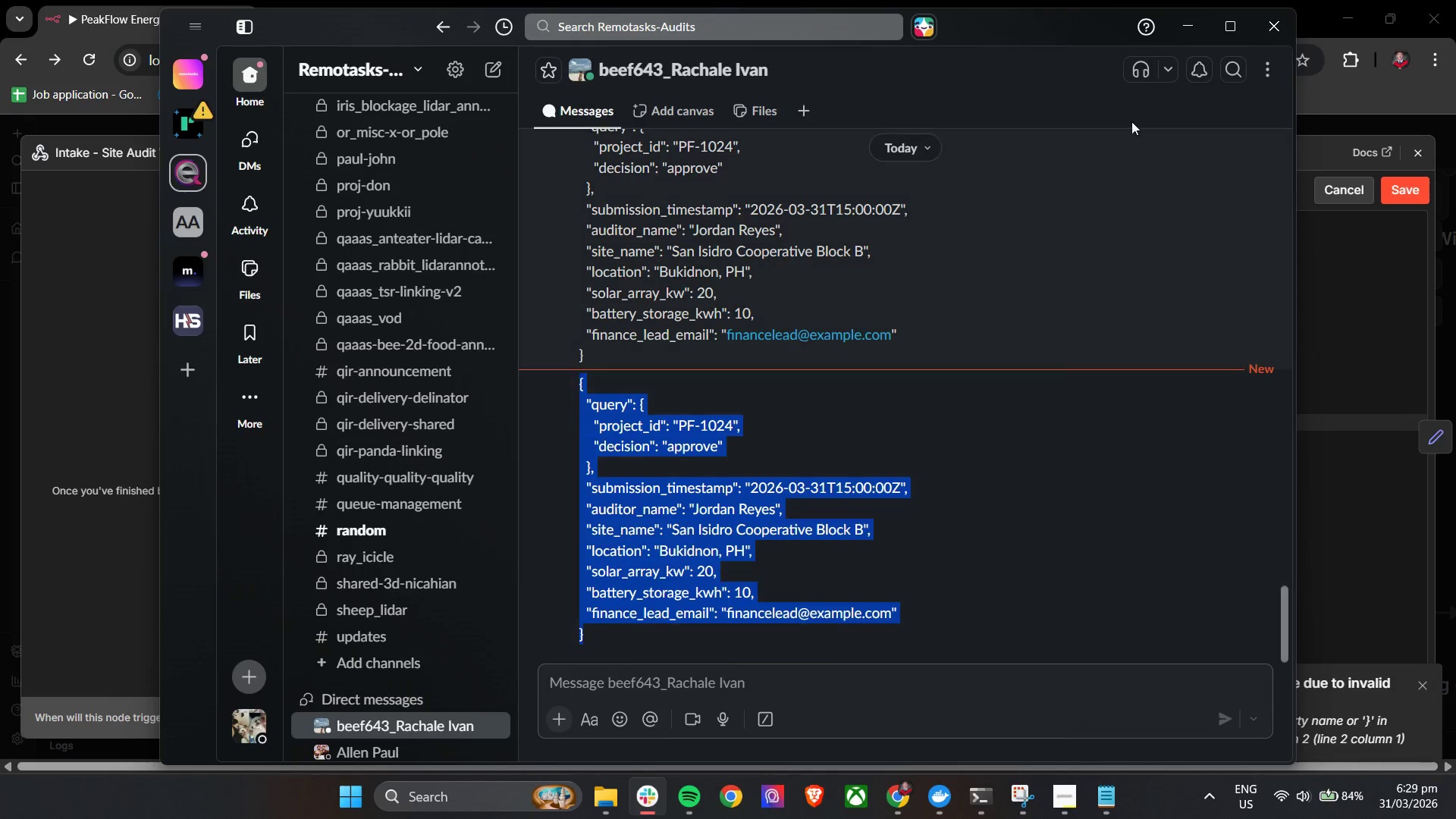 
key(Control+C)
 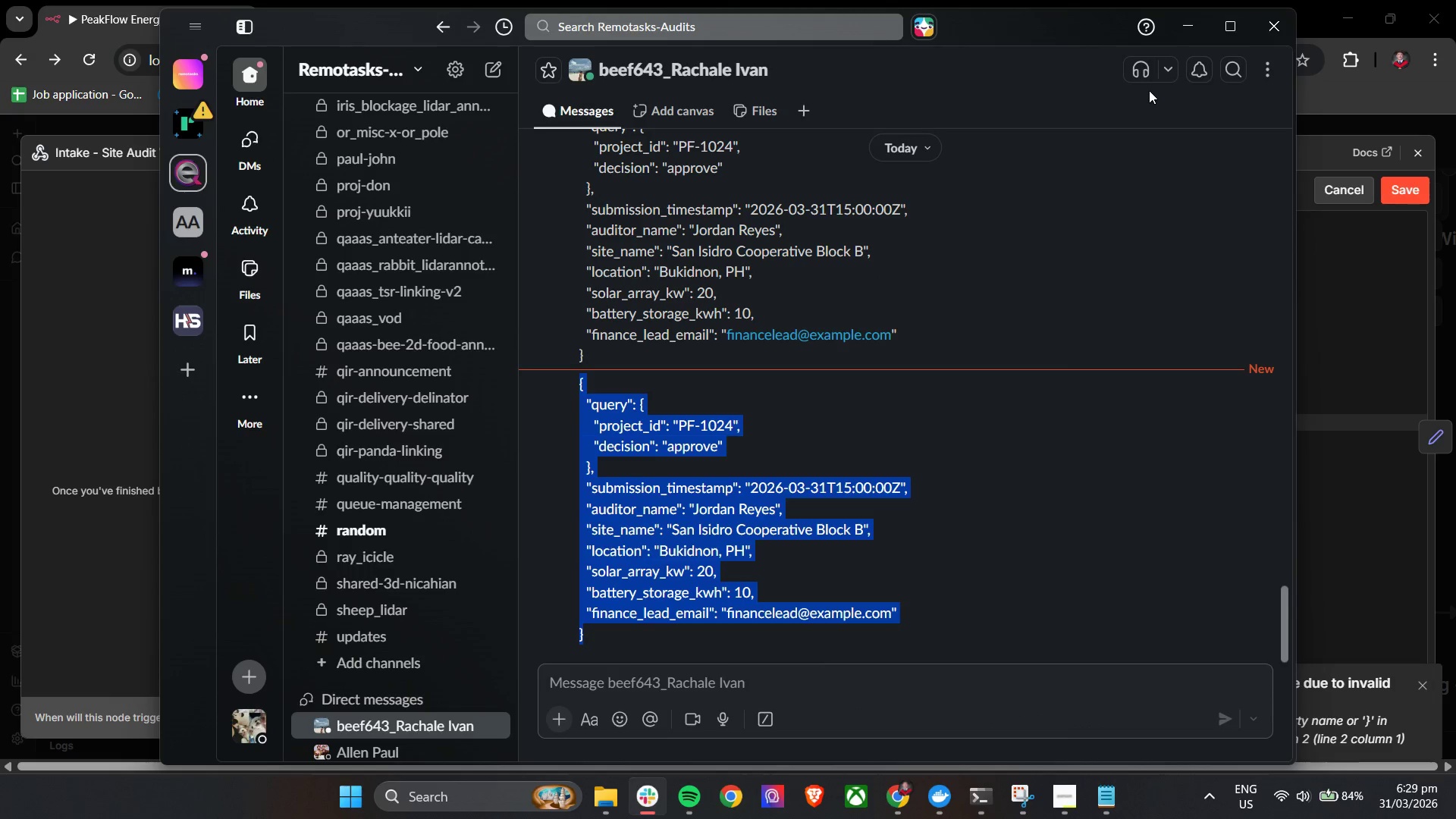 
key(Control+C)
 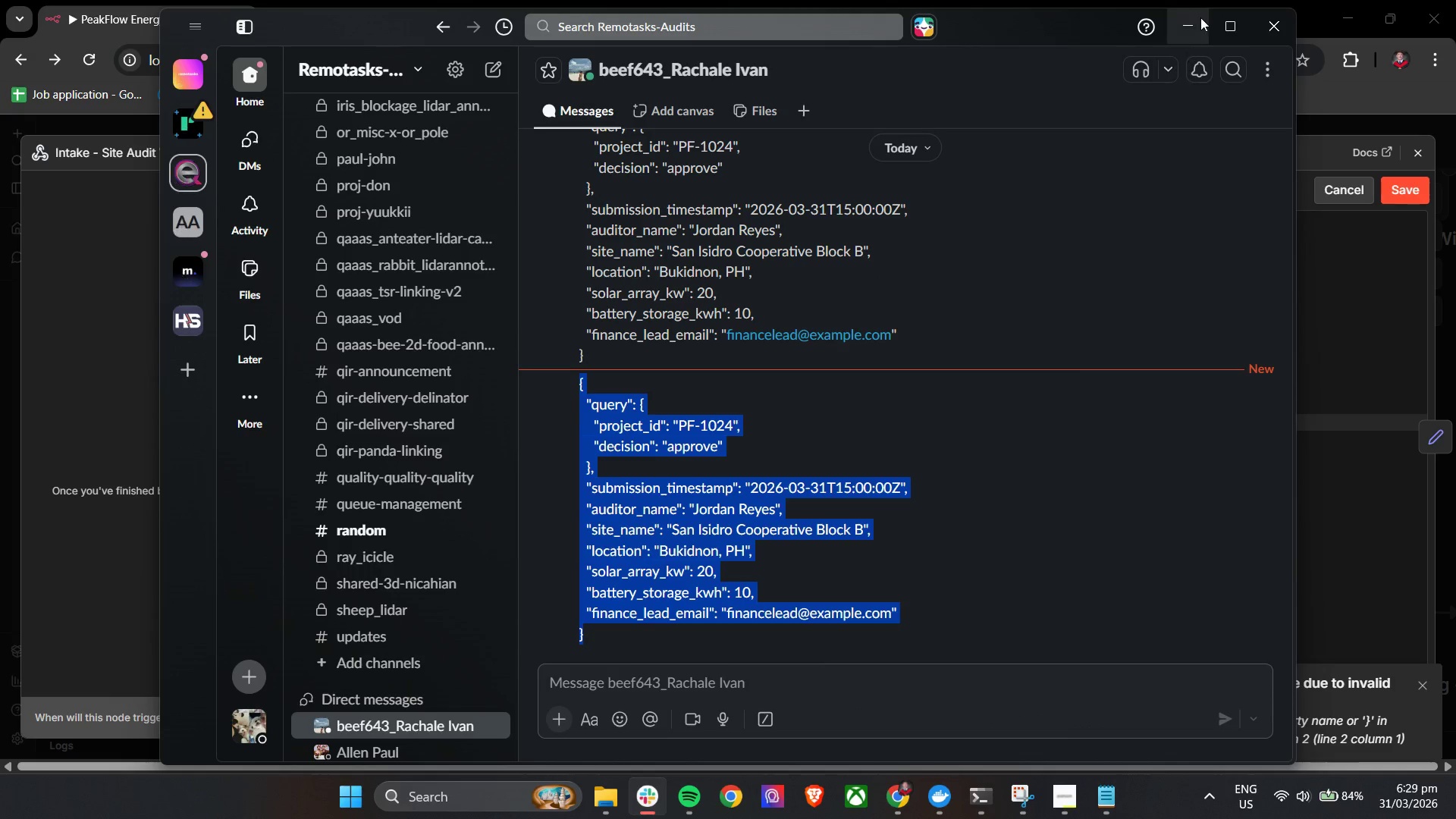 
left_click([1200, 16])
 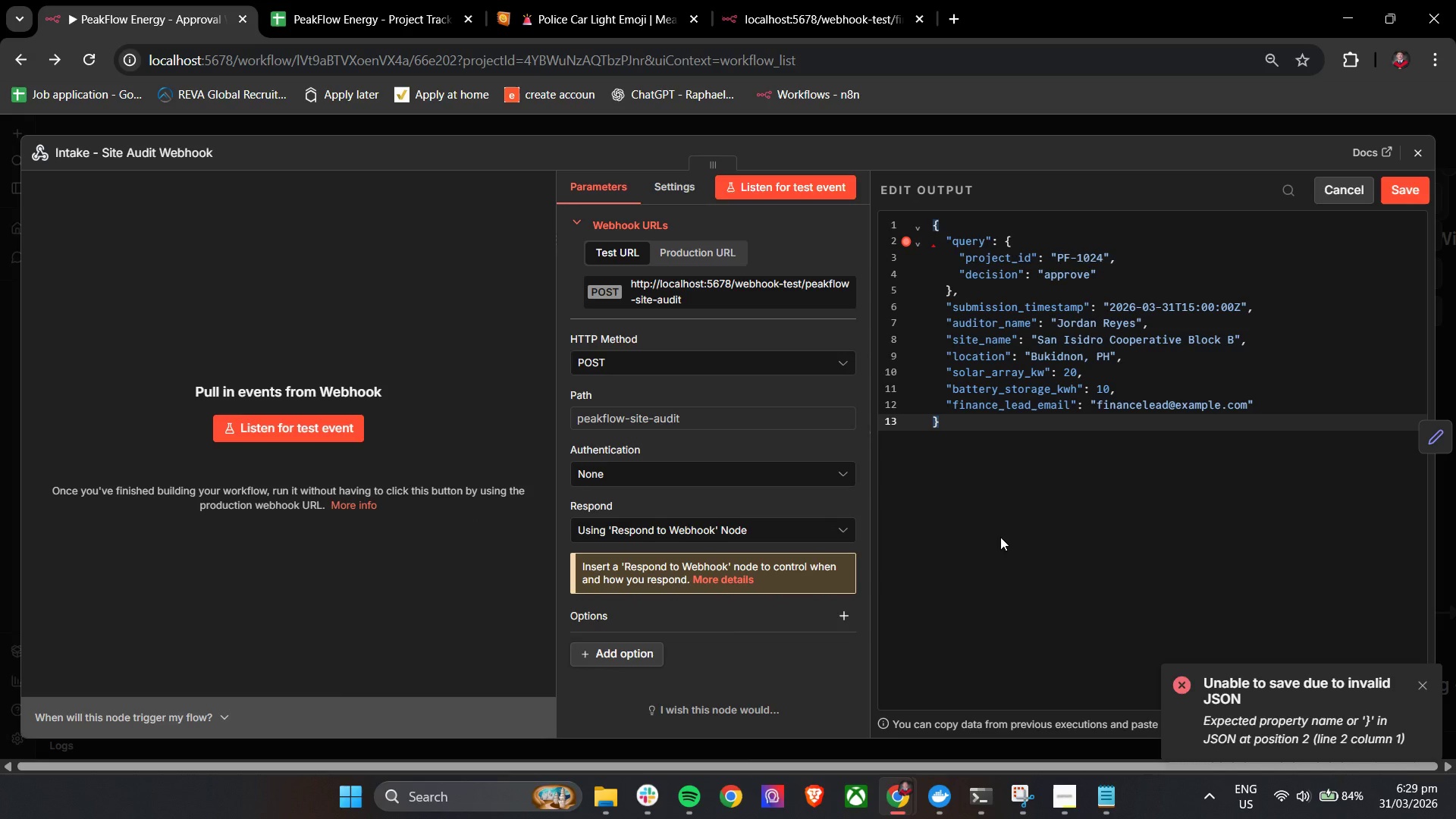 
left_click_drag(start_coordinate=[1012, 482], to_coordinate=[899, 217])
 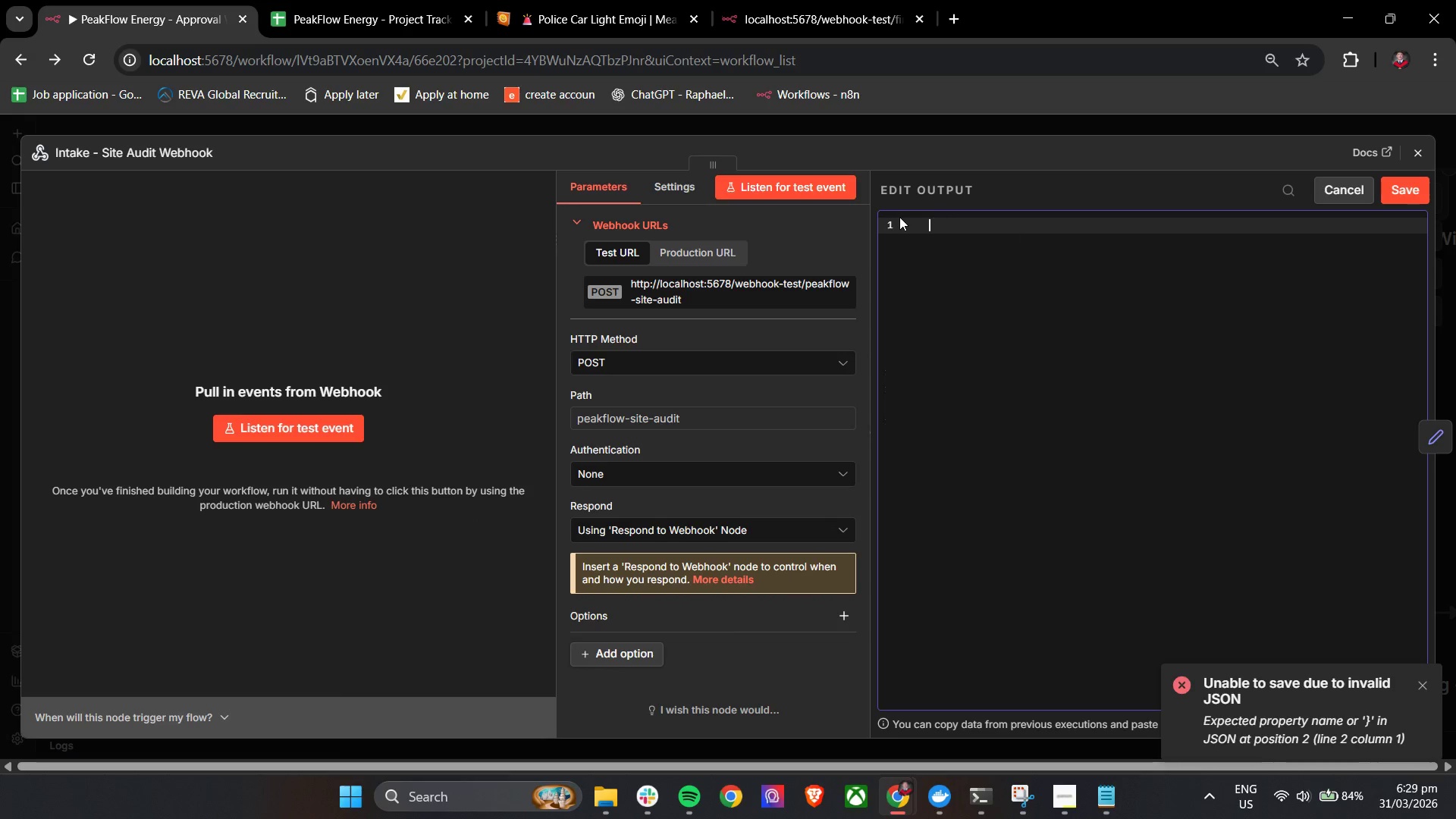 
key(Backspace)
 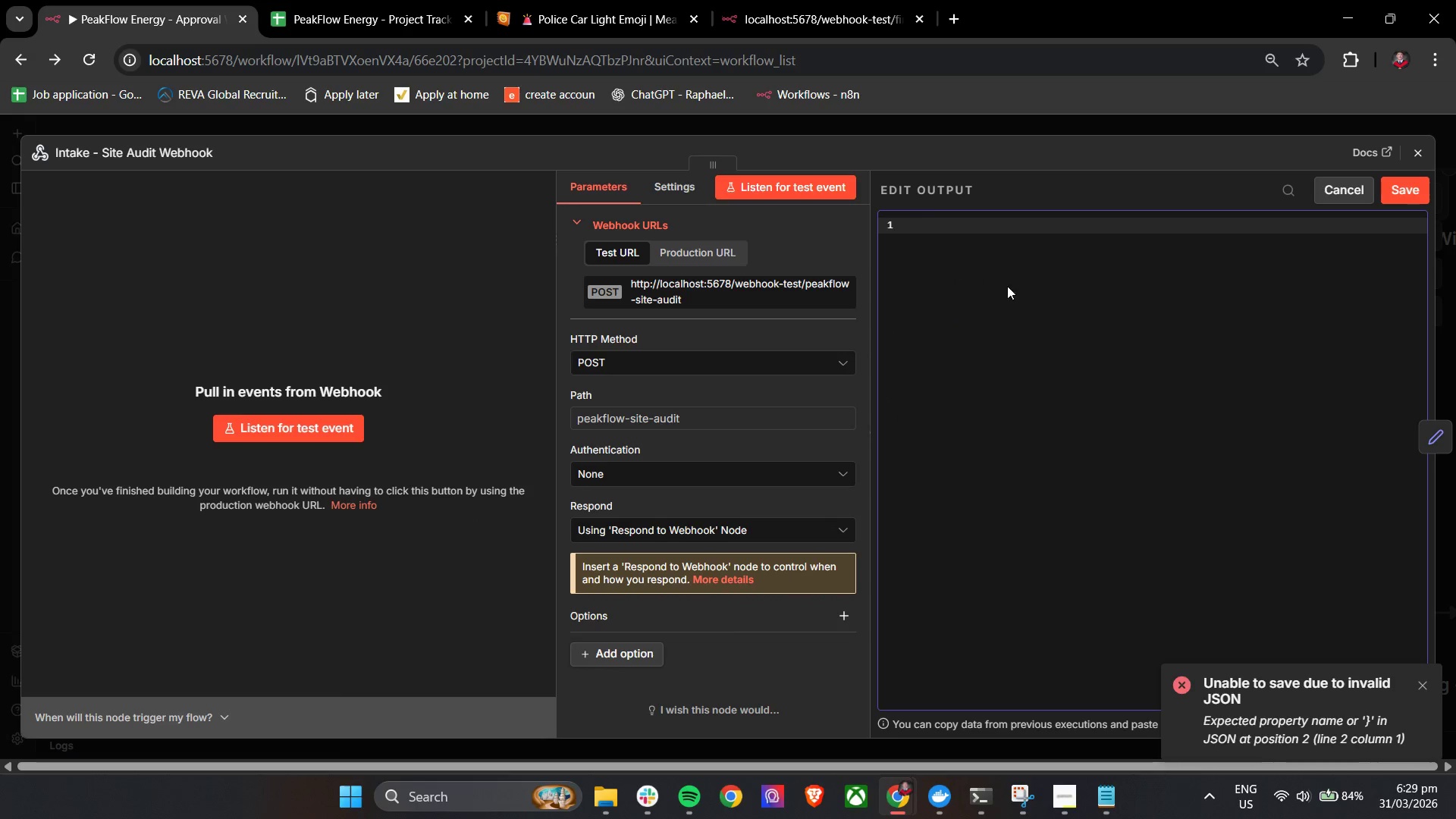 
key(Control+ControlLeft)
 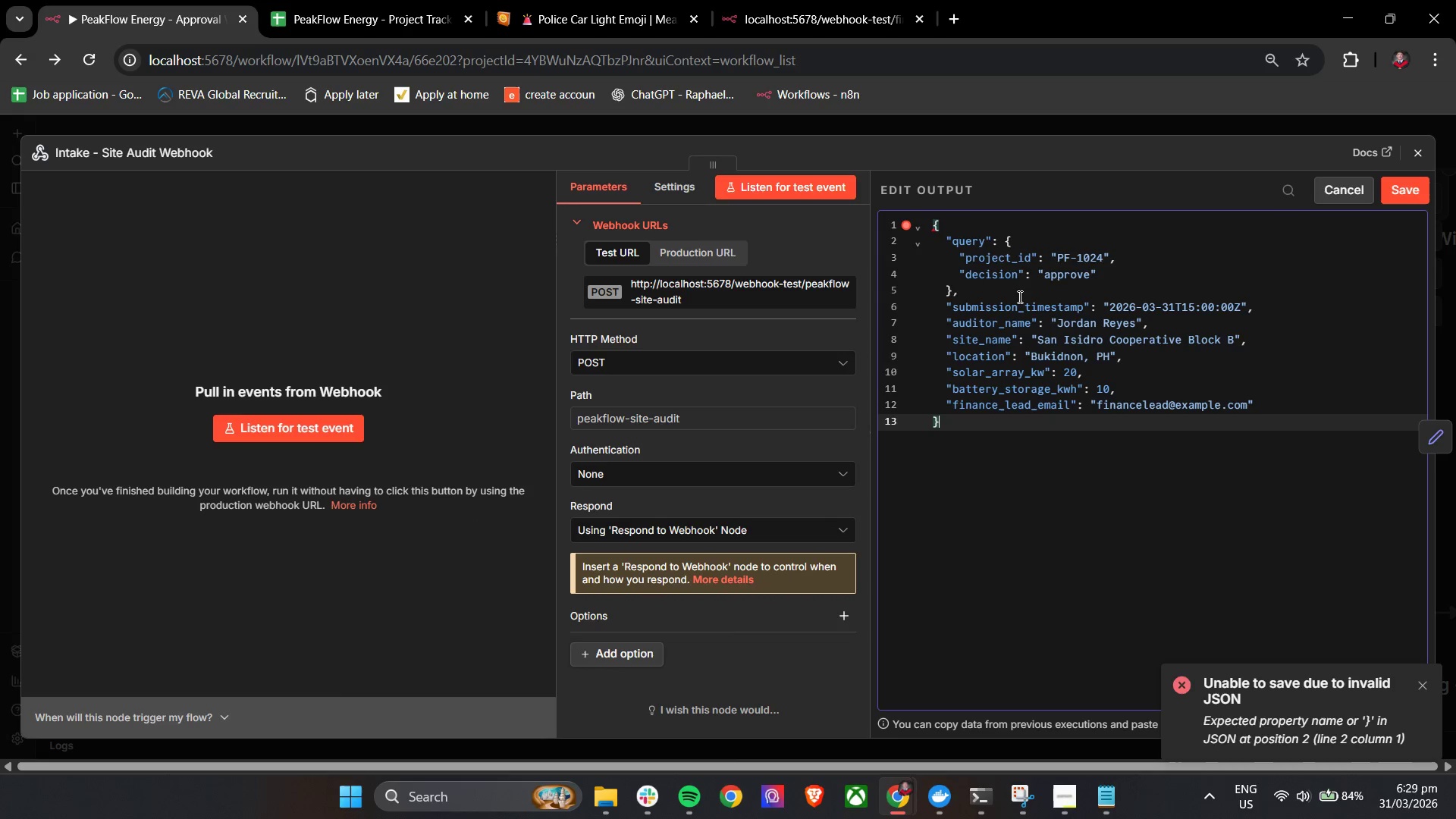 
key(Control+V)
 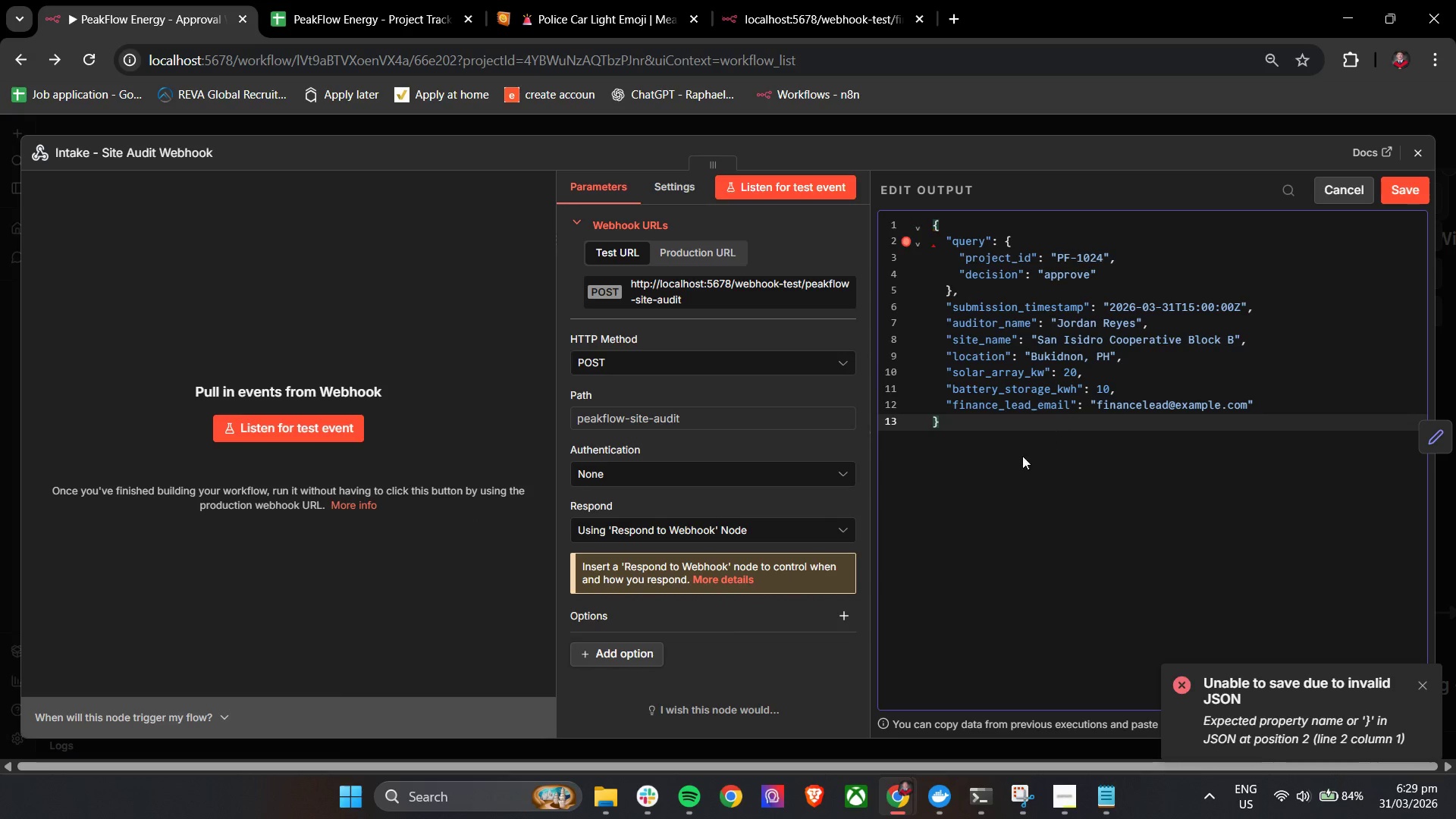 
left_click([1015, 460])
 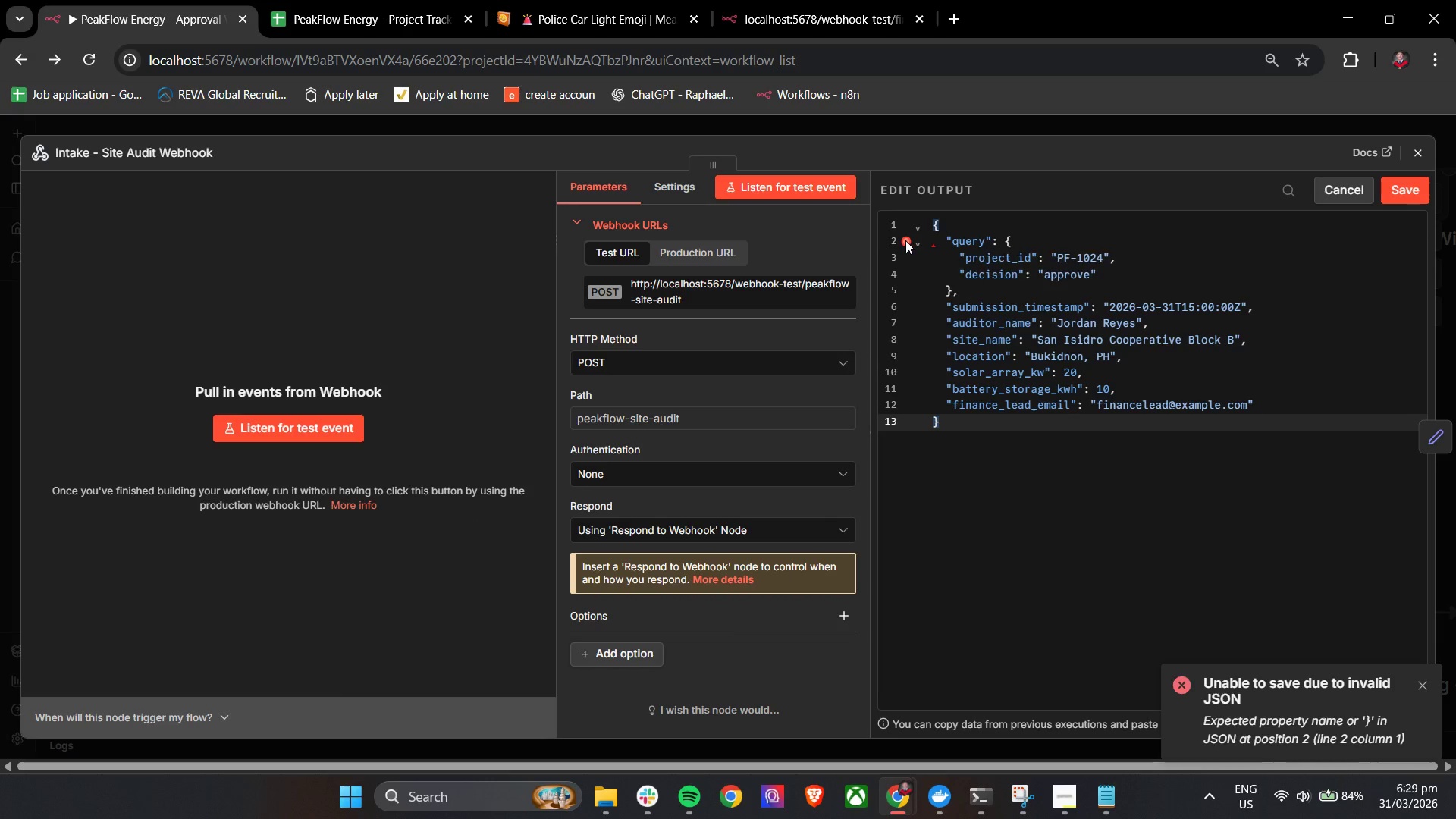 
double_click([905, 240])
 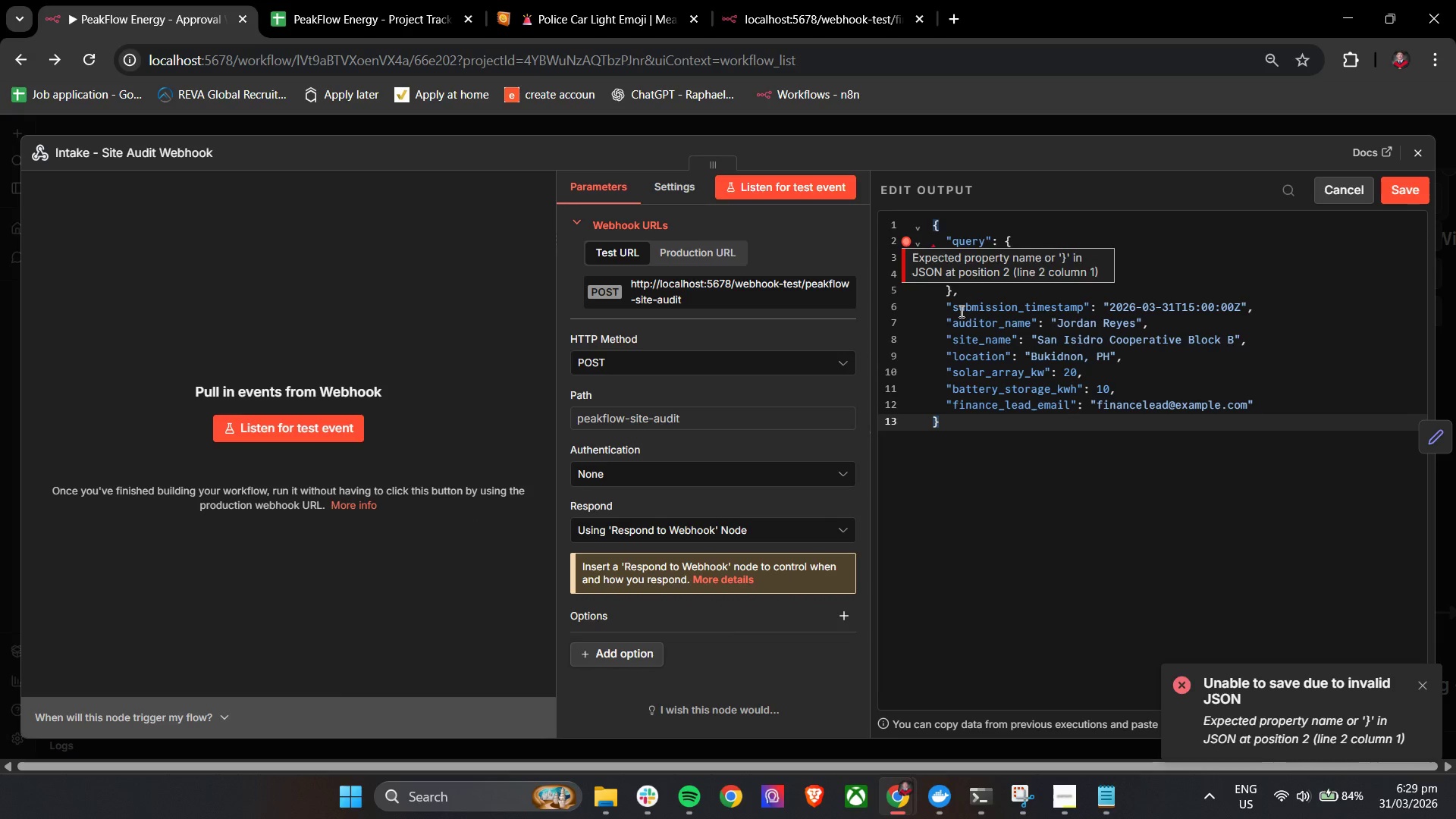 
left_click_drag(start_coordinate=[995, 448], to_coordinate=[924, 219])
 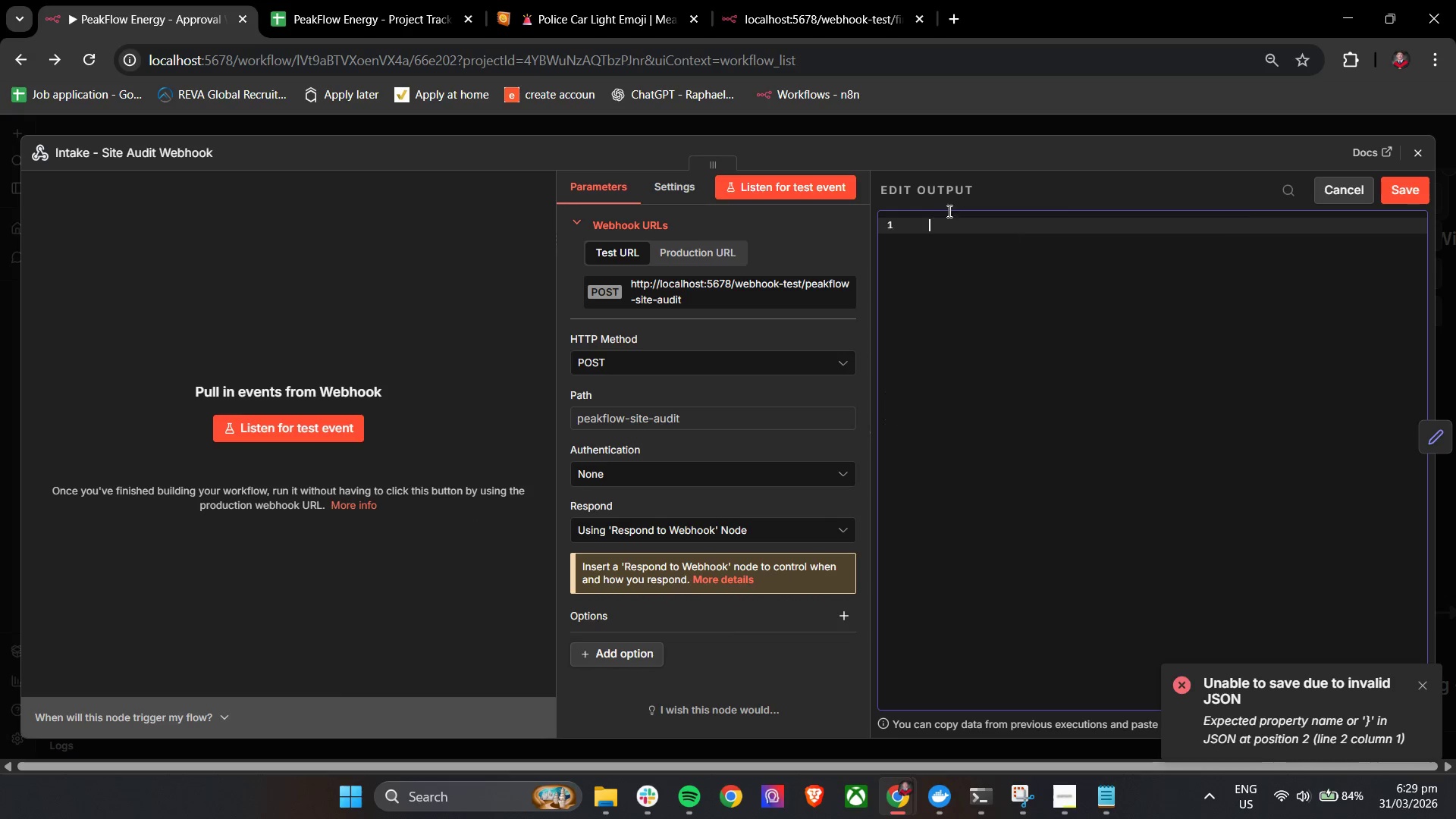 
key(Backspace)
 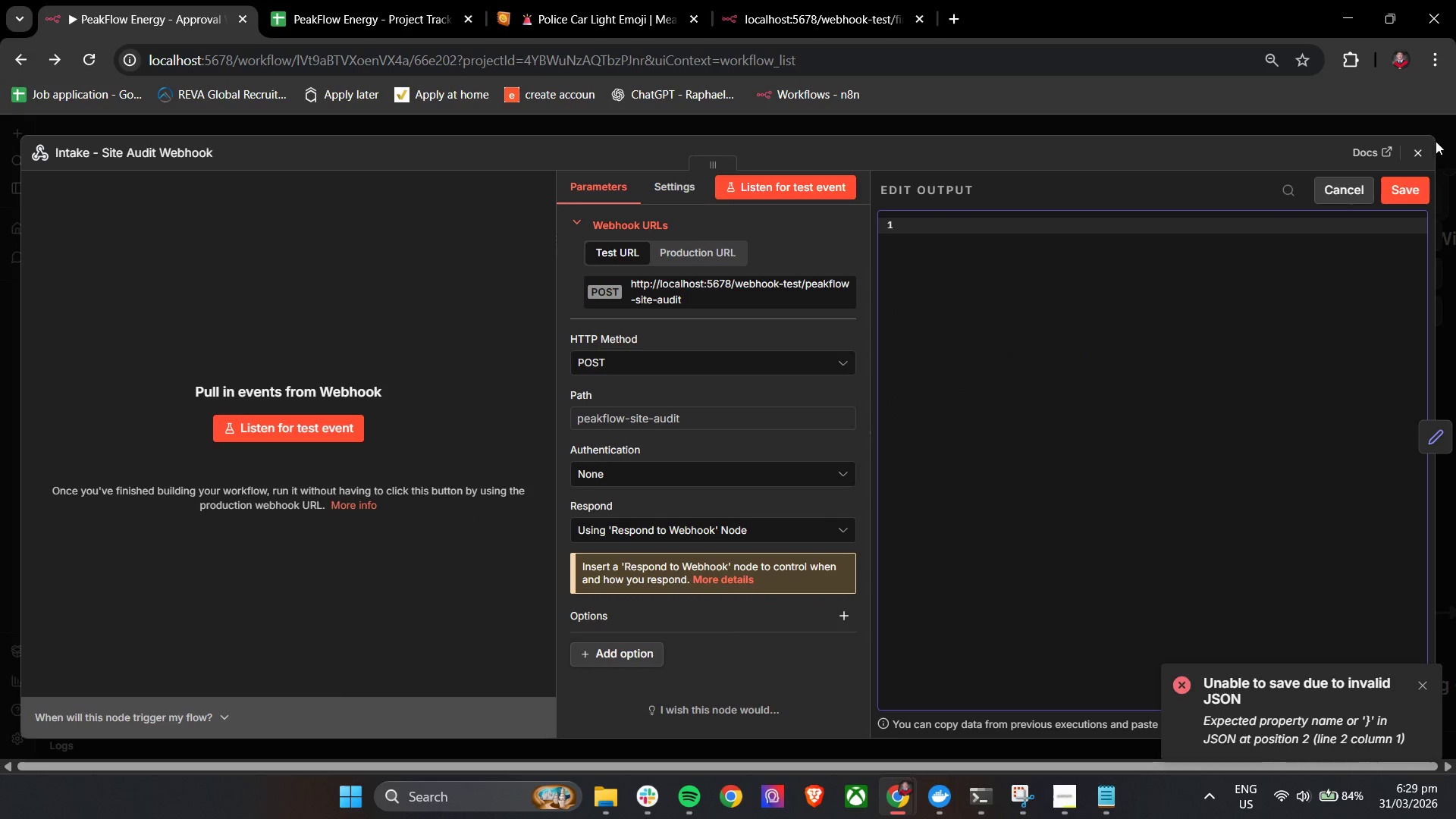 
left_click([1416, 146])
 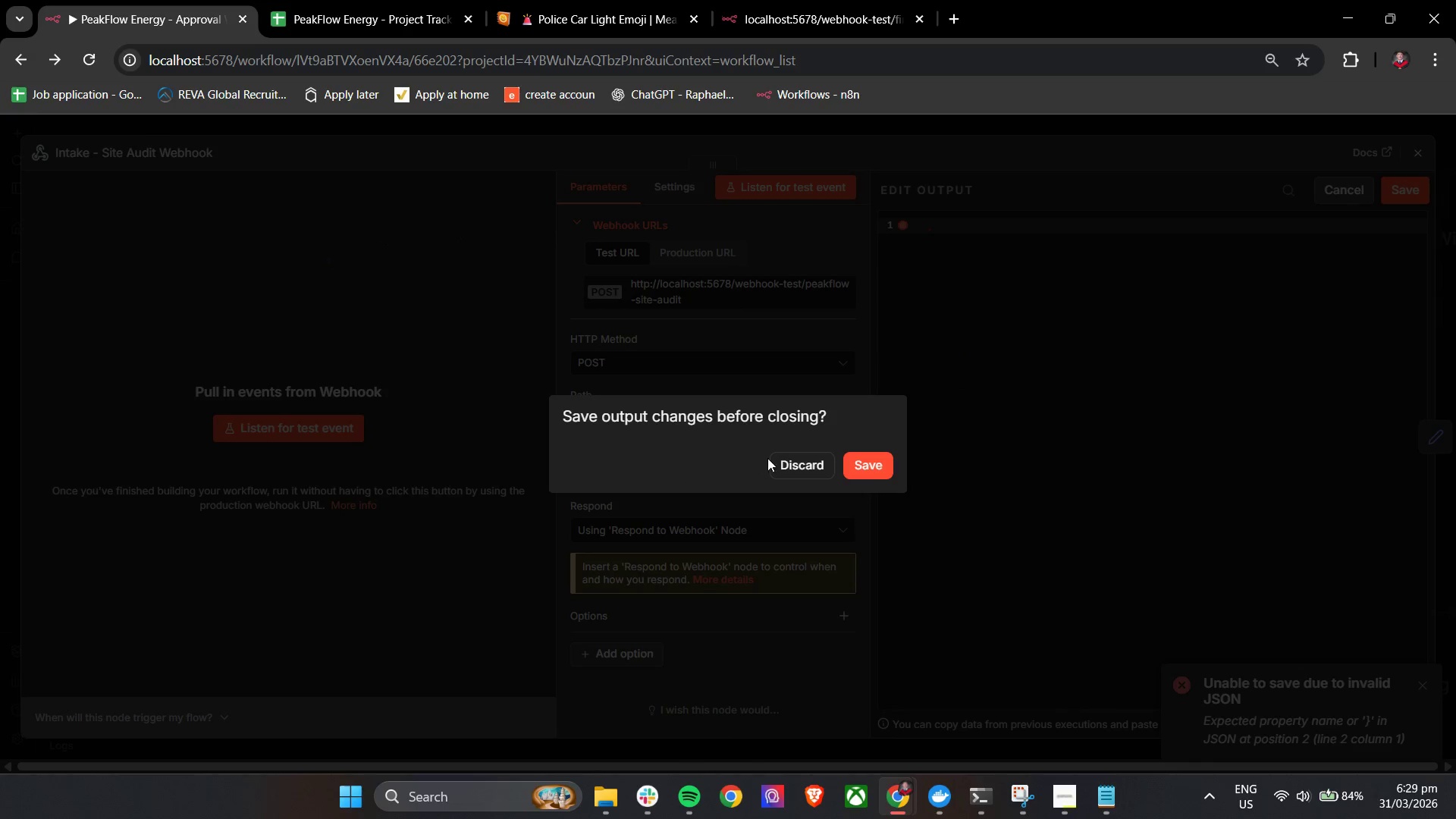 
left_click([811, 467])
 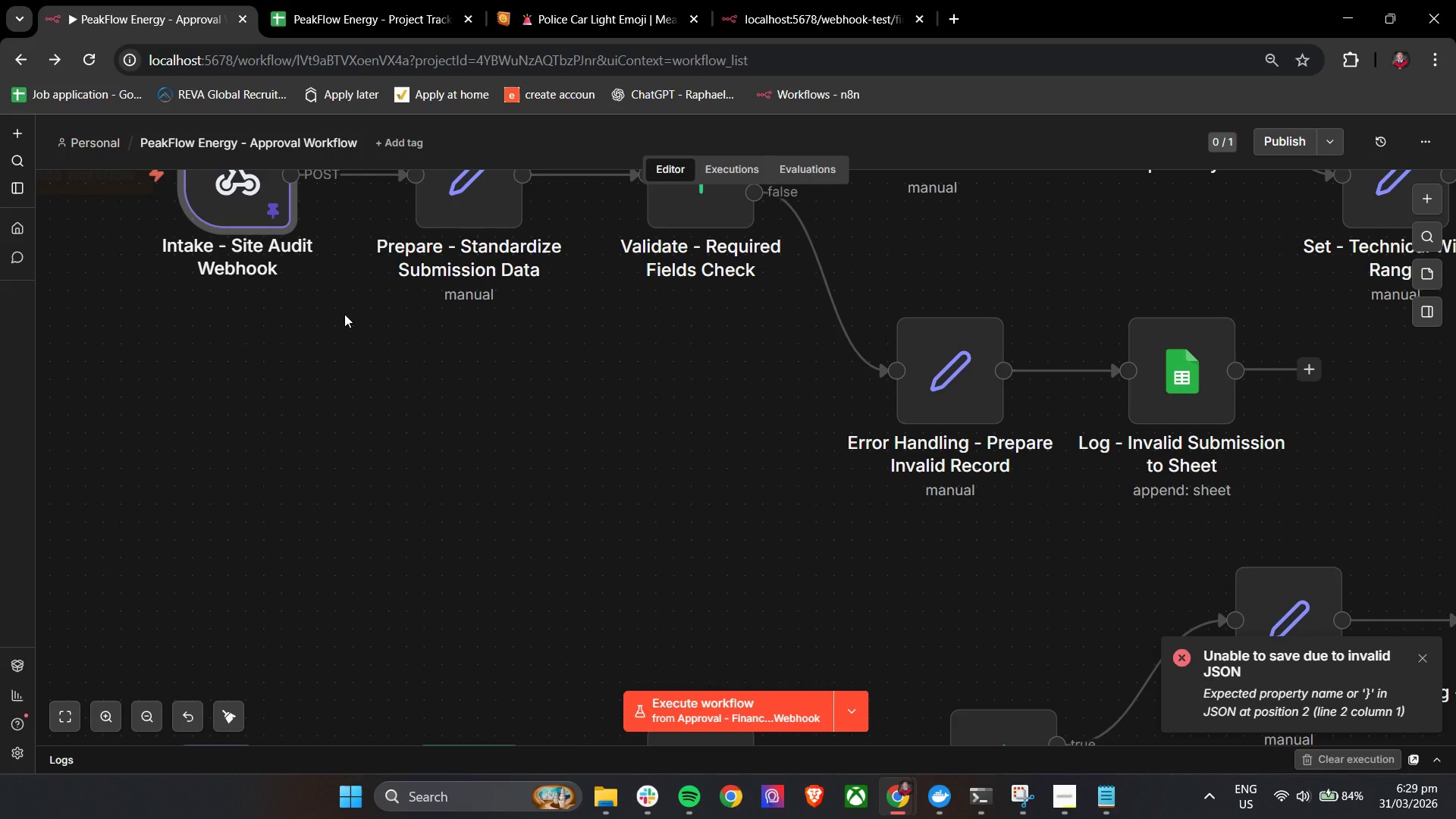 
left_click([249, 351])
 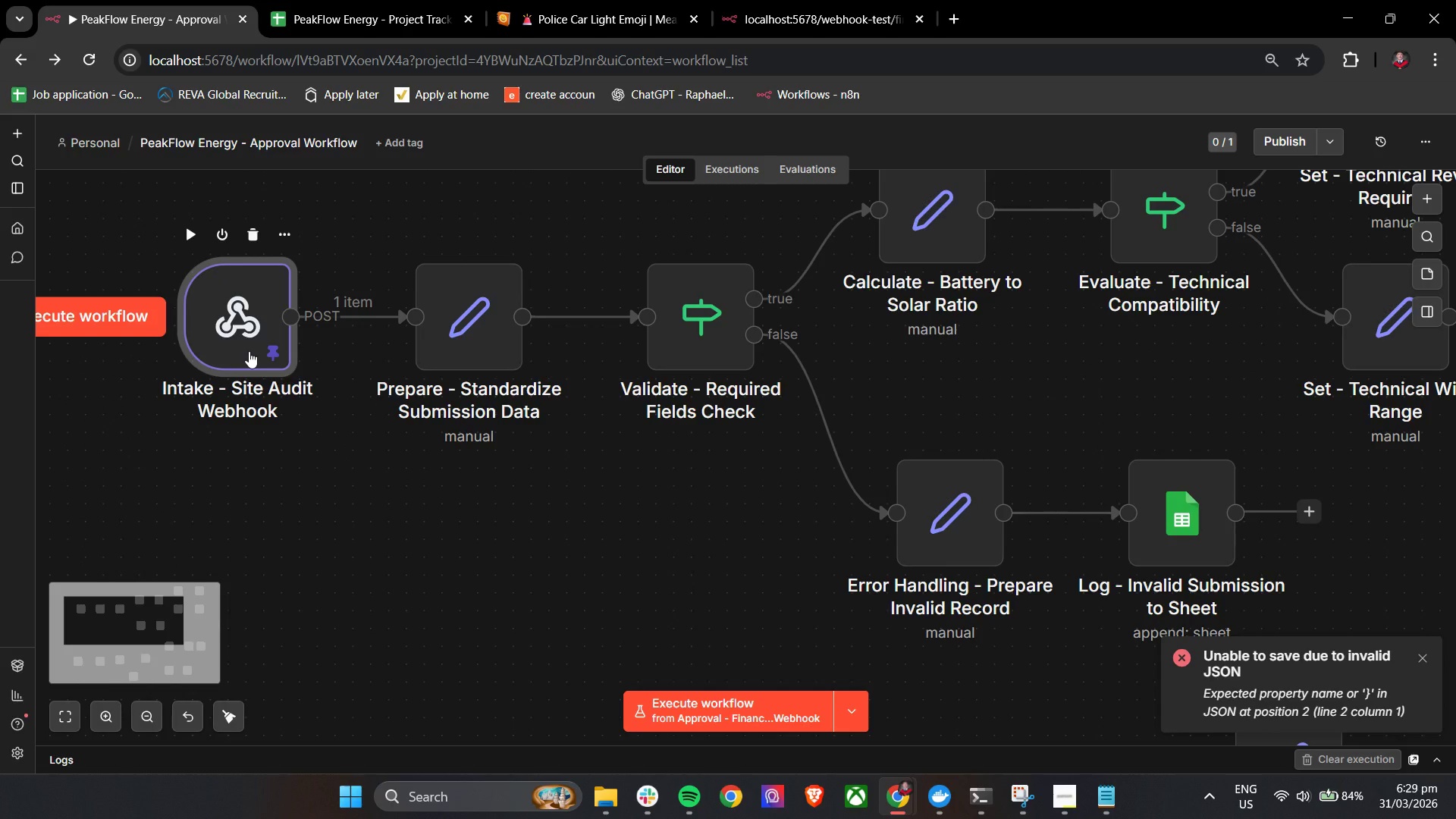 
scroll: coordinate [340, 444], scroll_direction: up, amount: 3.0
 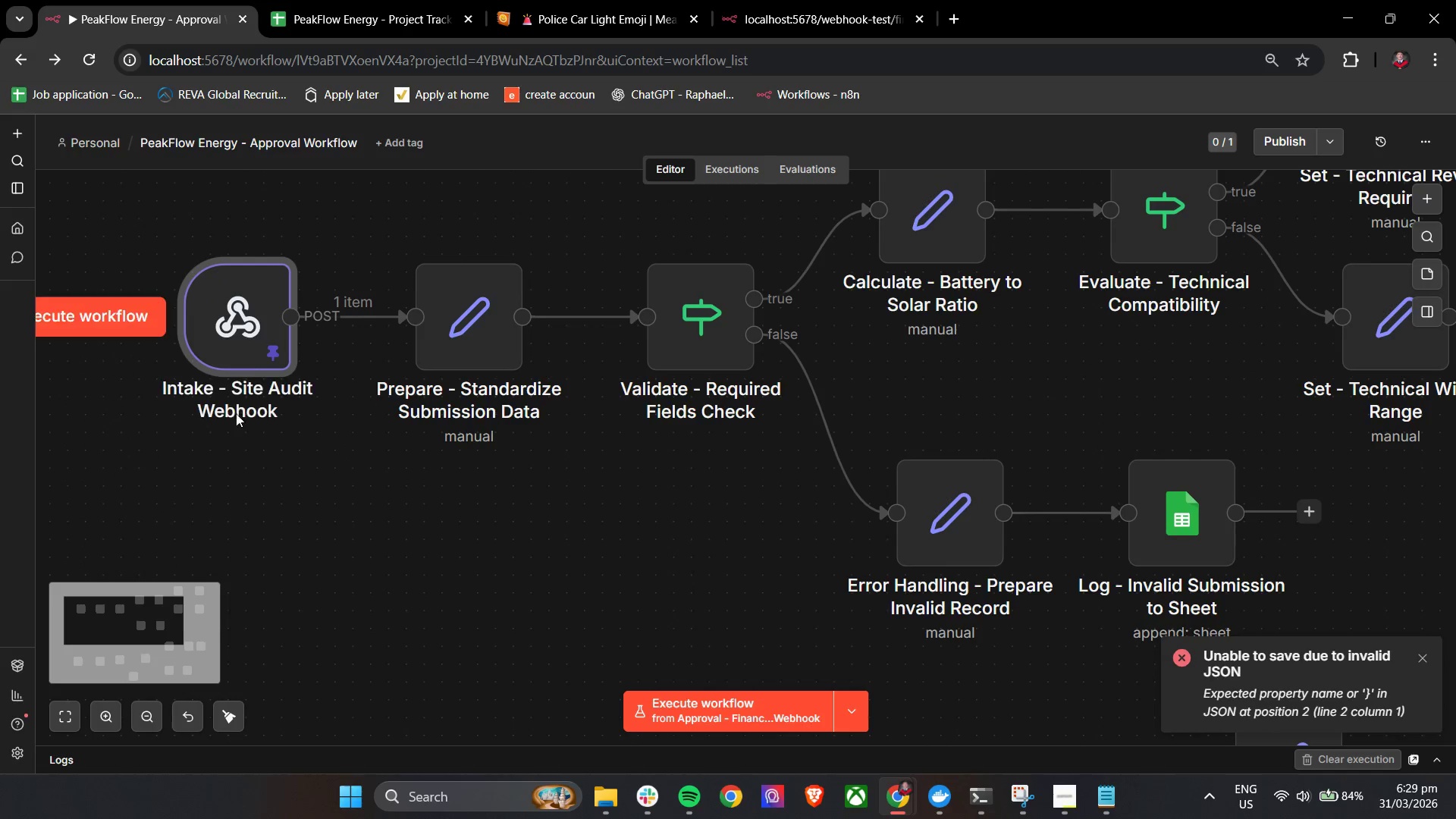 
double_click([249, 351])
 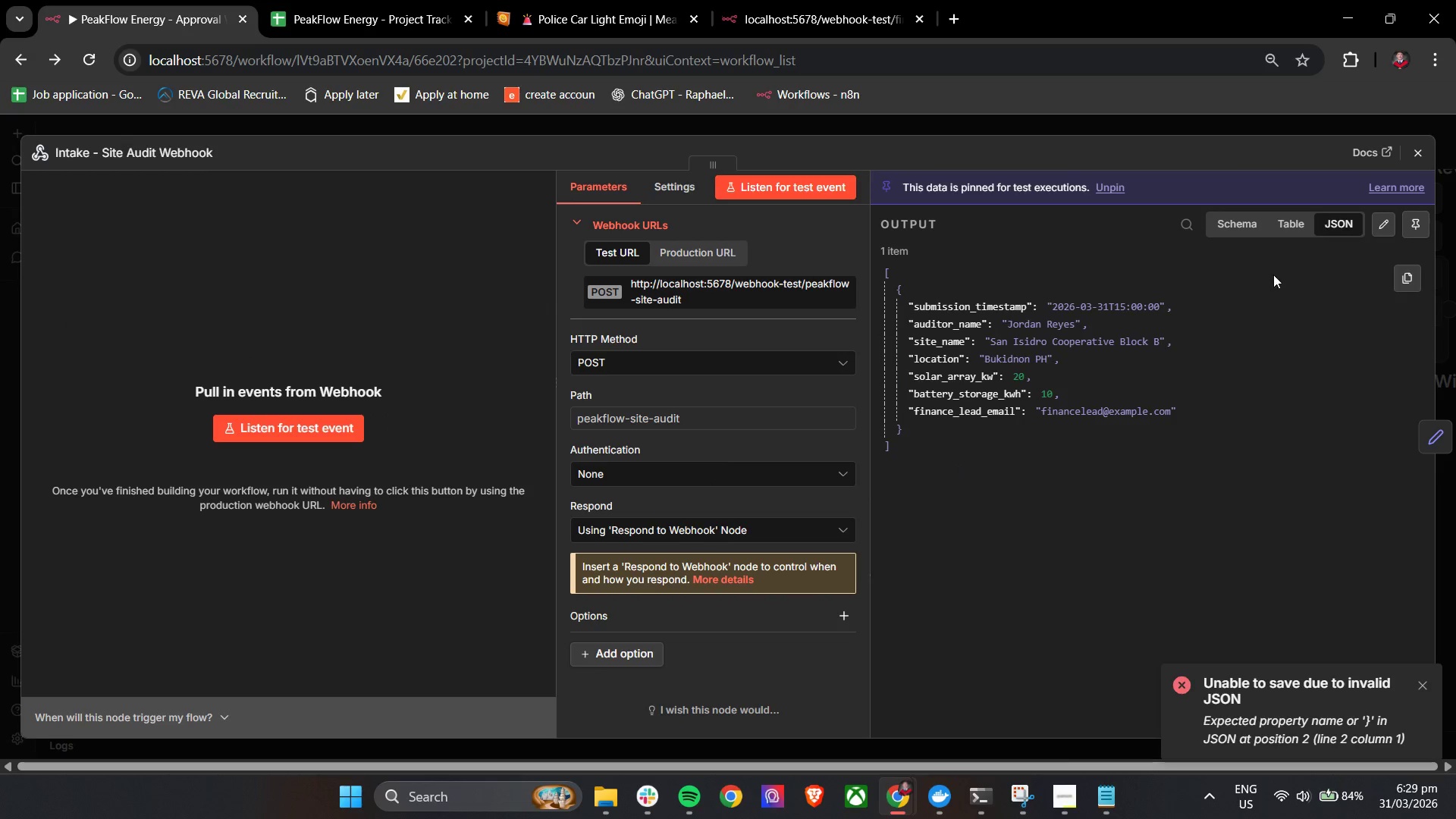 
left_click([1395, 224])
 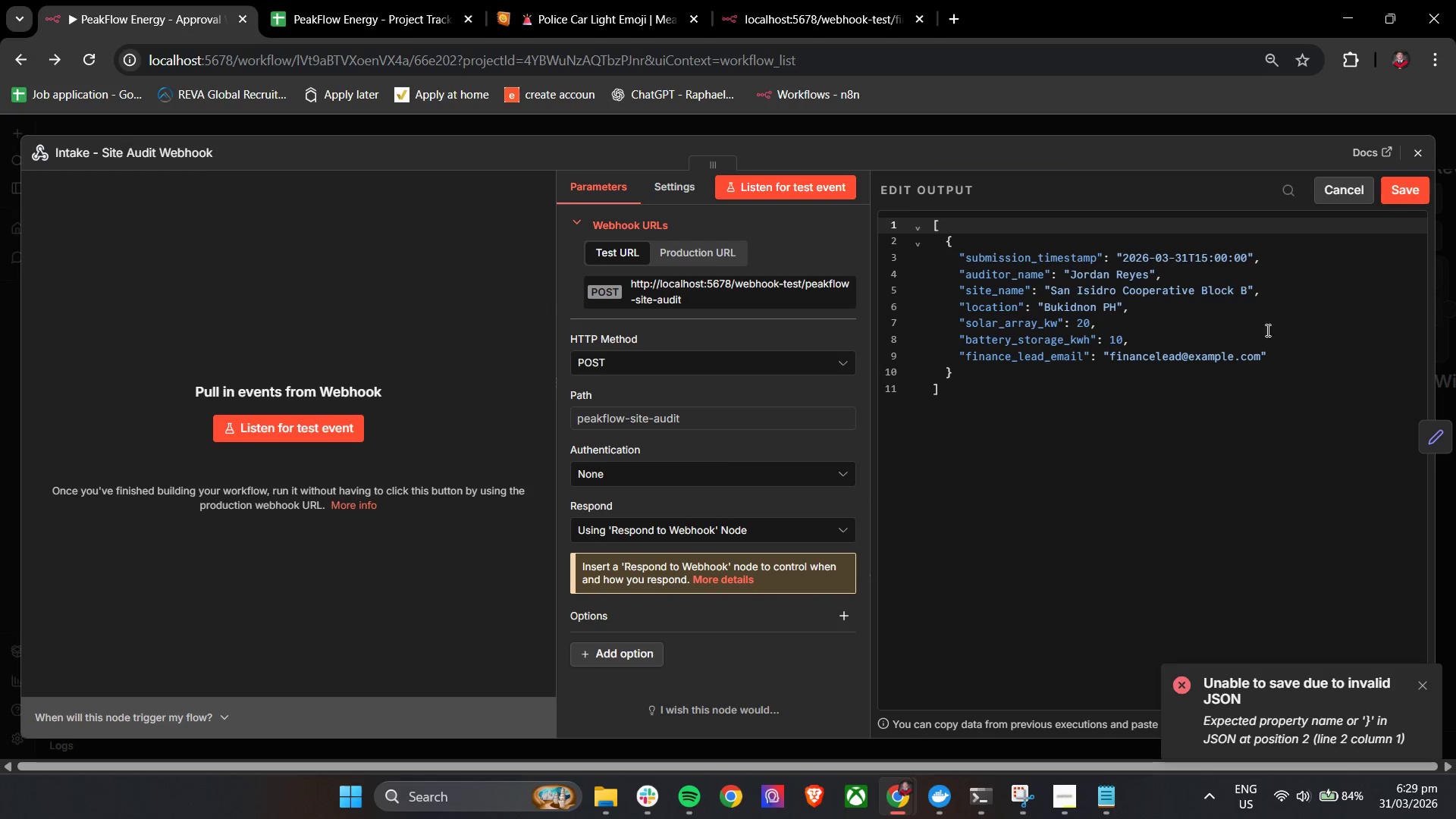 
left_click([1200, 384])
 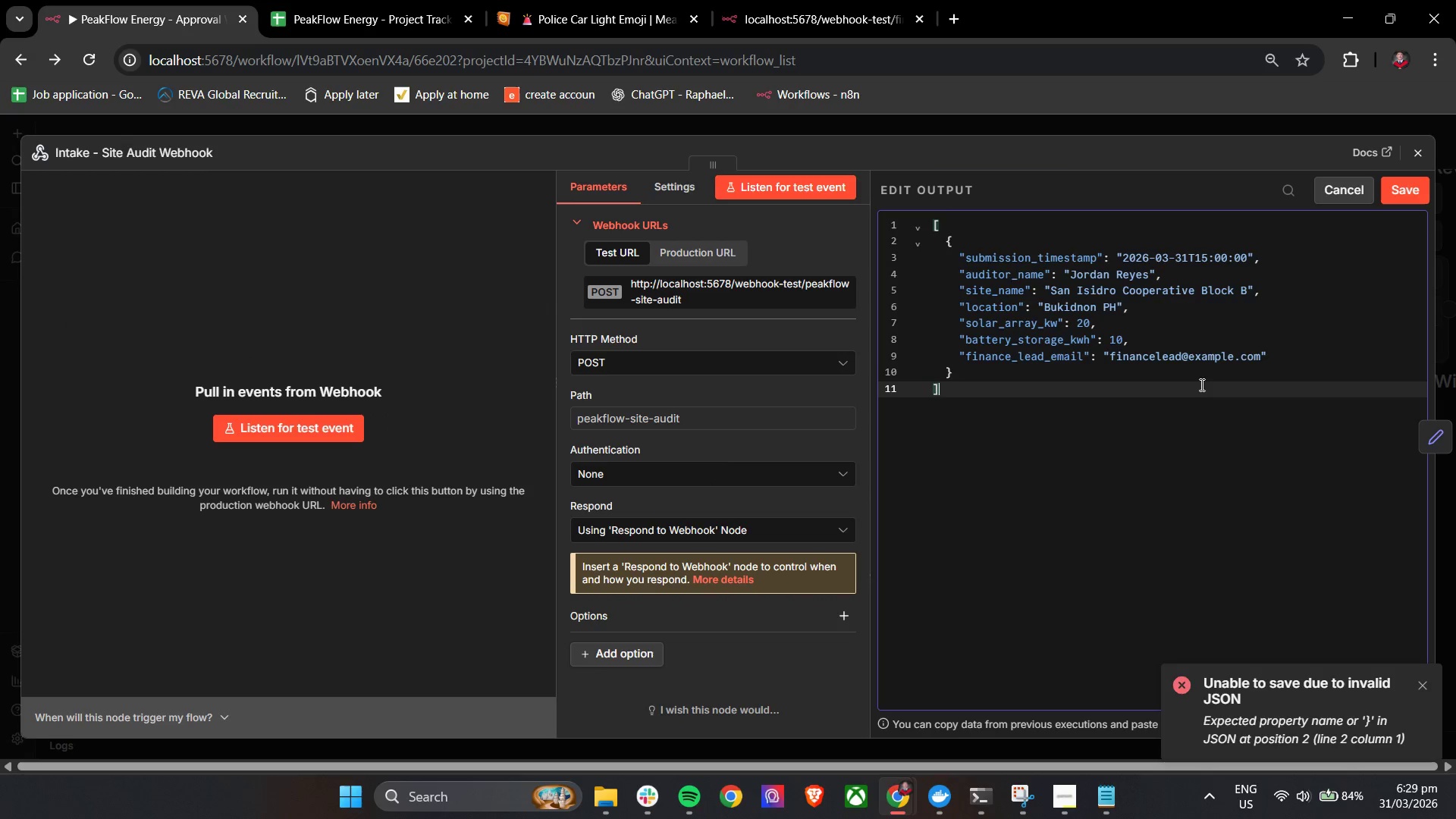 
key(Control+A)
 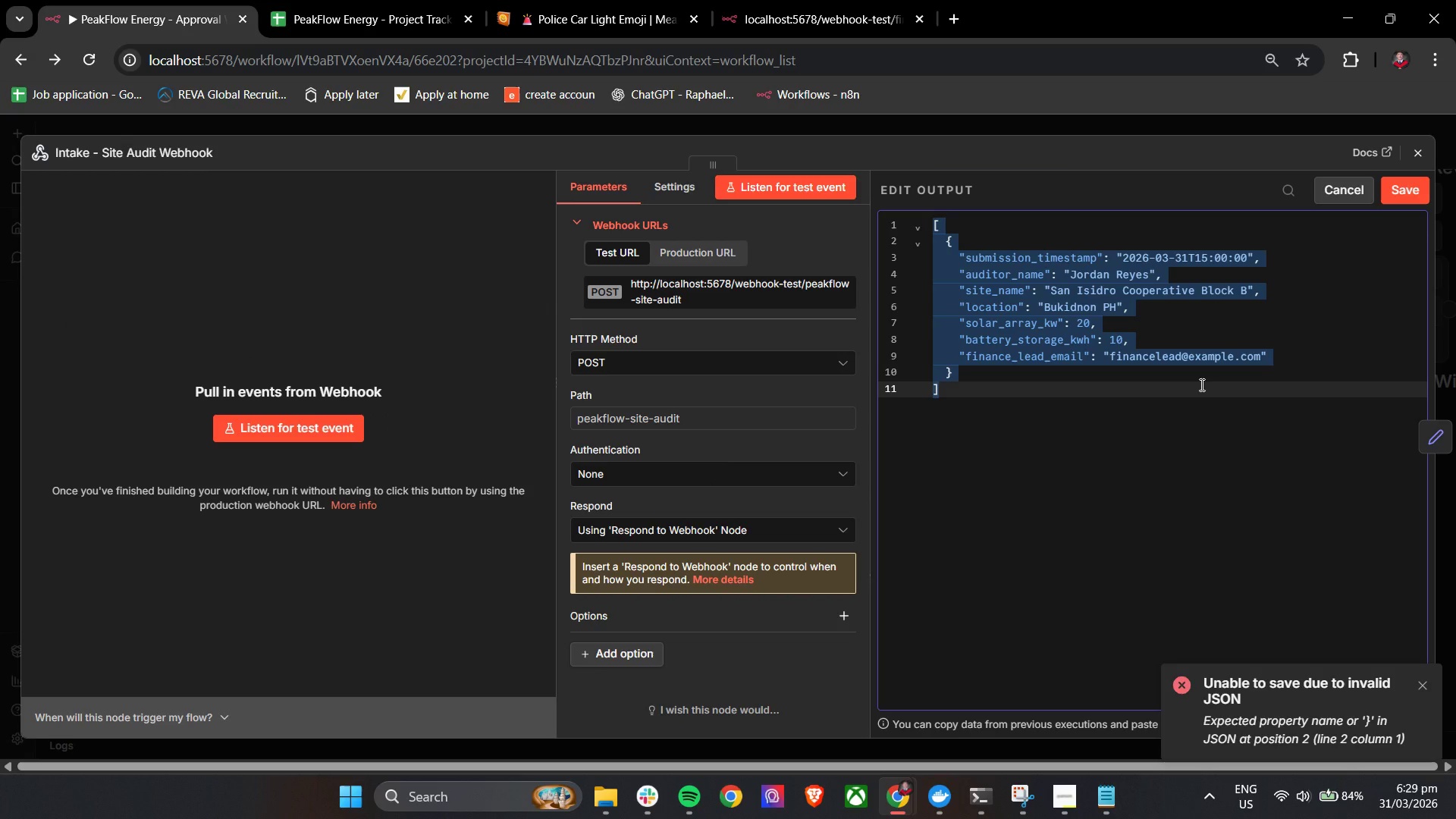 
key(Control+C)
 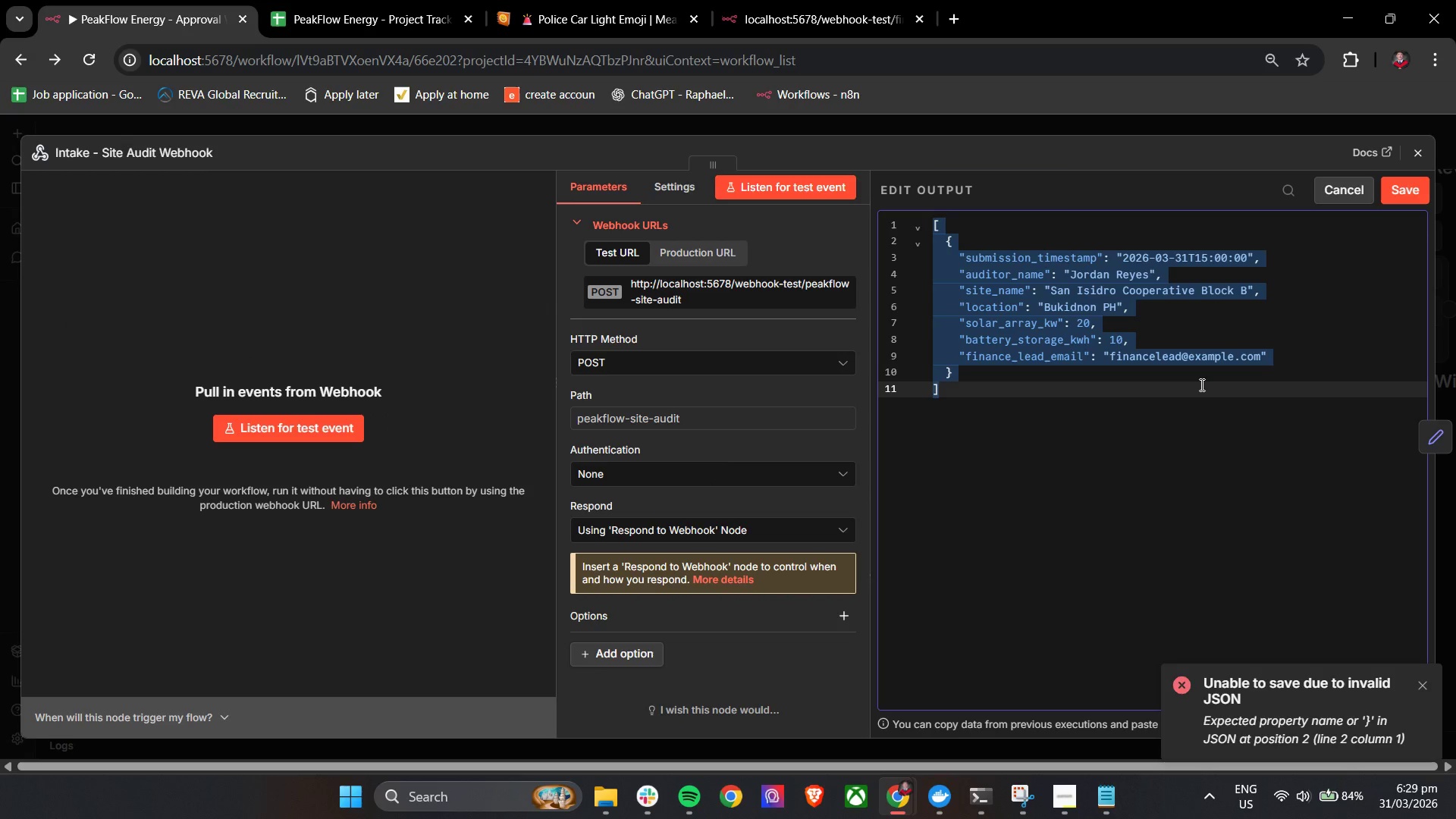 
key(Control+C)
 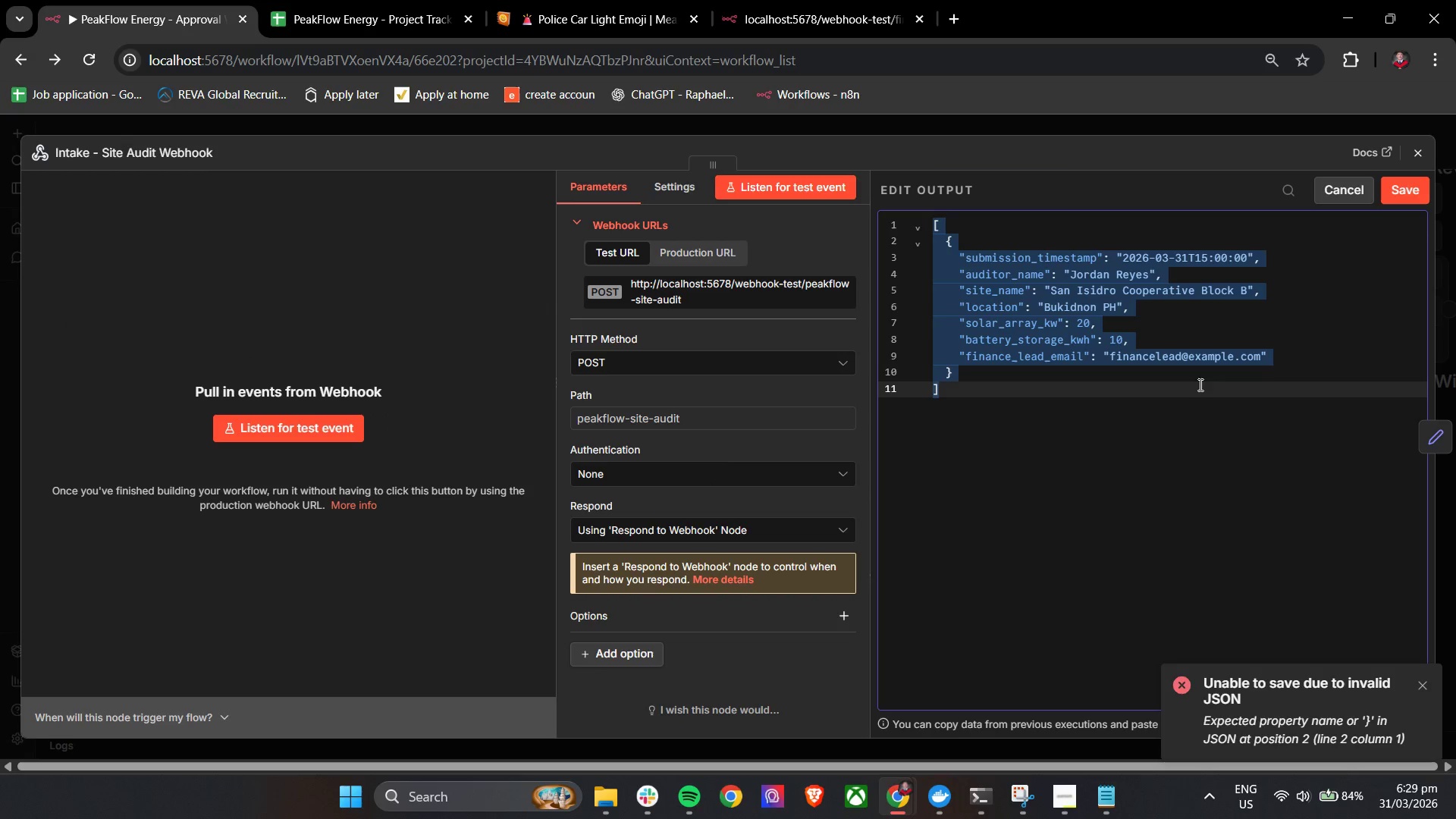 
key(Control+C)
 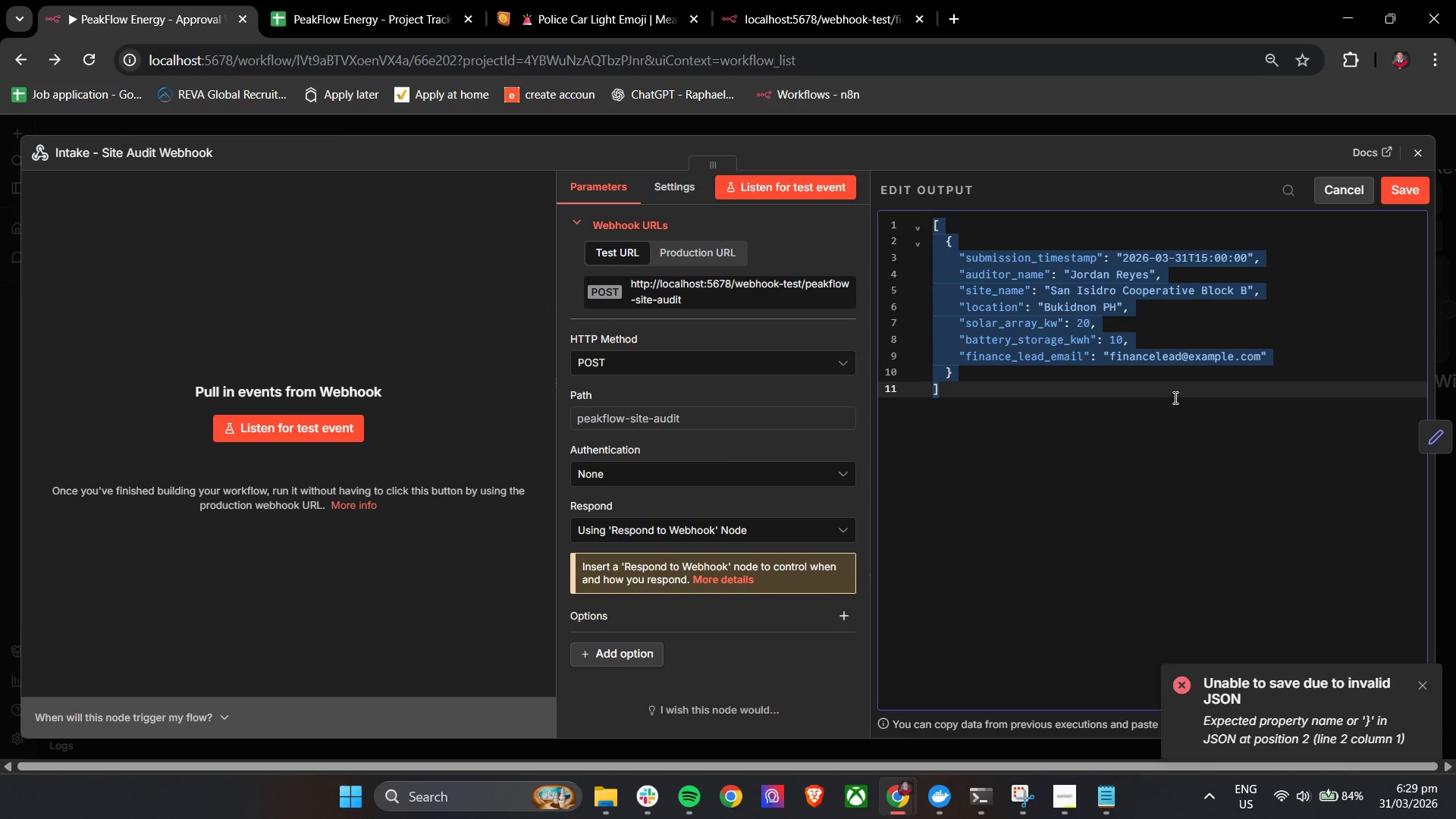 
key(Control+C)
 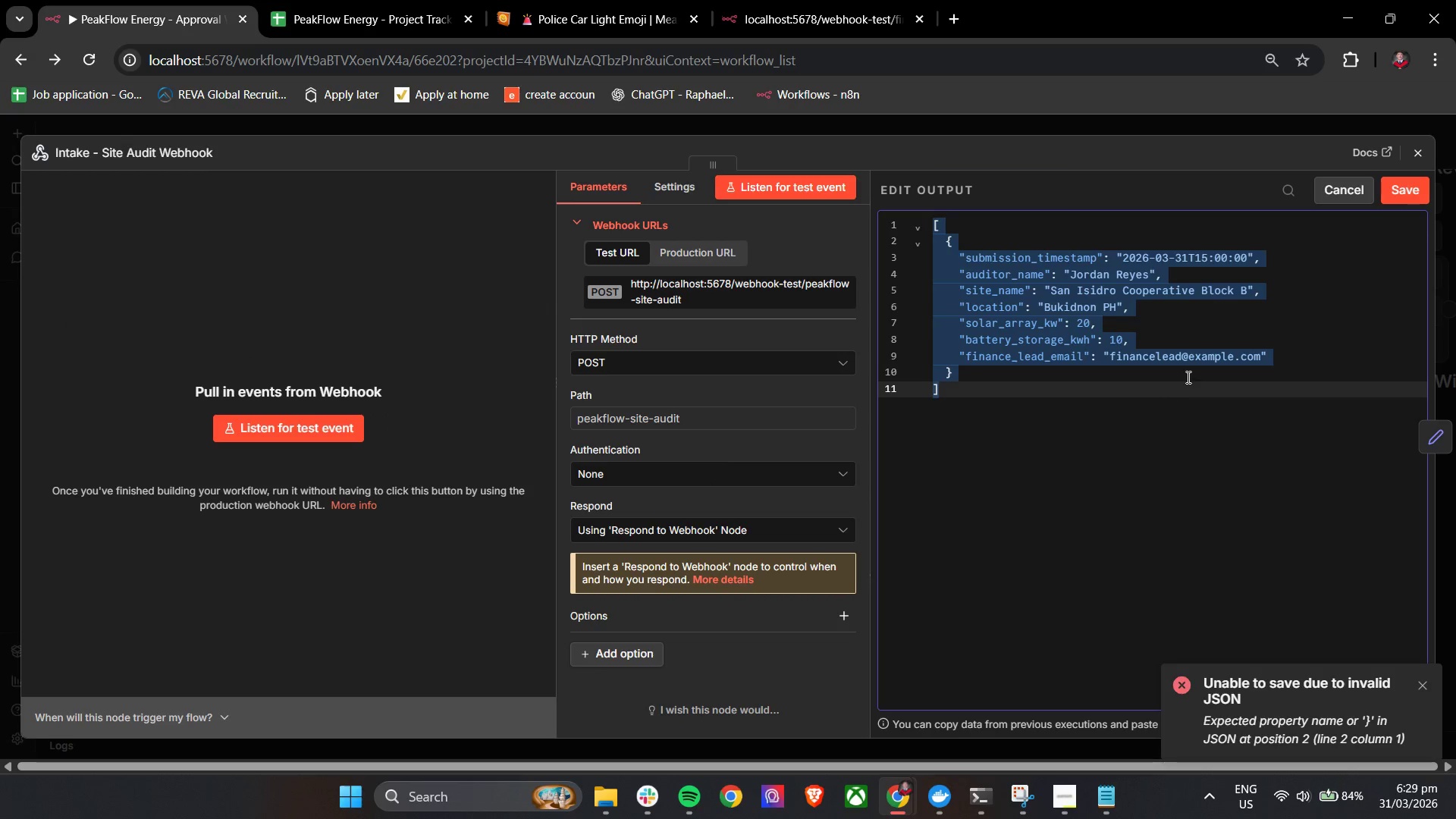 
key(Control+C)
 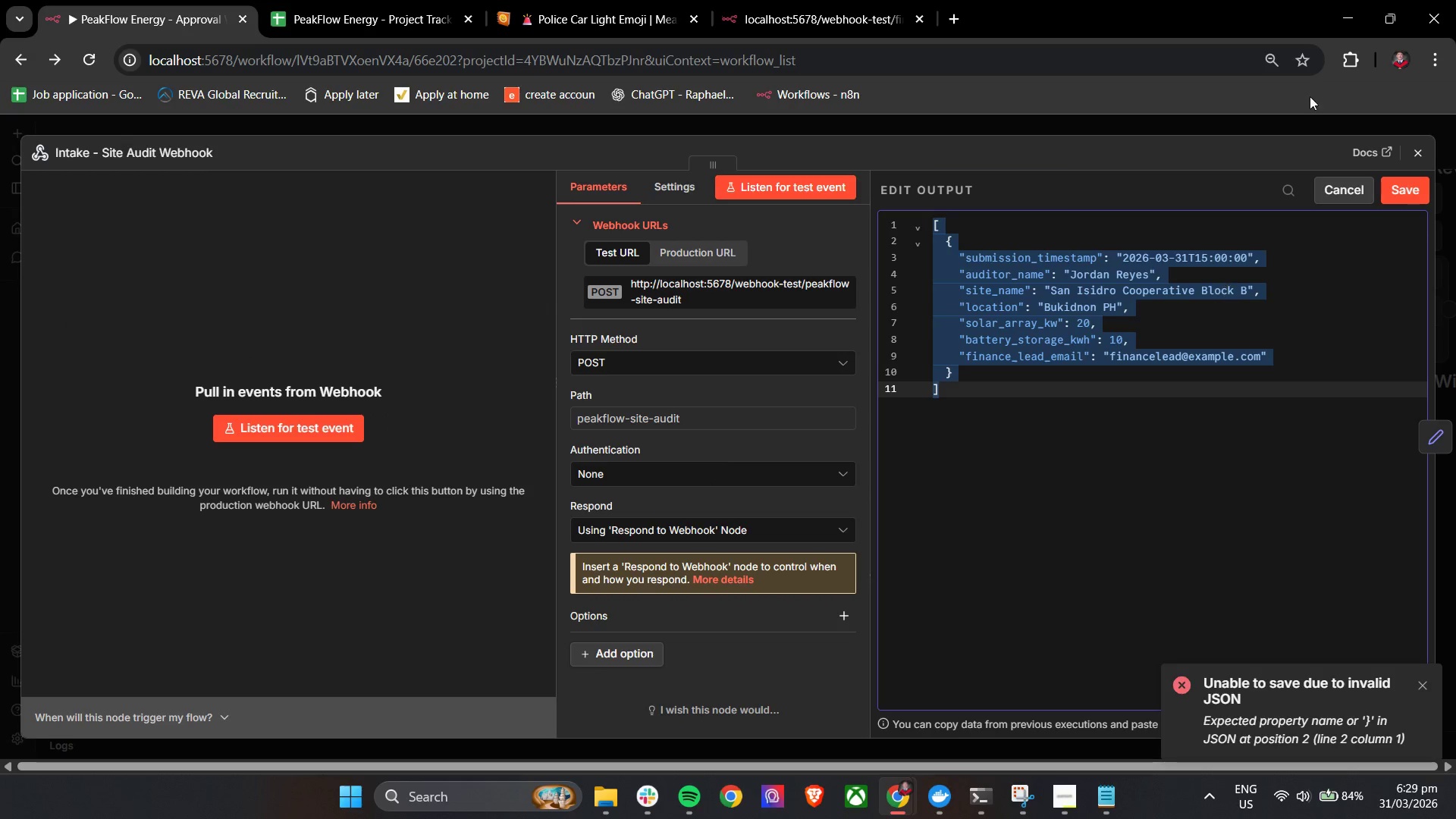 
key(Control+C)
 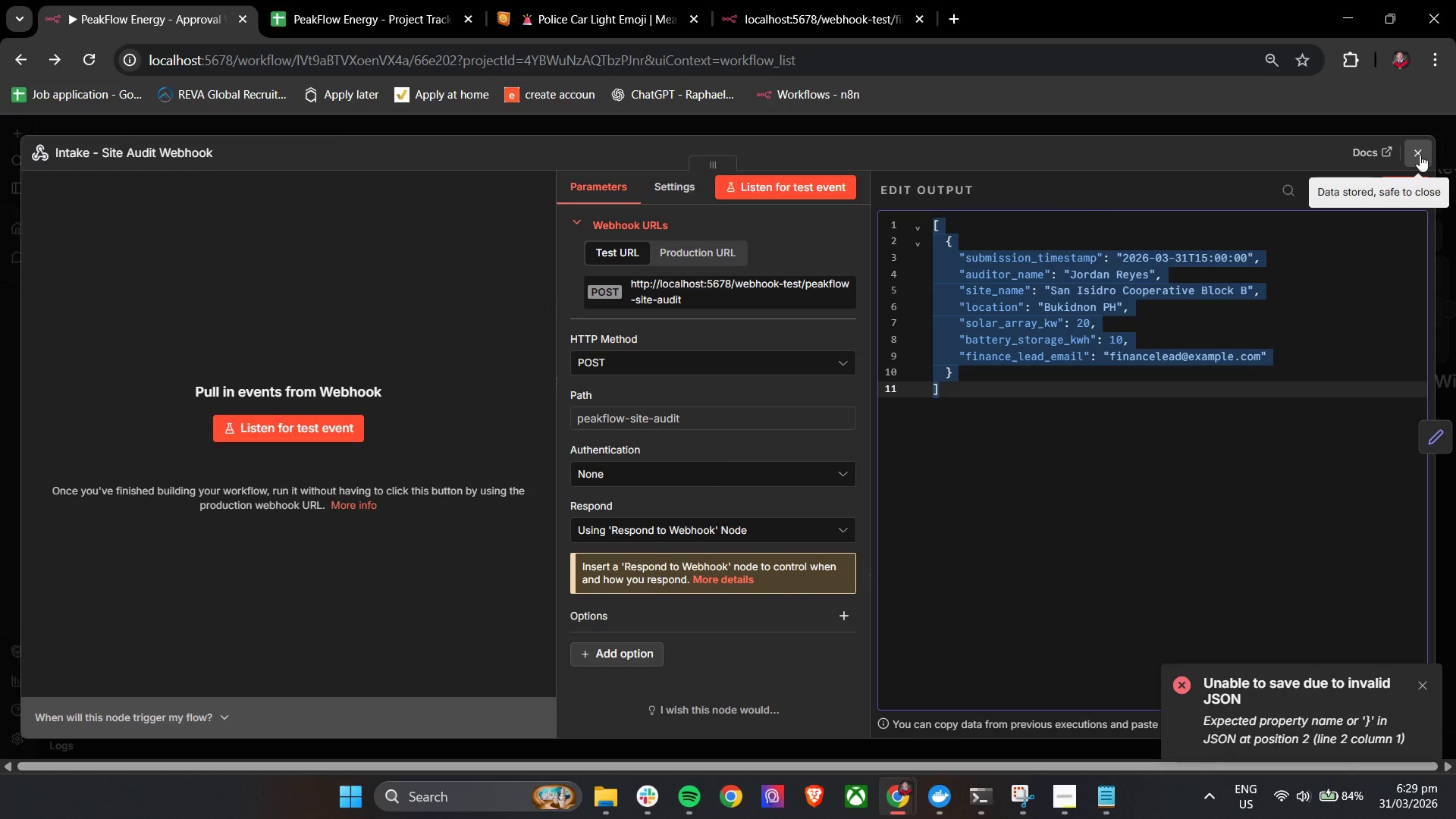 
left_click([1420, 155])
 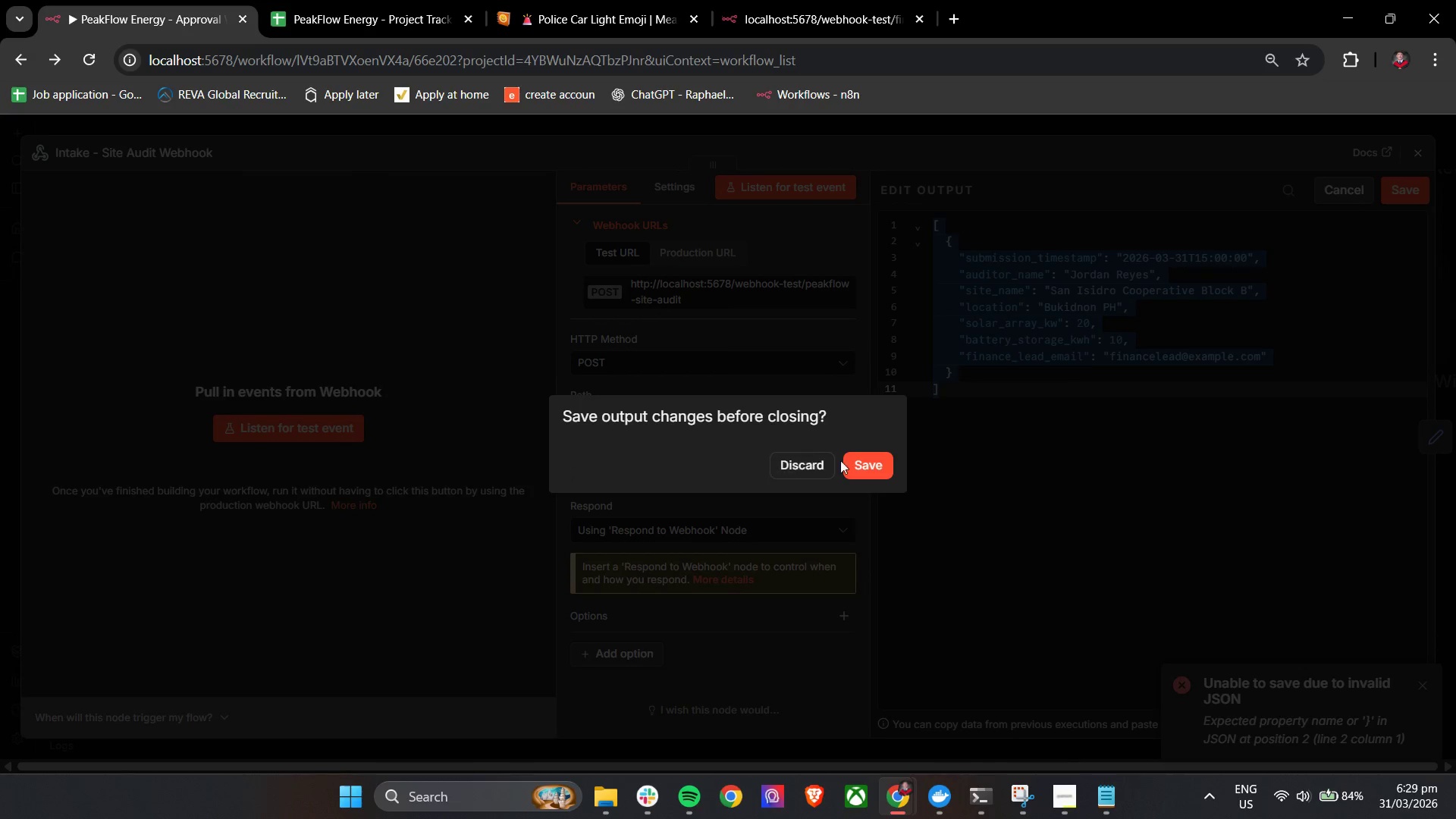 
left_click([862, 469])
 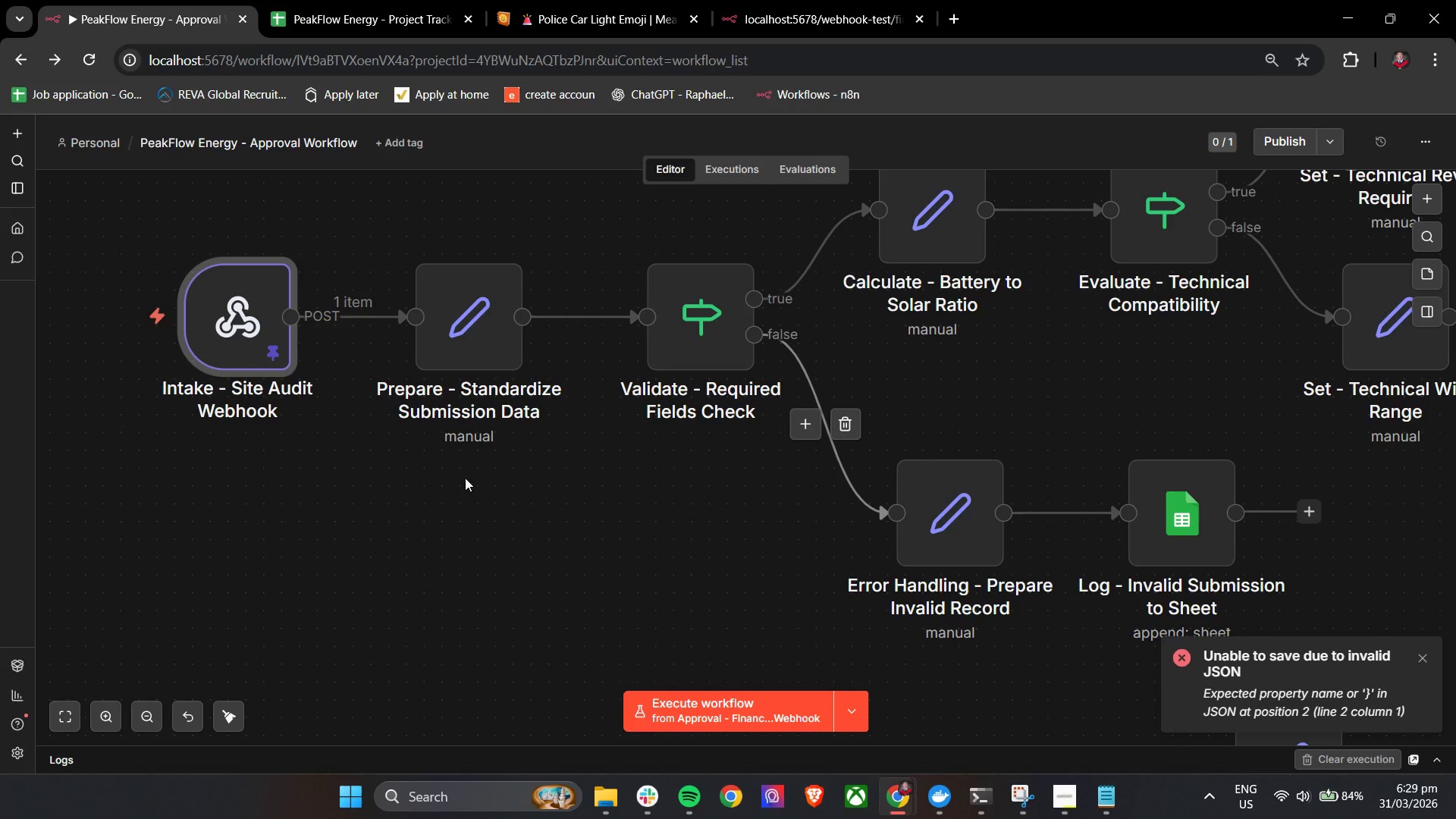 
double_click([220, 419])
 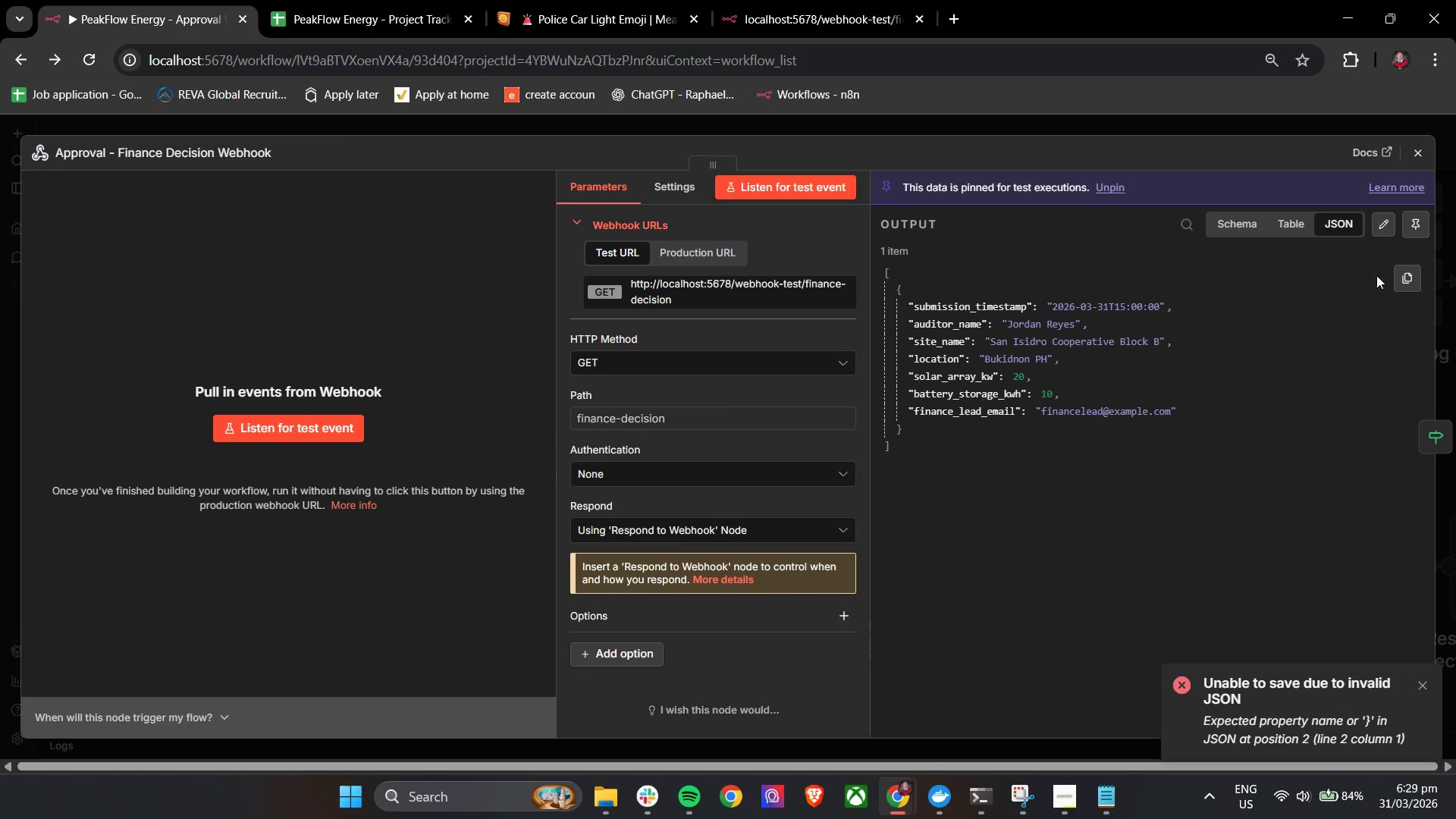 
scroll: coordinate [405, 526], scroll_direction: down, amount: 10.0
 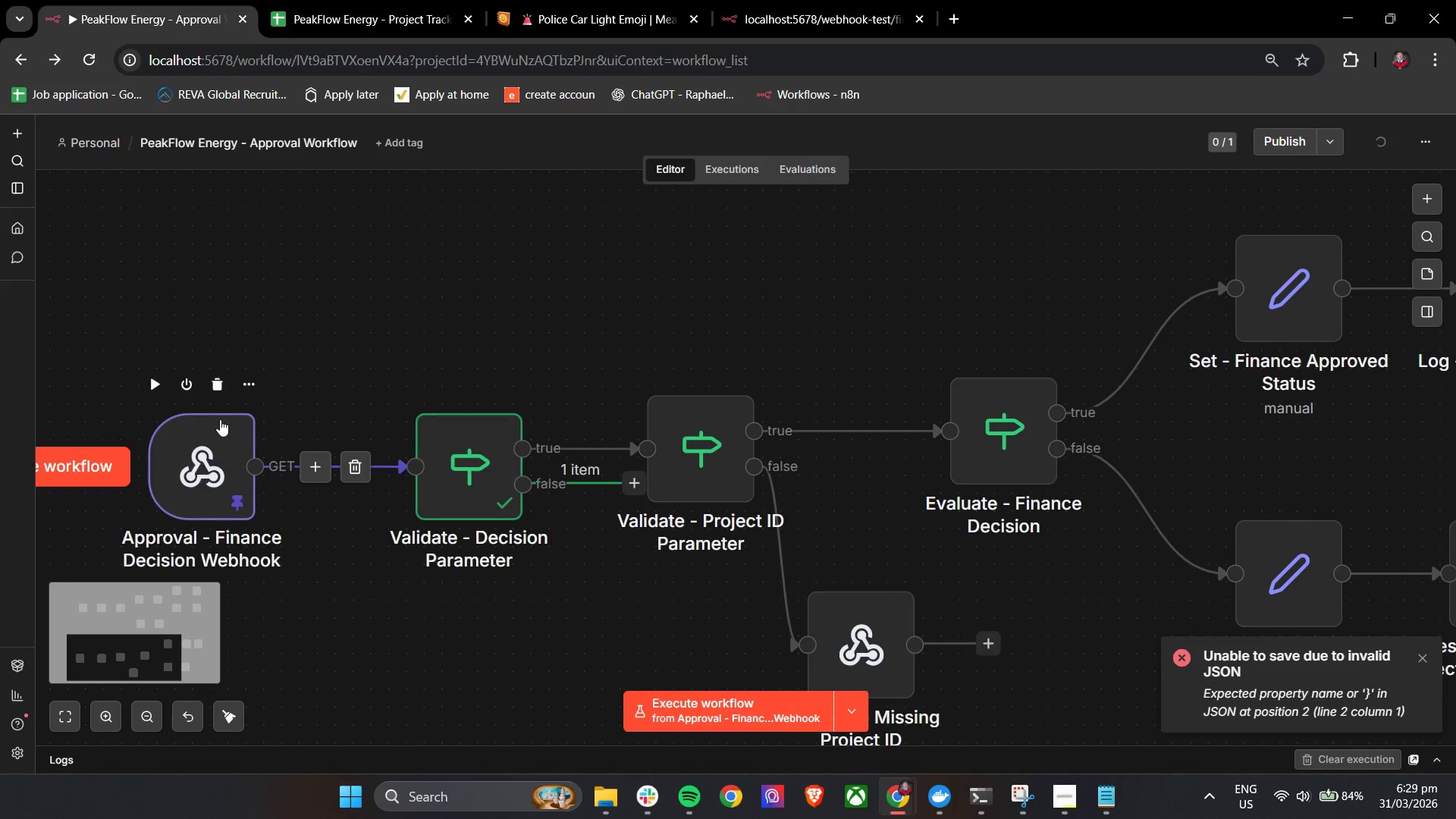 
left_click([1382, 226])
 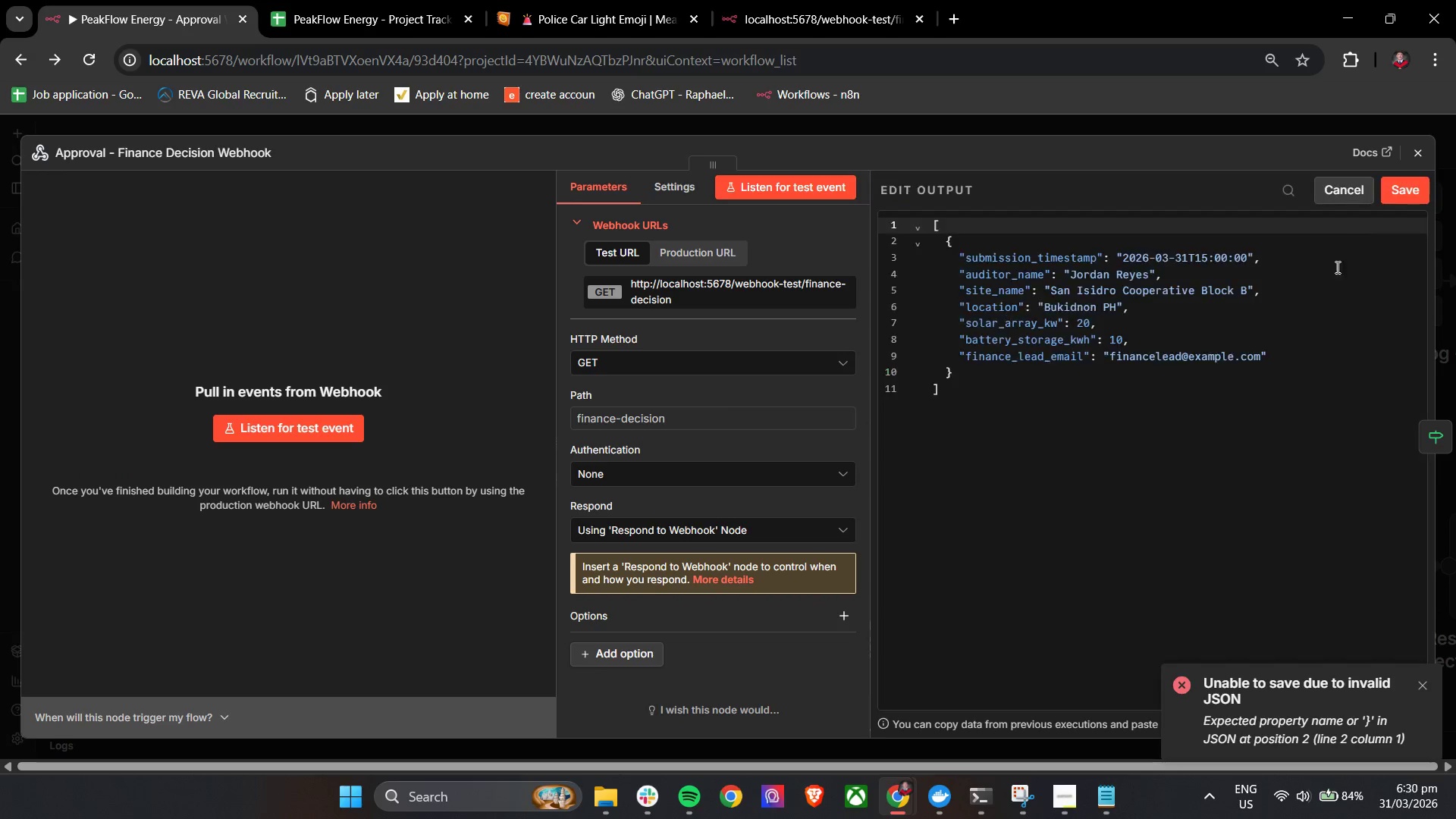 
key(Control+A)
 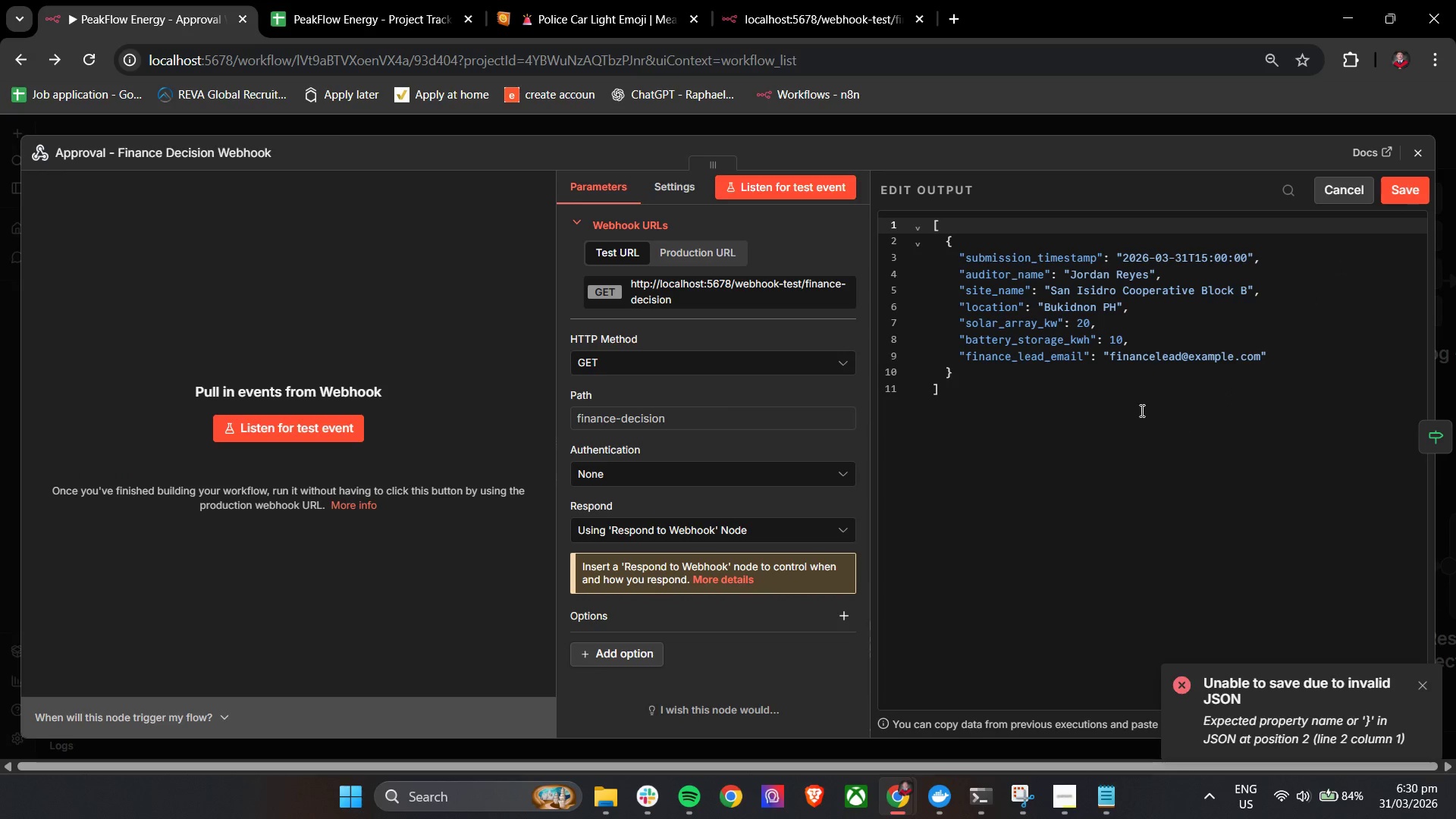 
double_click([1066, 399])
 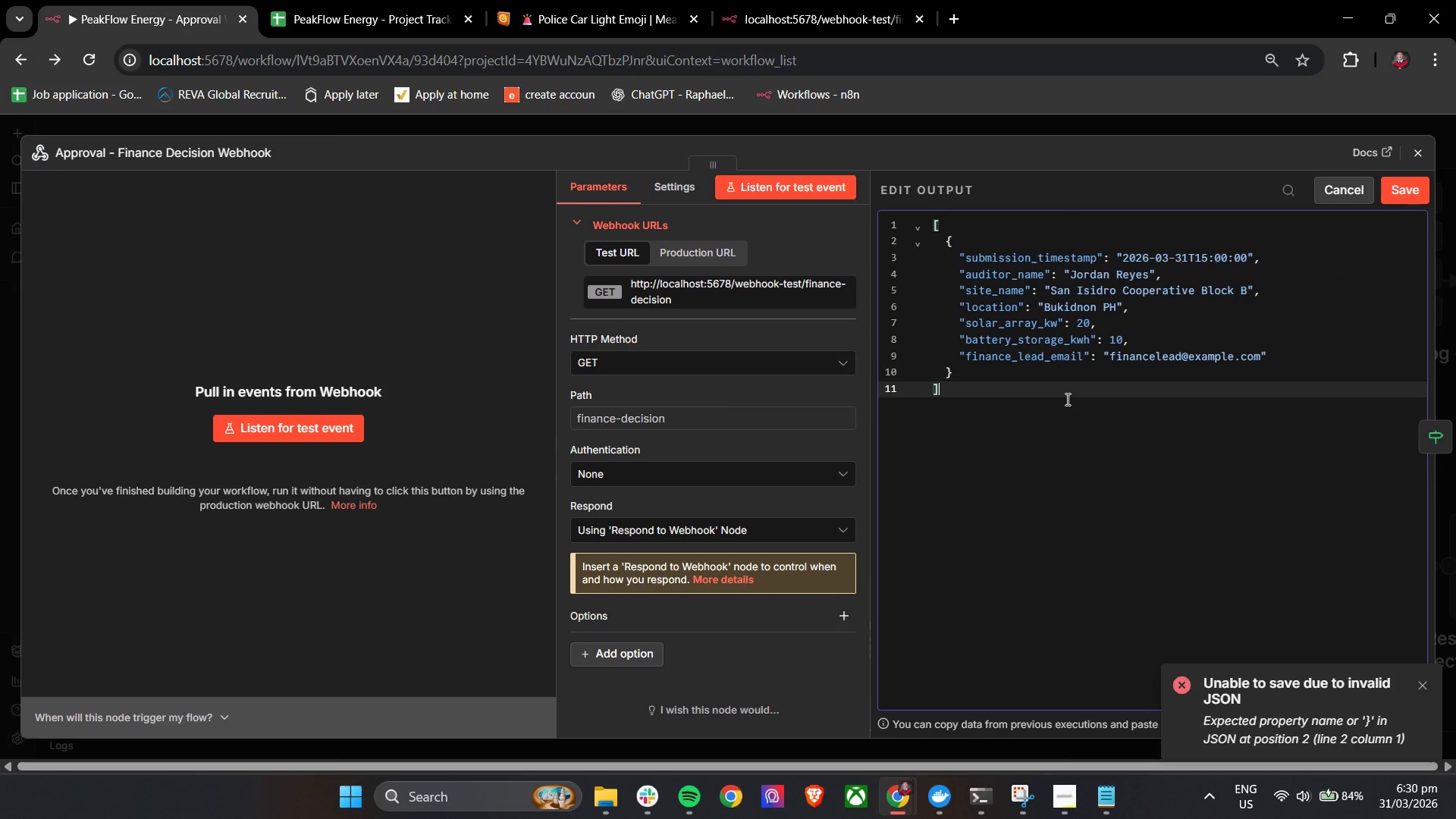 
key(Control+A)
 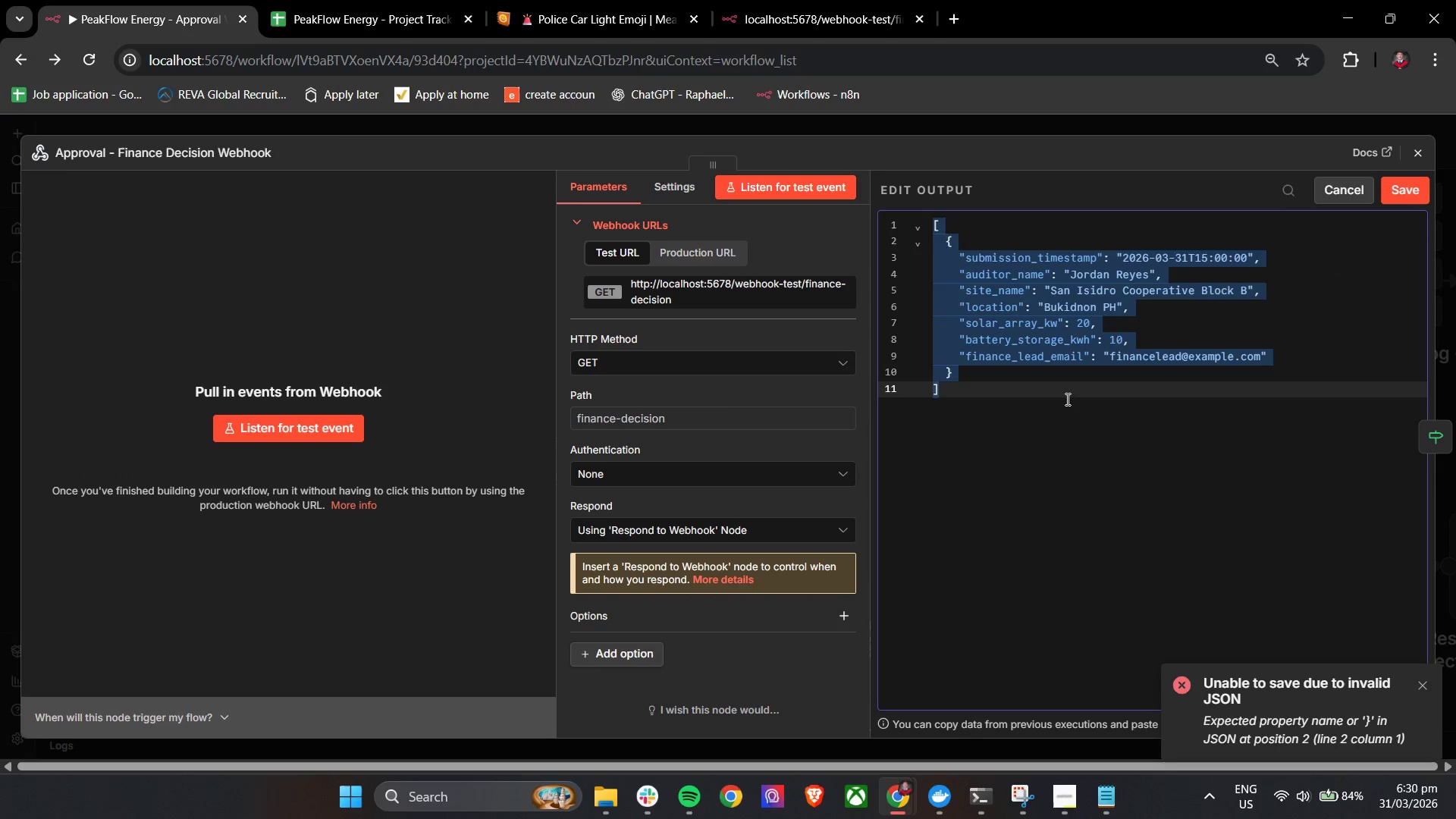 
key(Control+V)
 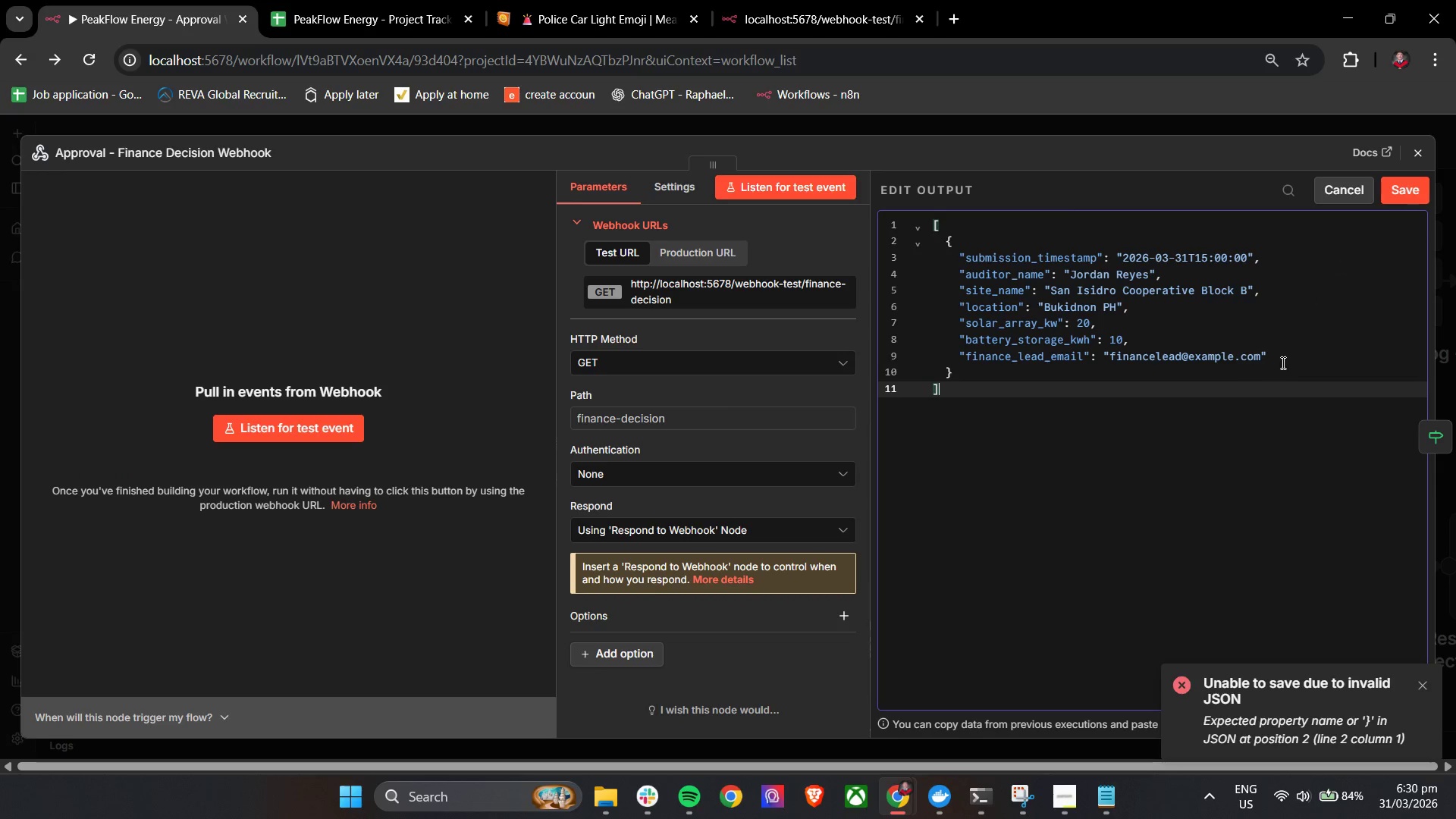 
left_click([1277, 355])
 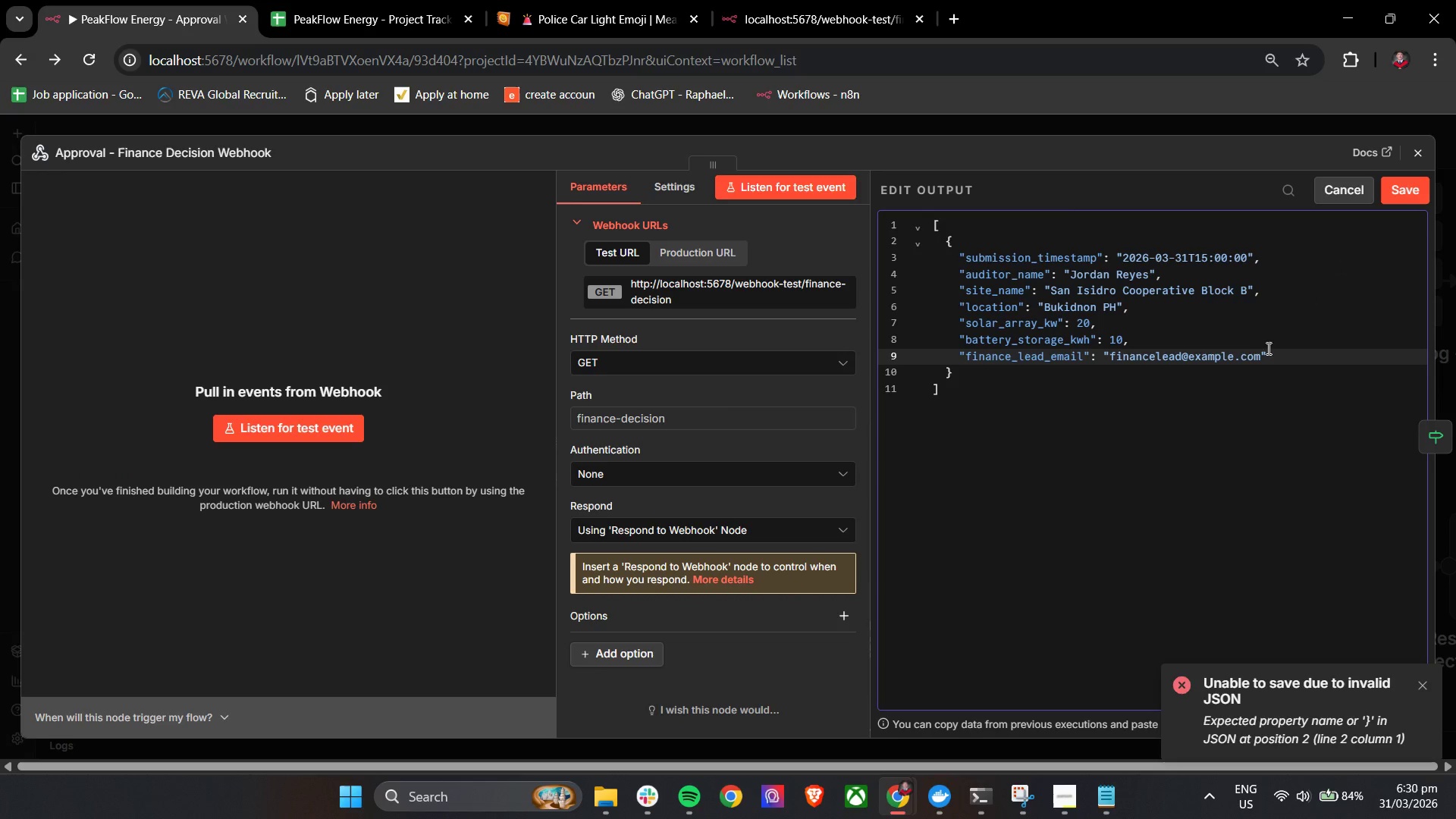 
left_click([959, 237])
 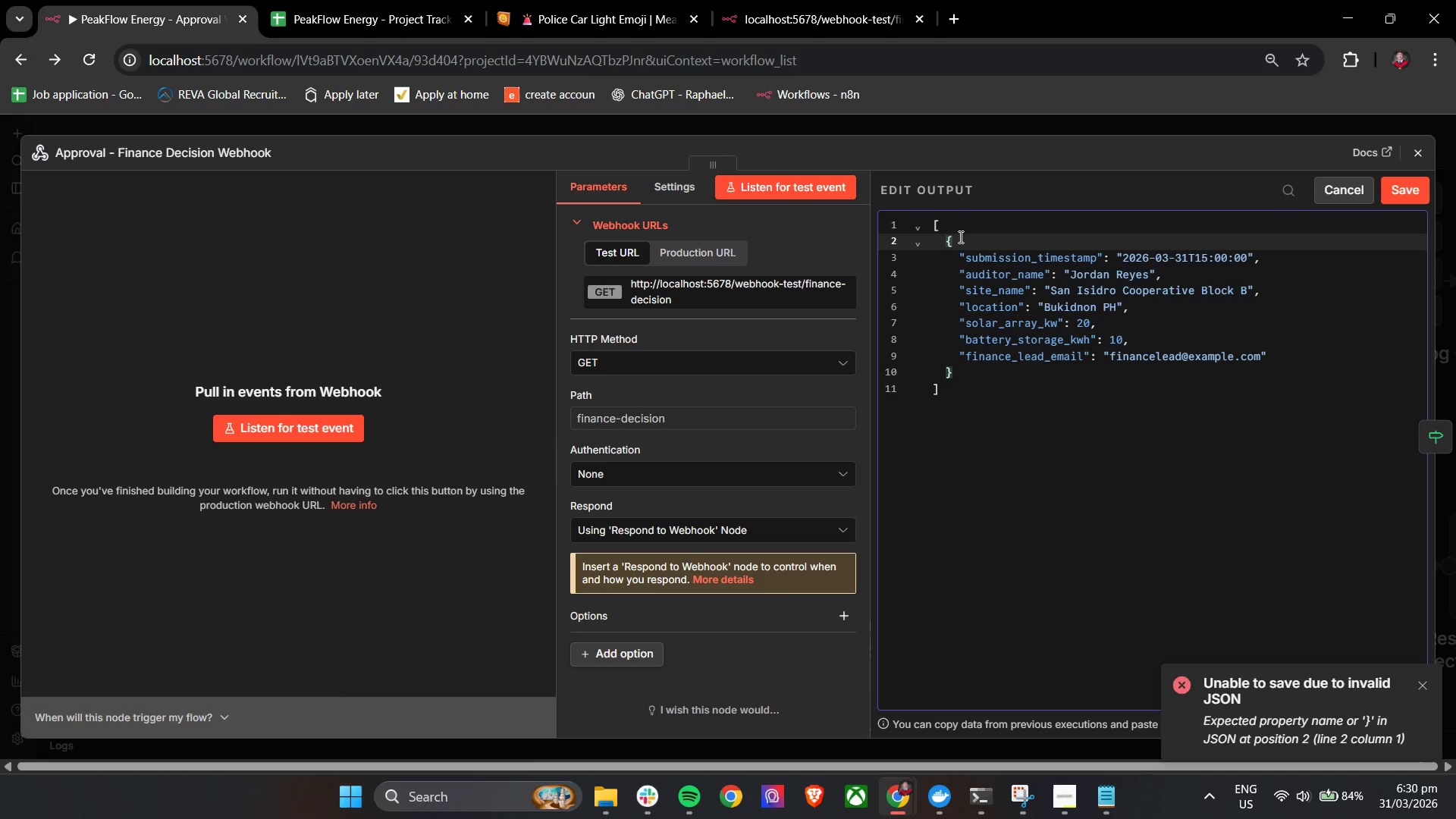 
key(Enter)
 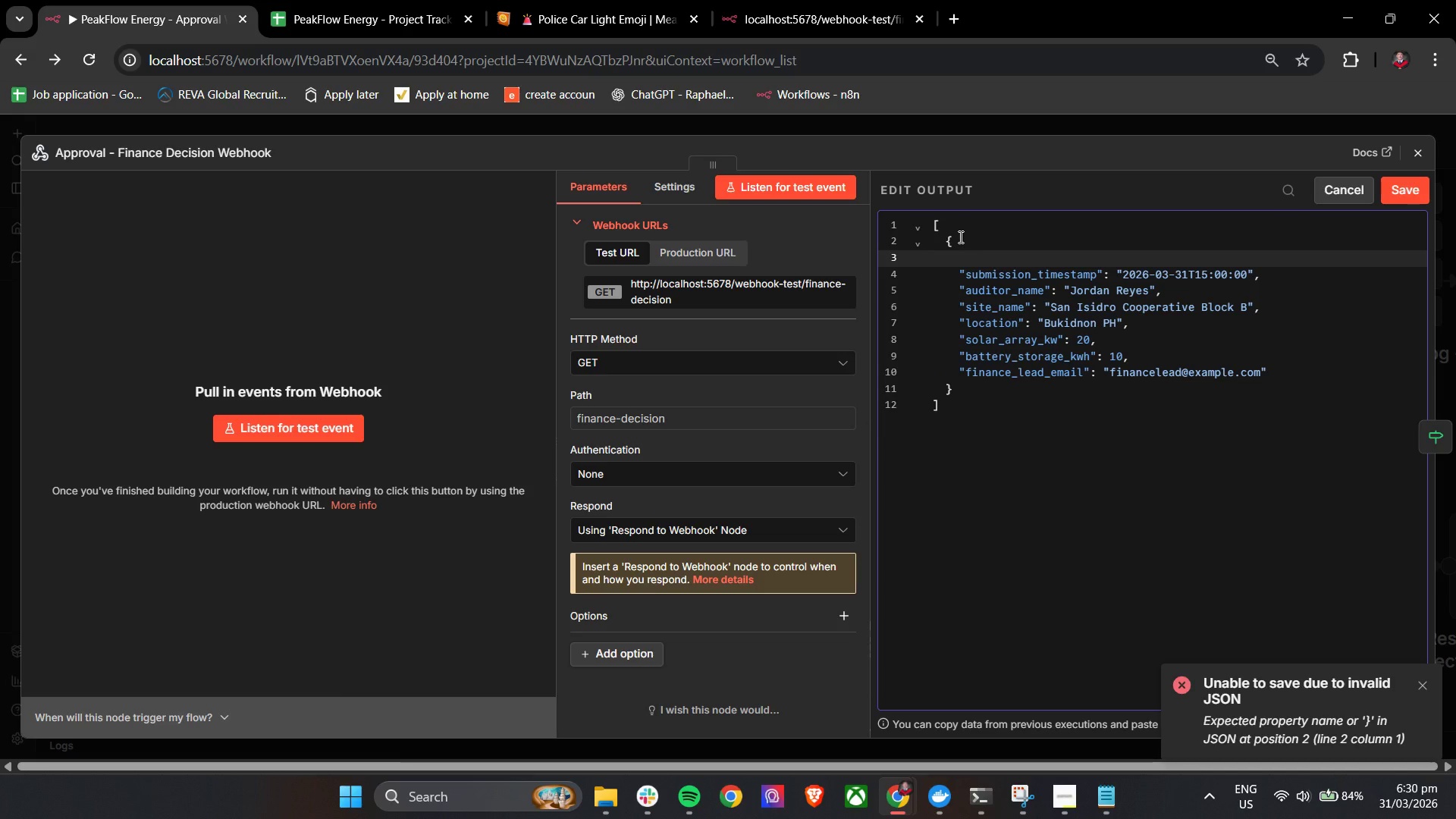 
key(Shift+Quote)
 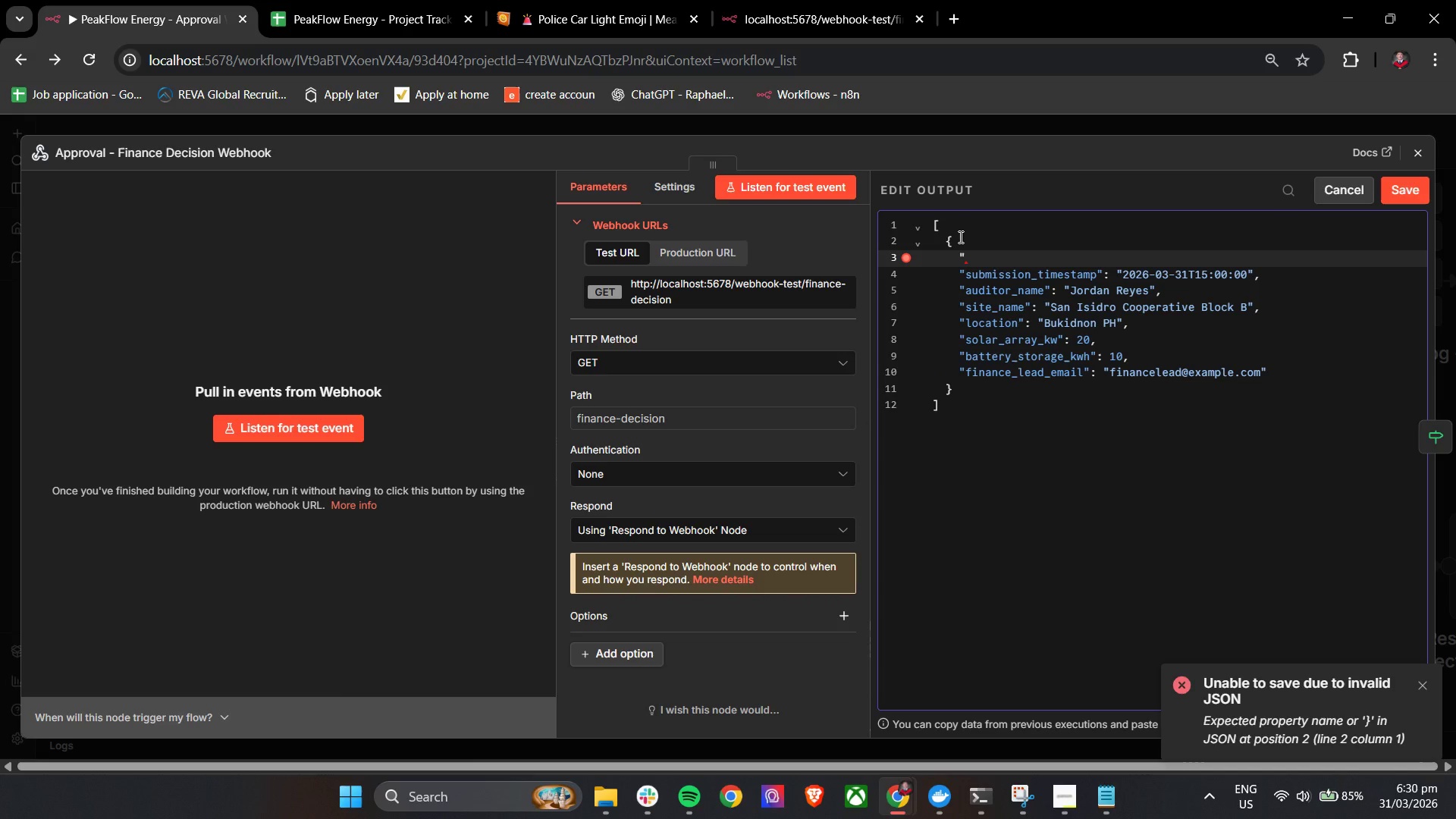 
wait(10.48)
 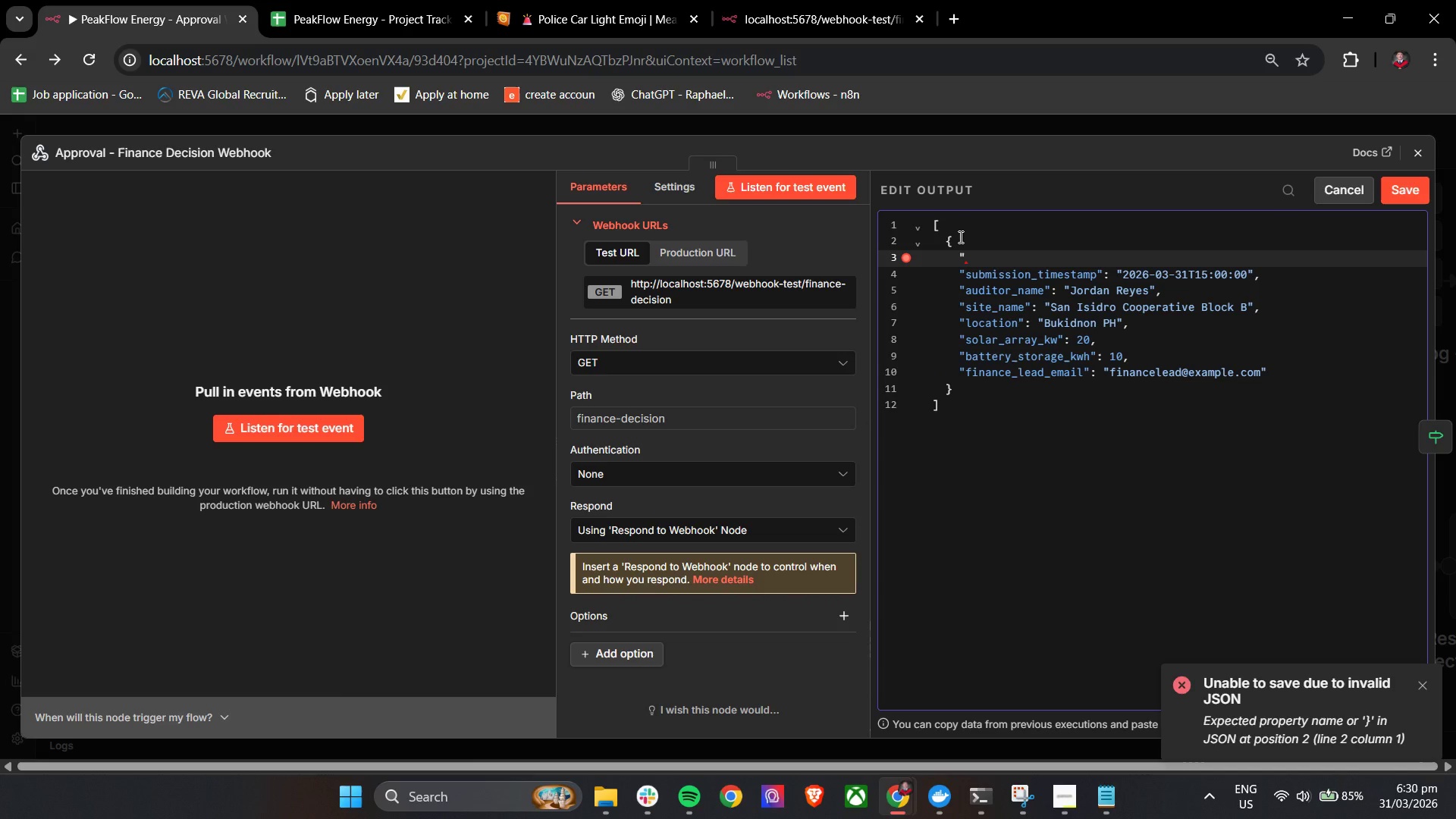 
left_click([1342, 186])
 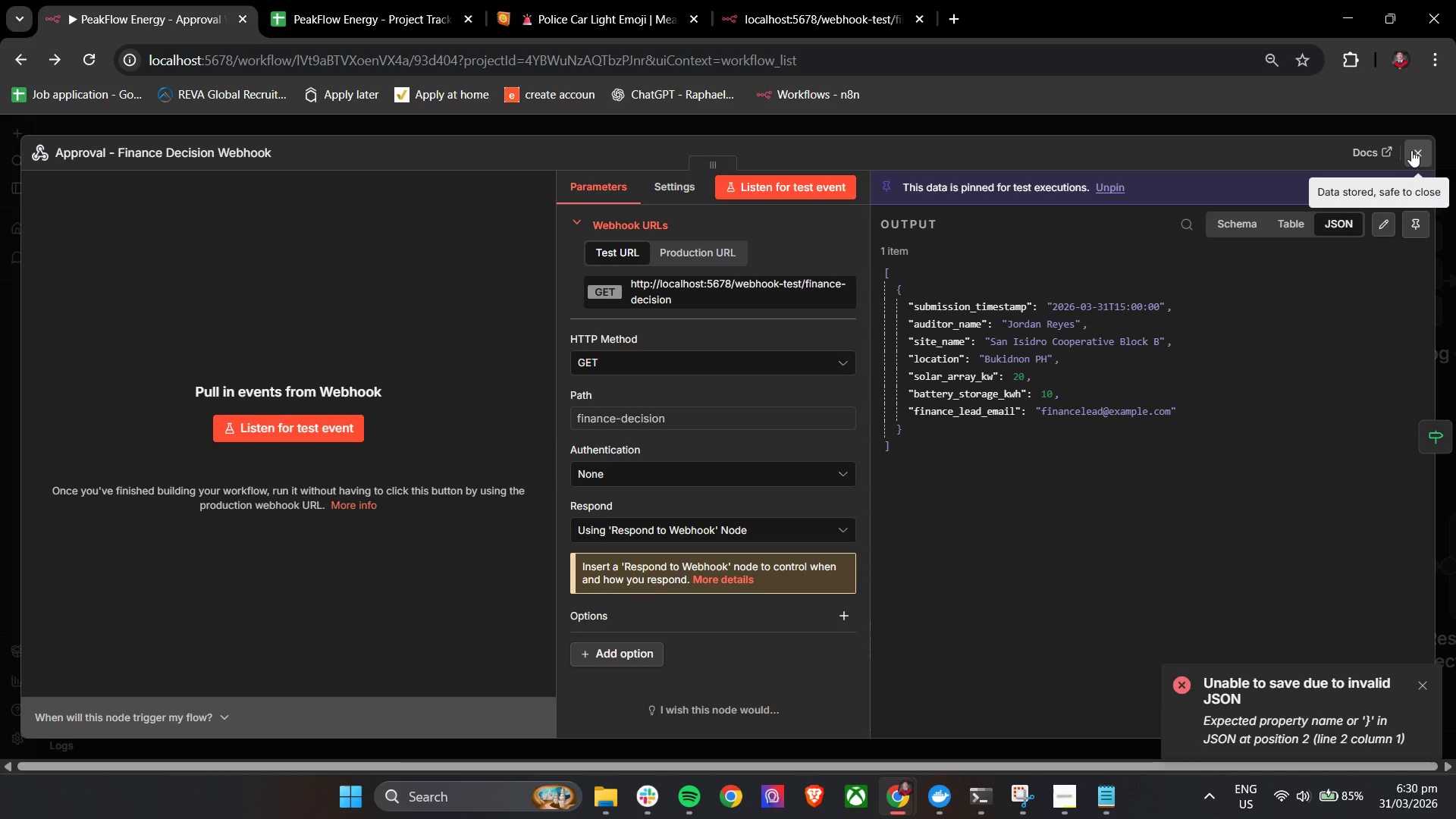 
left_click([1411, 150])
 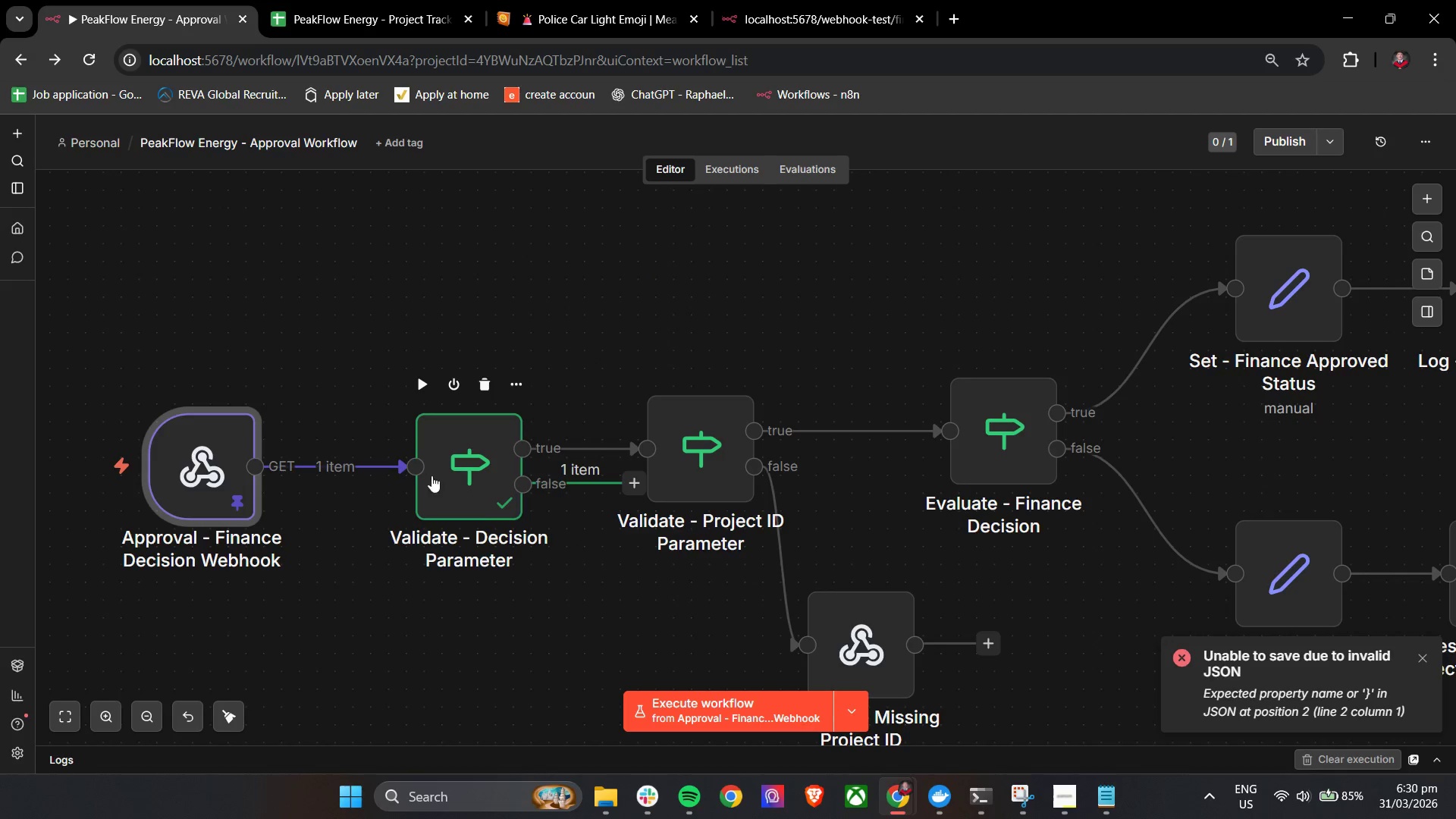 
double_click([439, 473])
 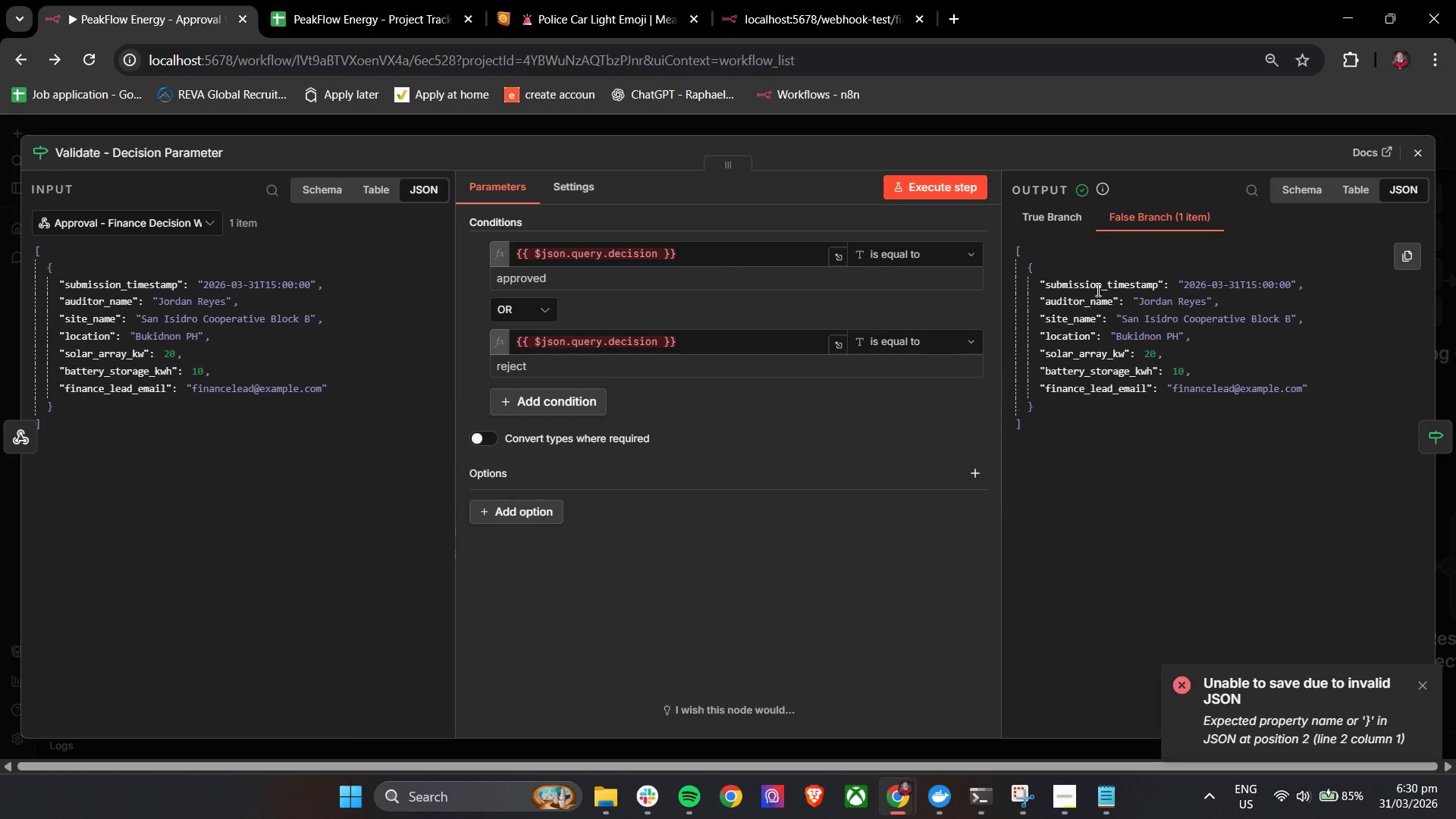 
wait(7.28)
 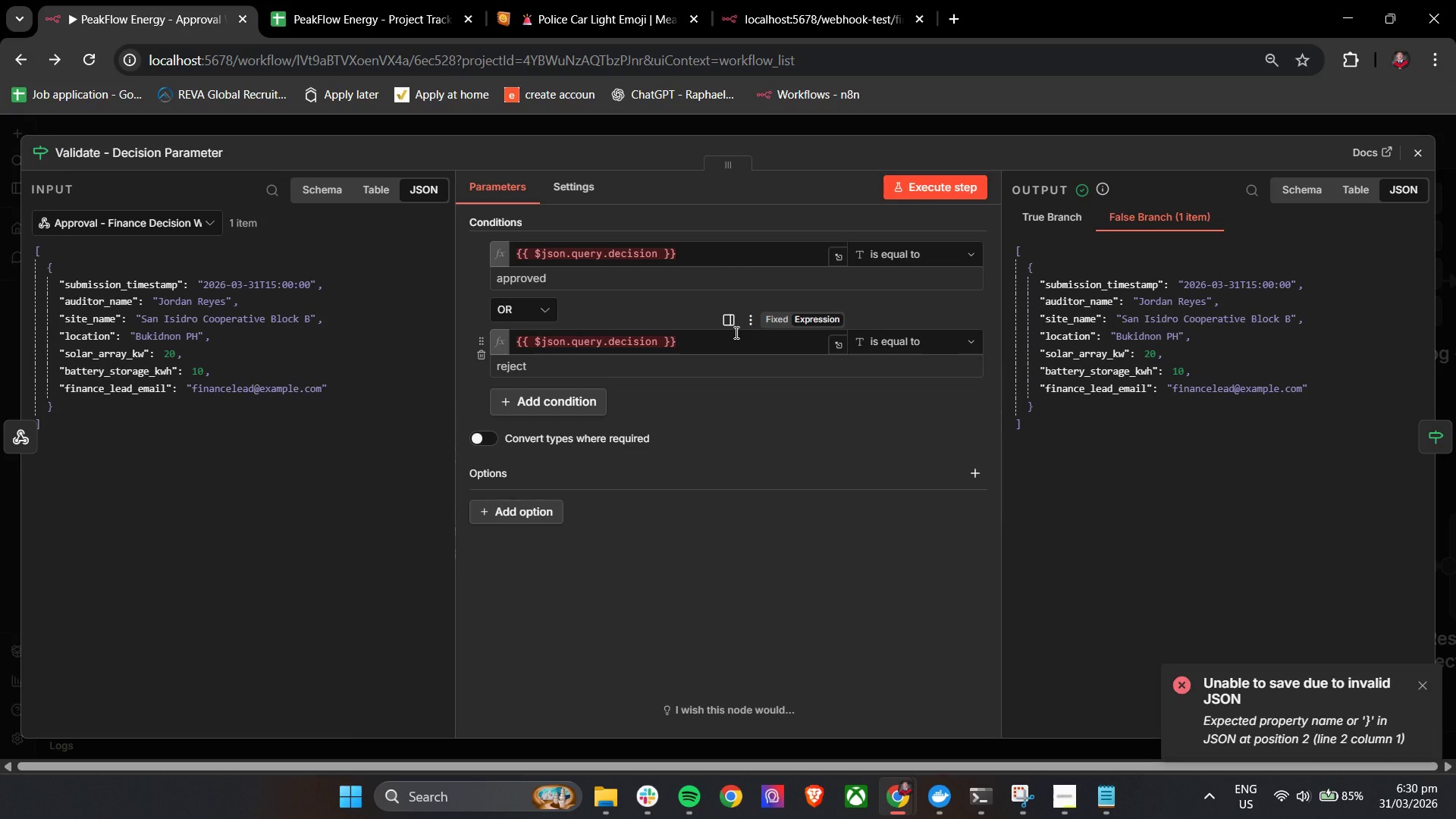 
left_click([1411, 158])
 